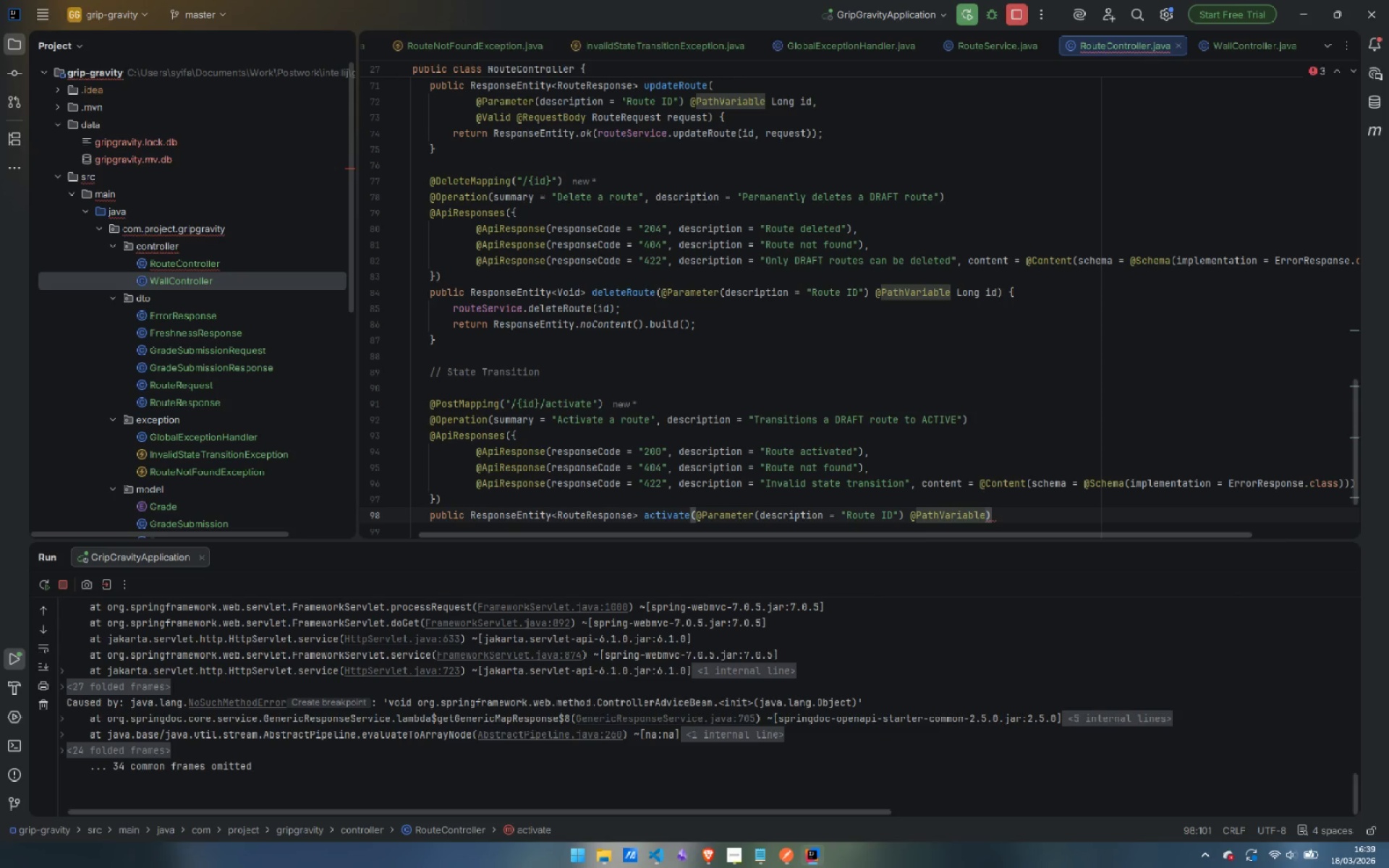 
type( Long id)
 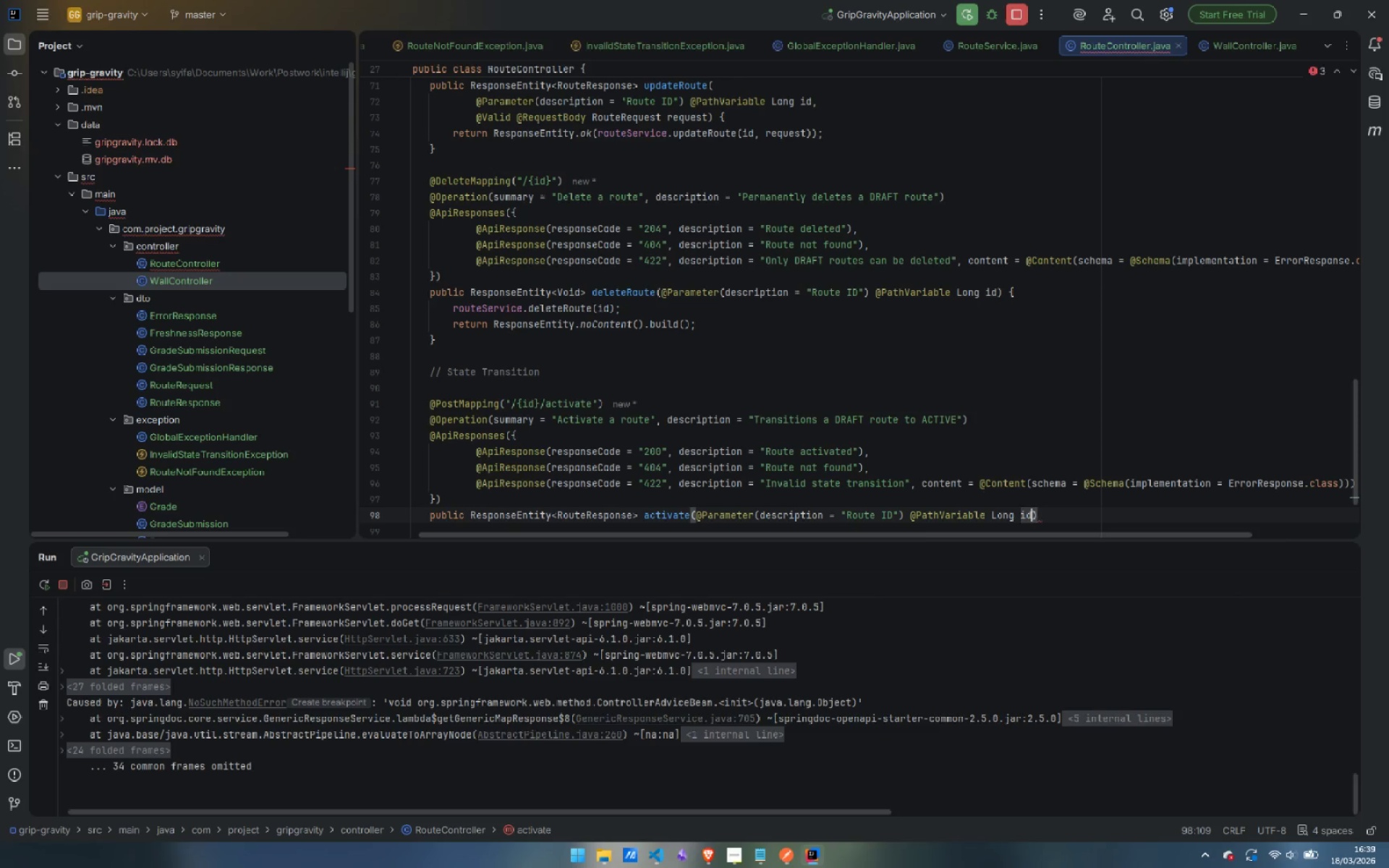 
key(ArrowRight)
 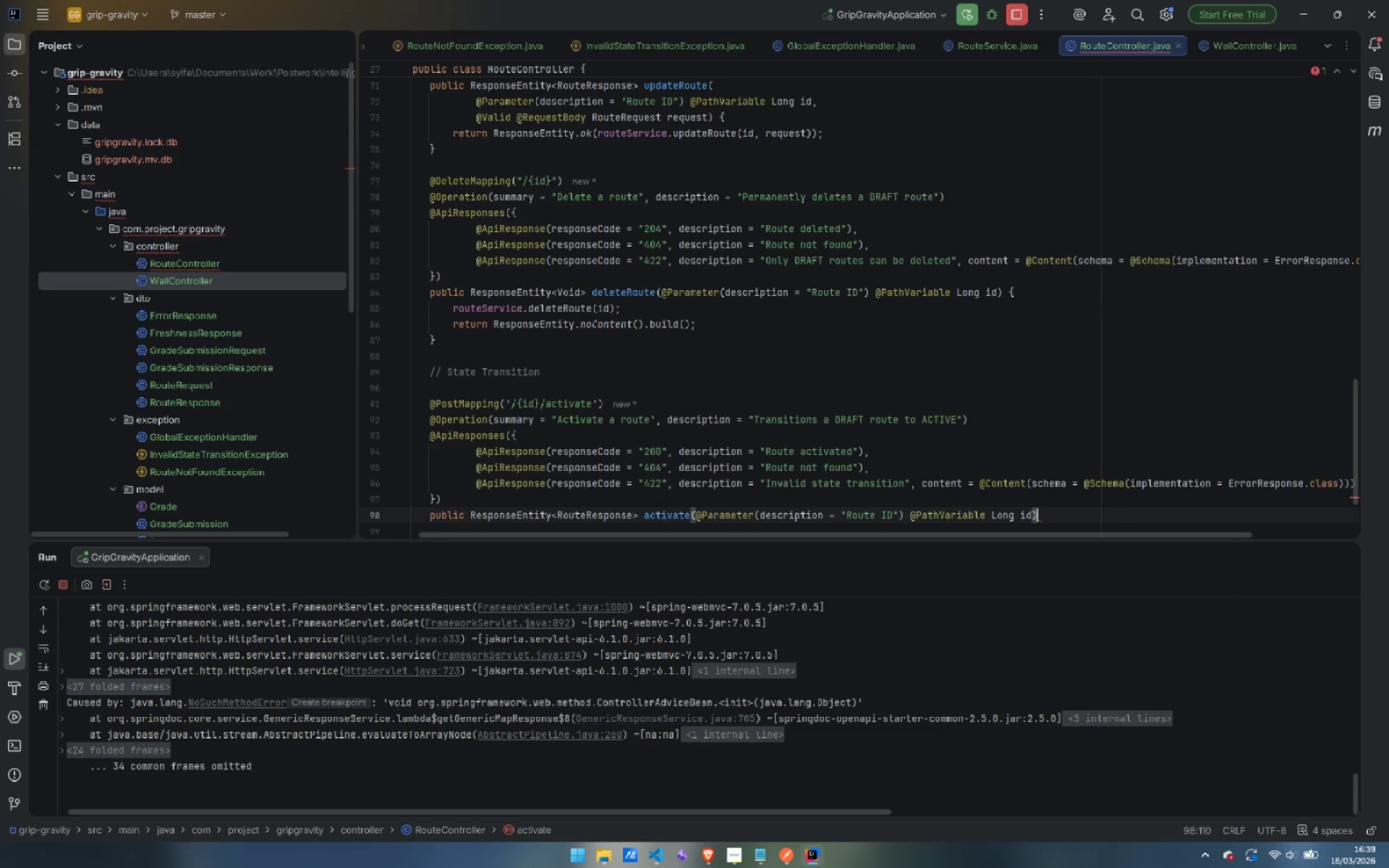 
key(ArrowRight)
 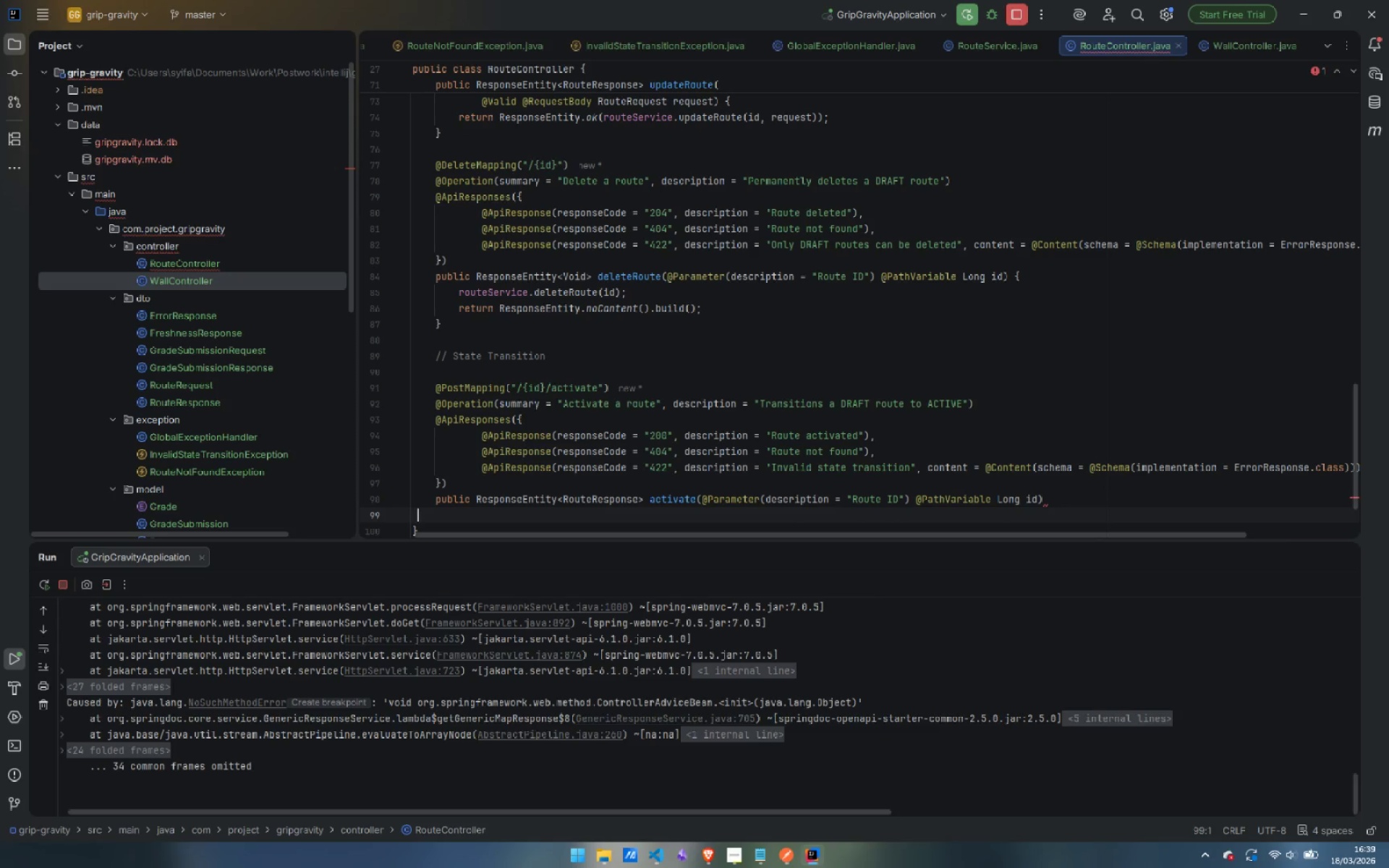 
key(Space)
 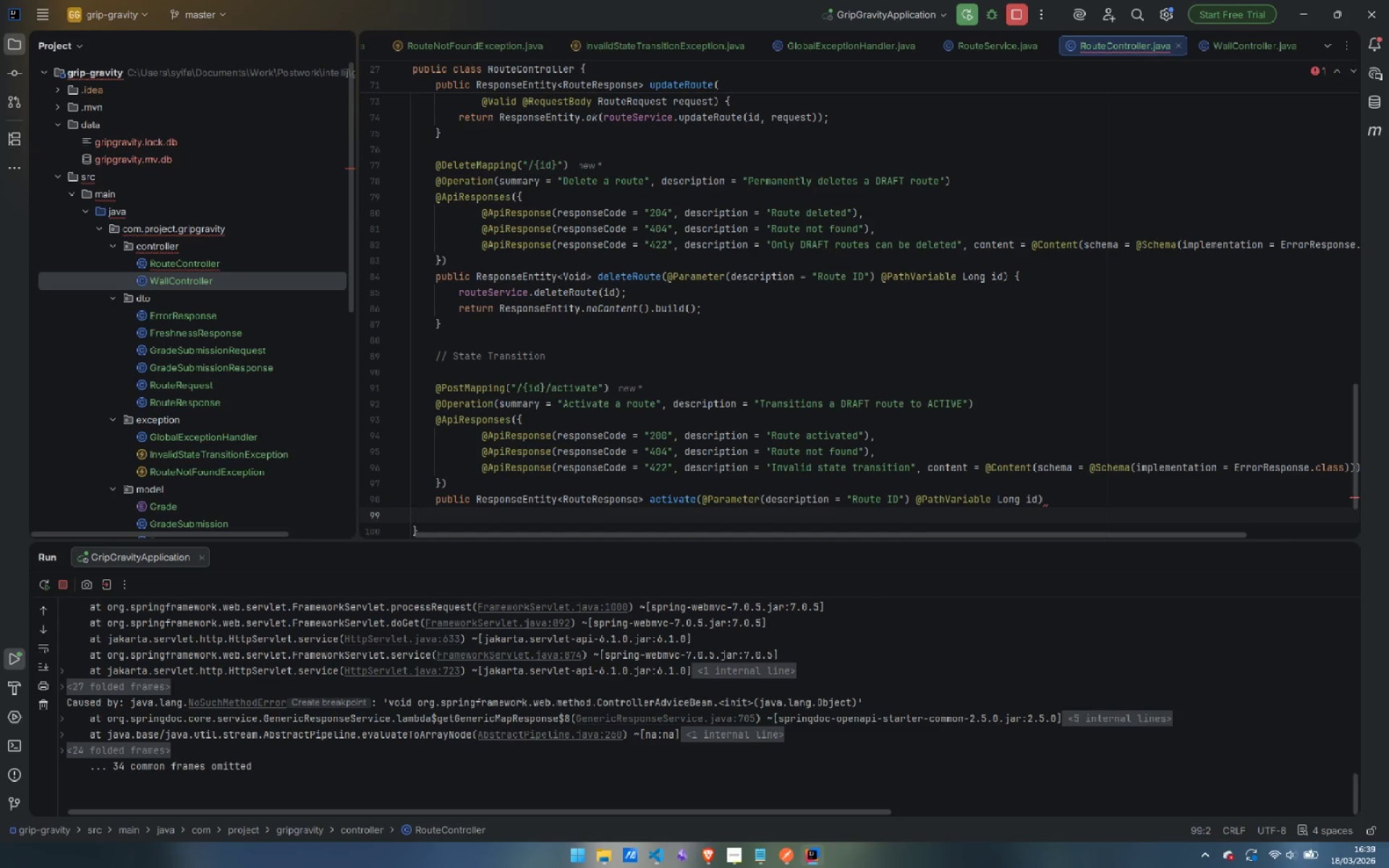 
key(Backspace)
 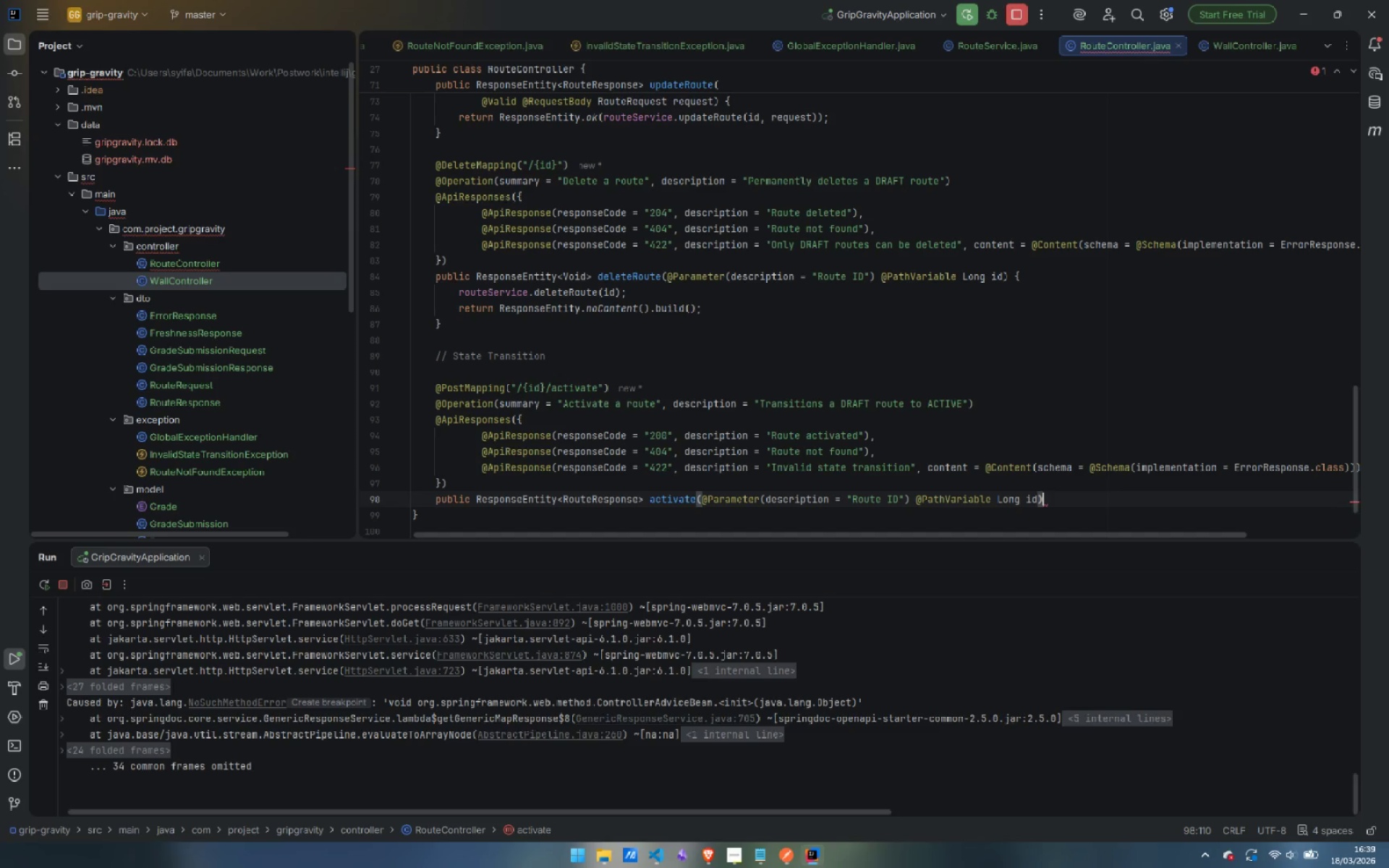 
key(Space)
 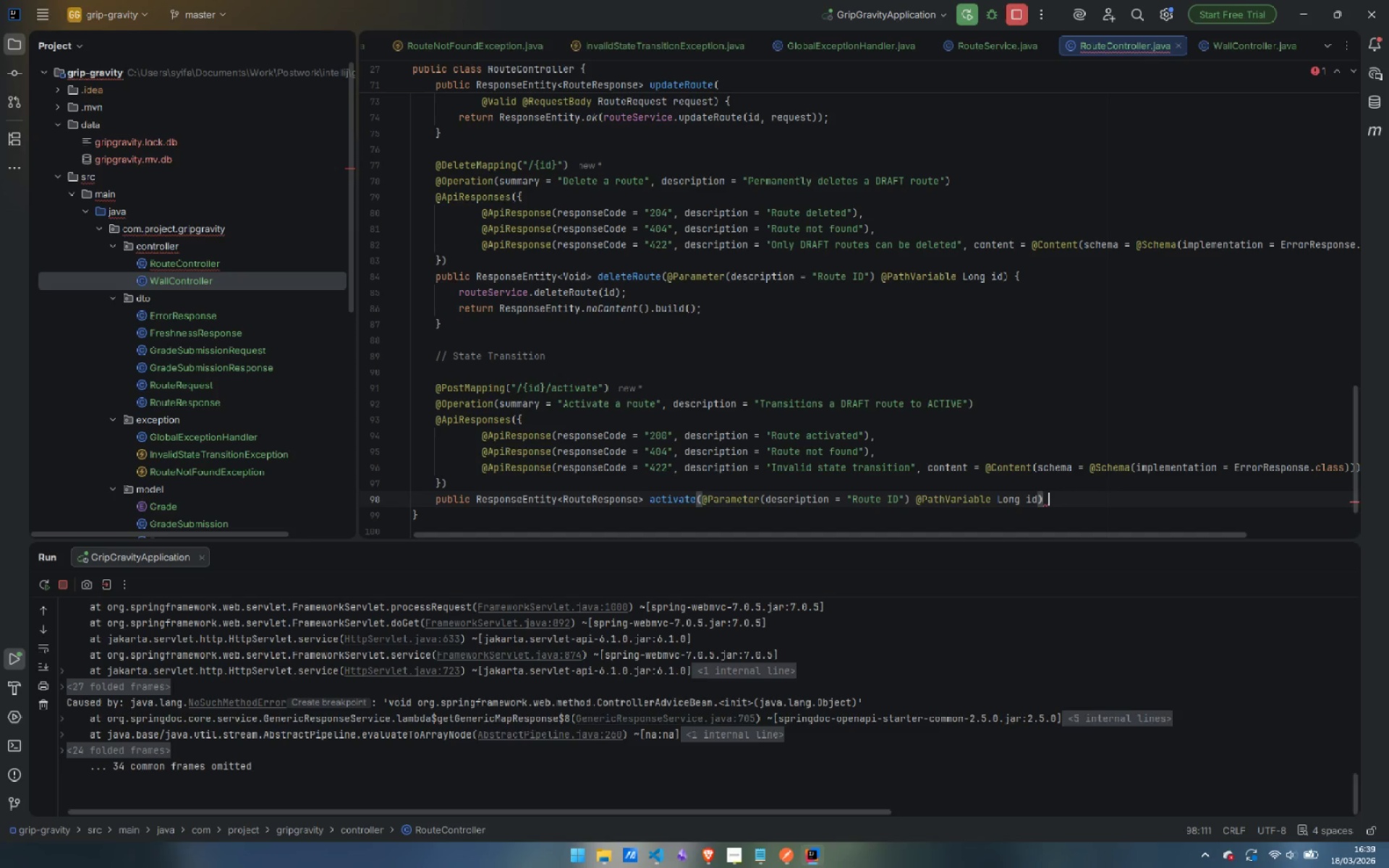 
key(Shift+BracketLeft)
 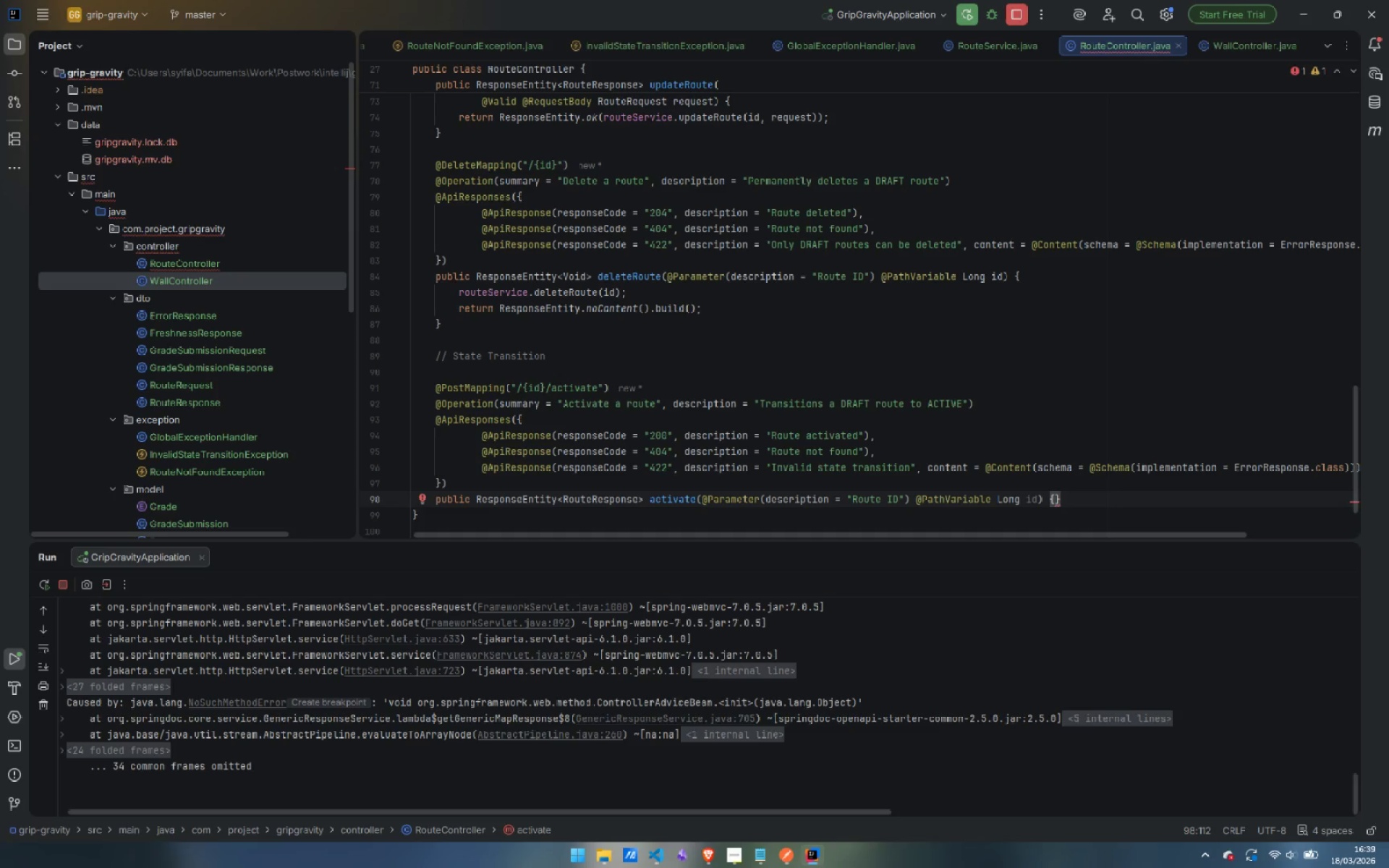 
key(Enter)
 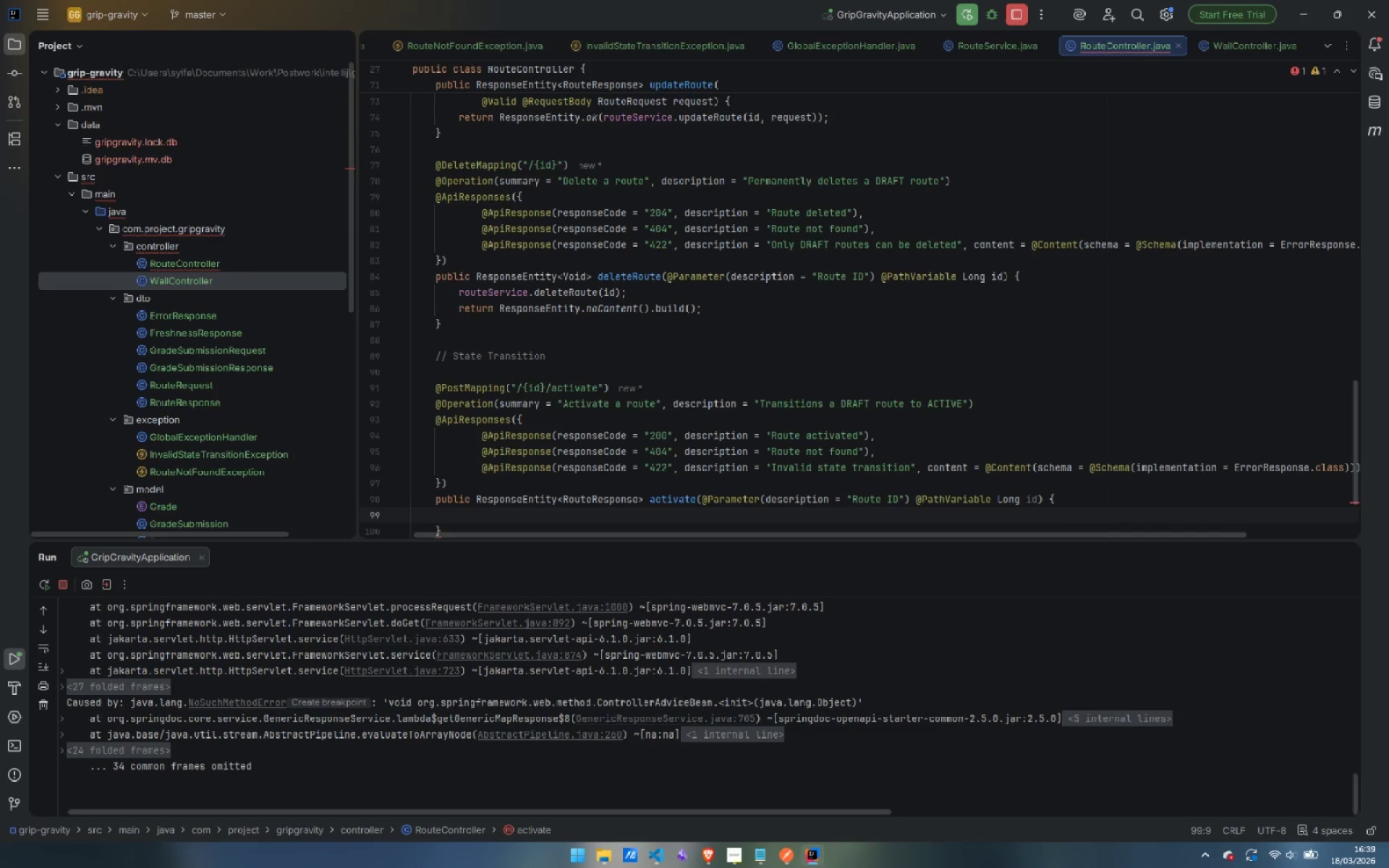 
type(return Res)
 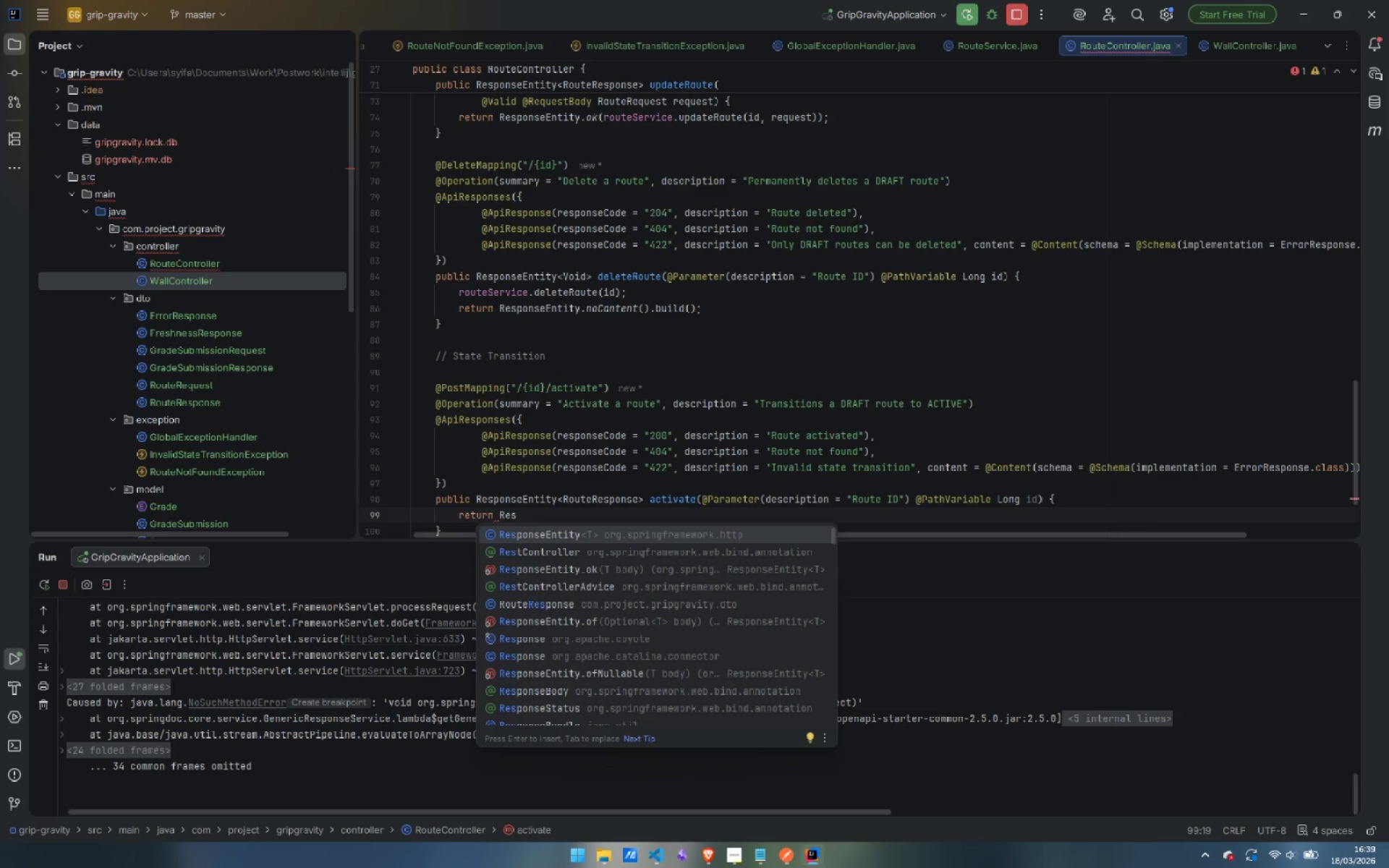 
key(Enter)
 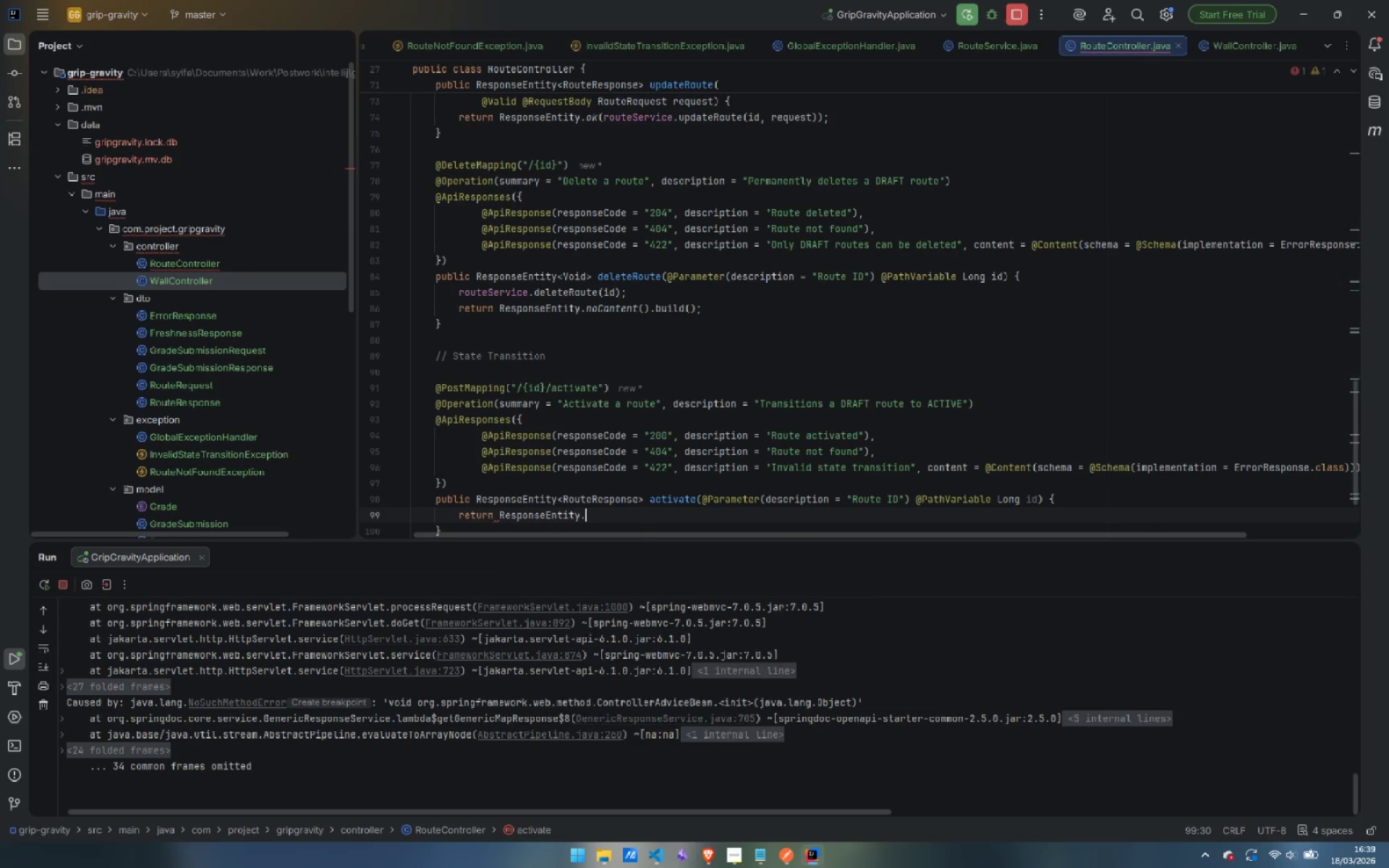 
type(.ok)
 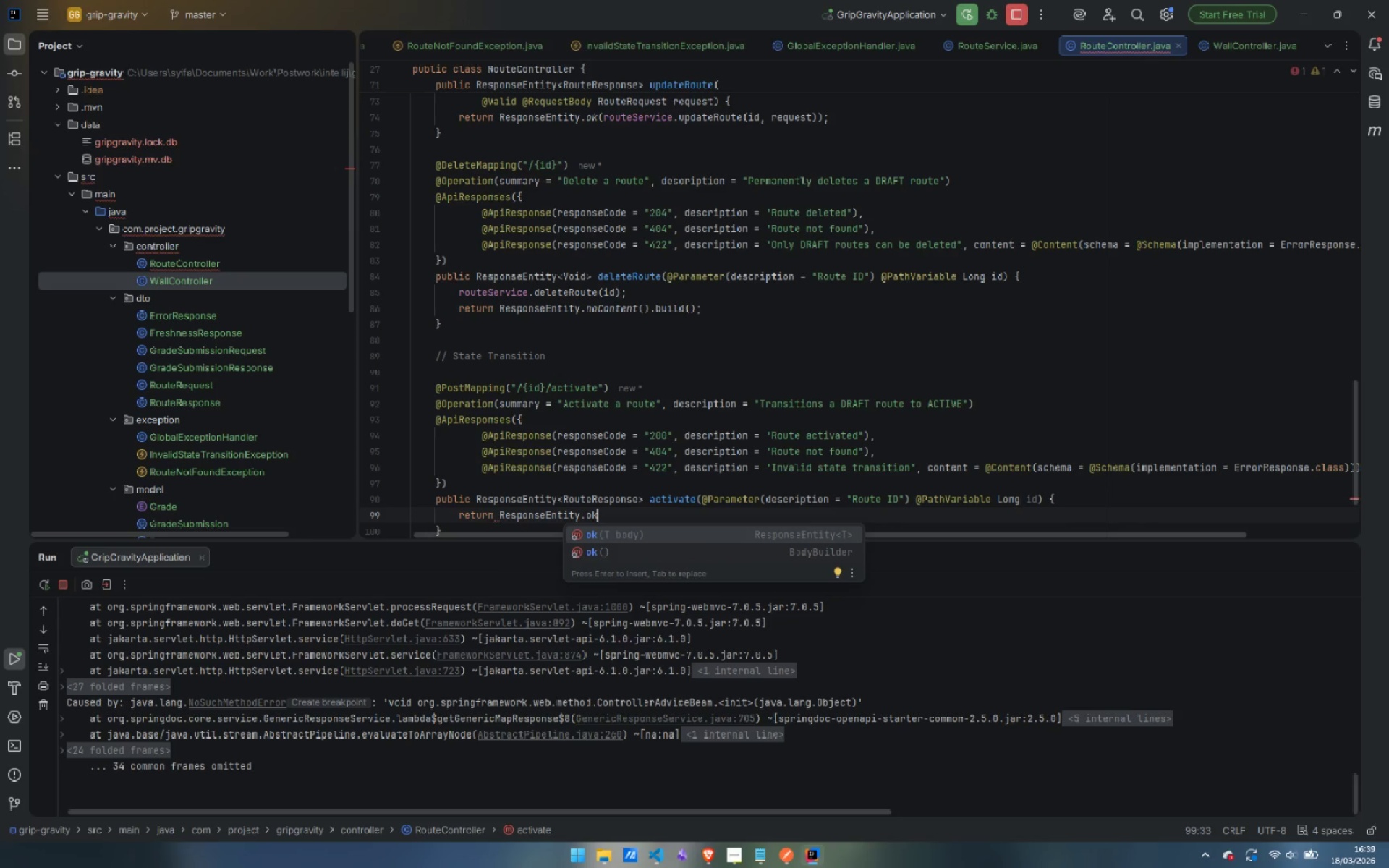 
key(Enter)
 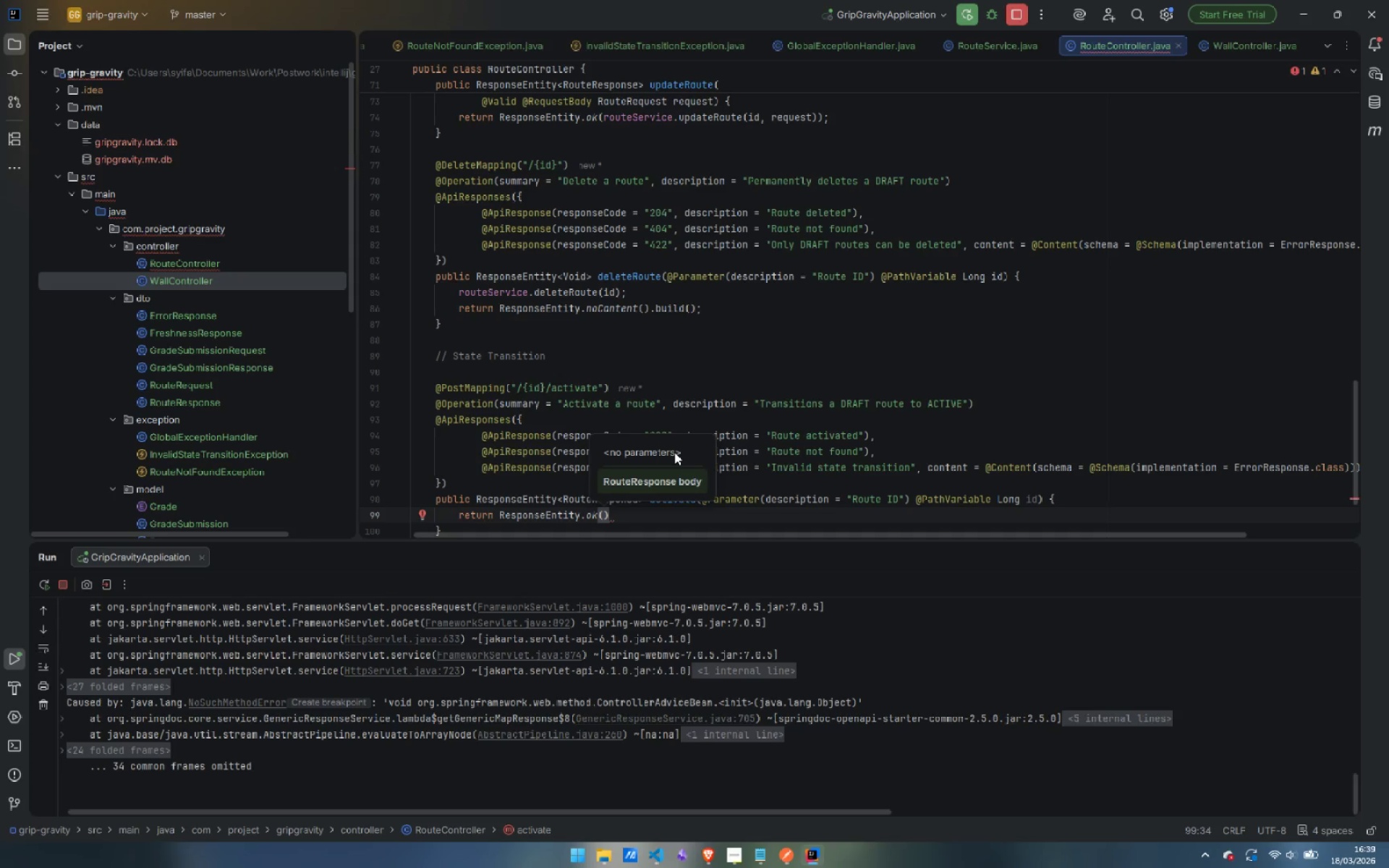 
type(re)
key(Backspace)
type(o)
 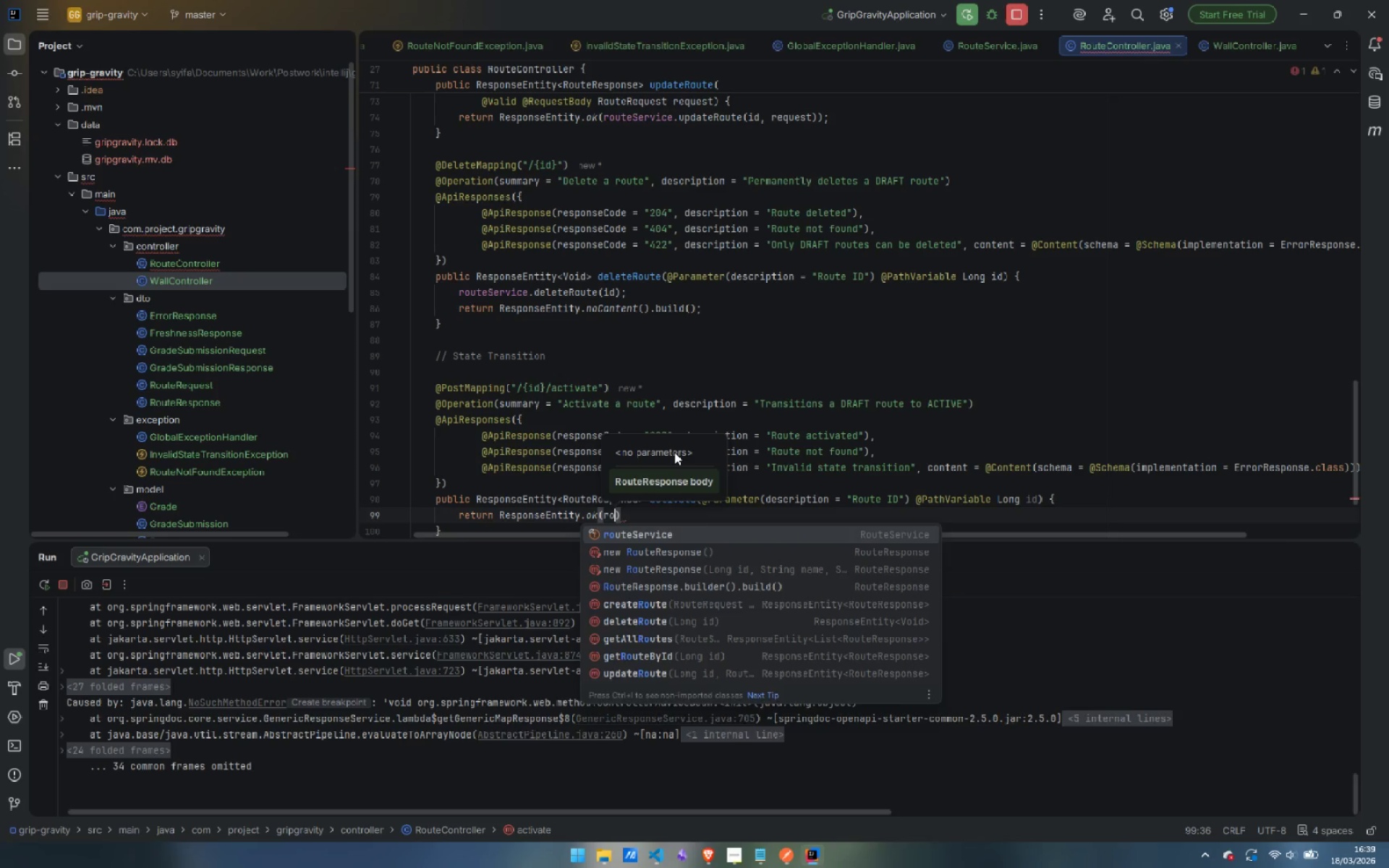 
key(Enter)
 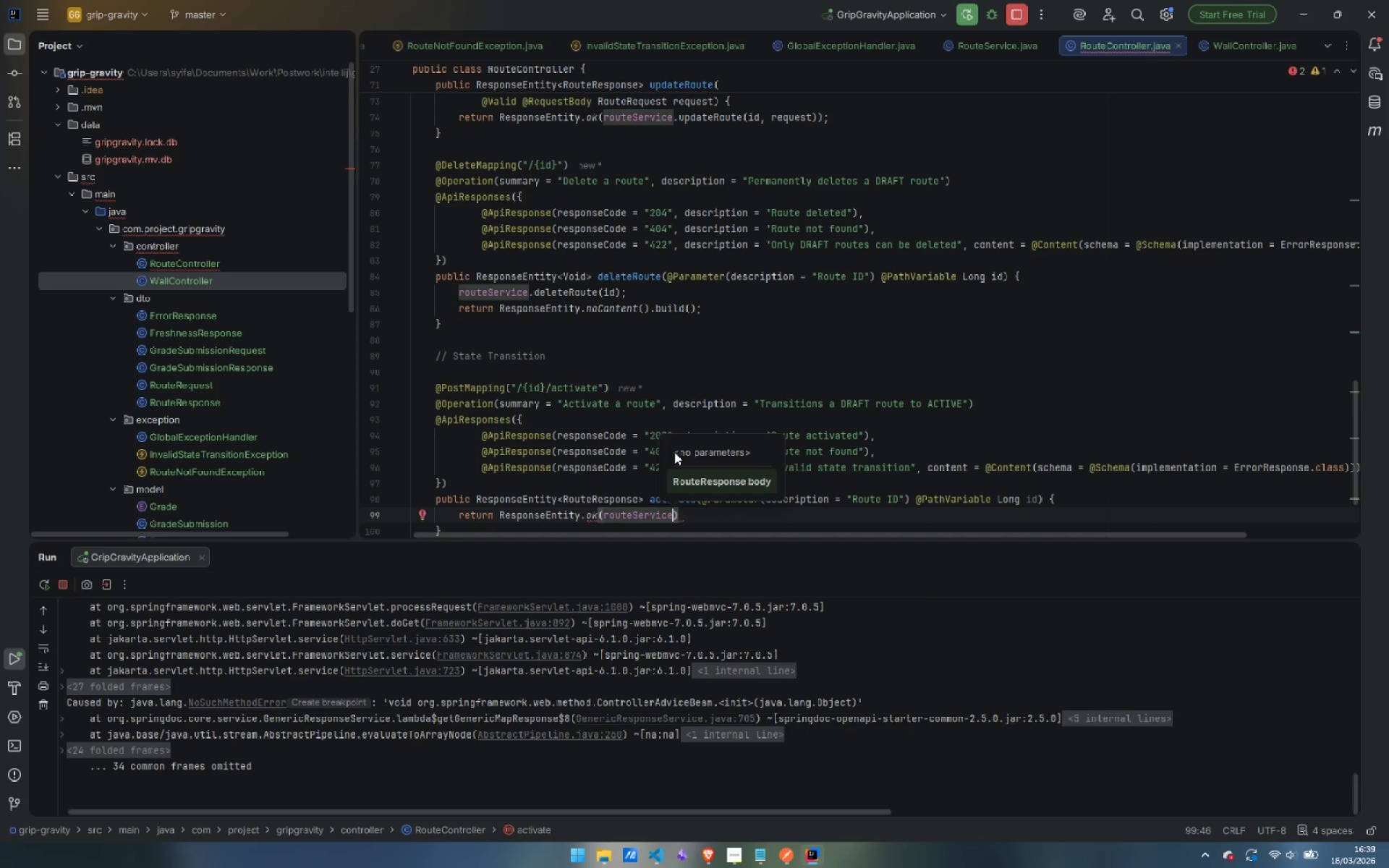 
key(Period)
 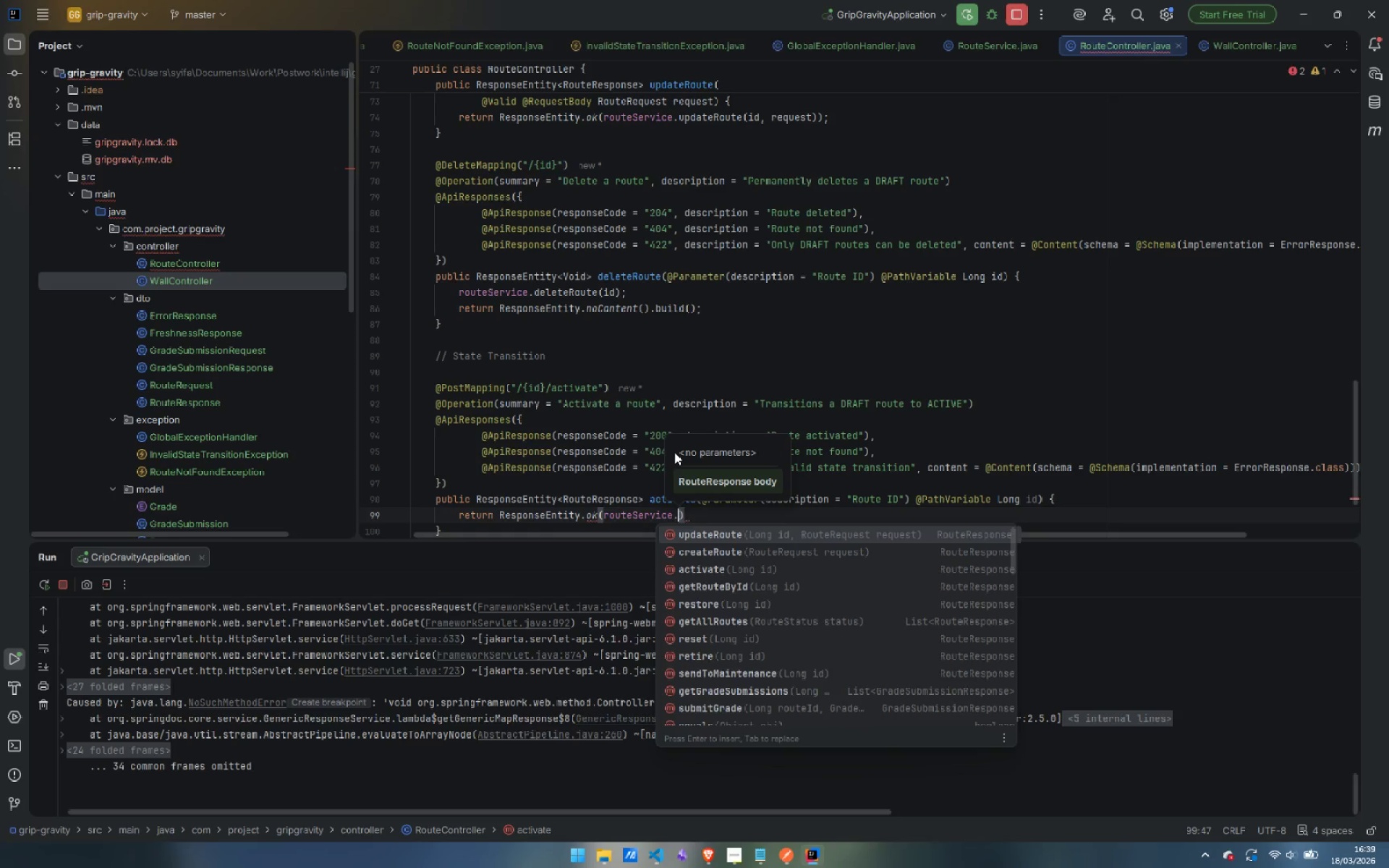 
key(A)
 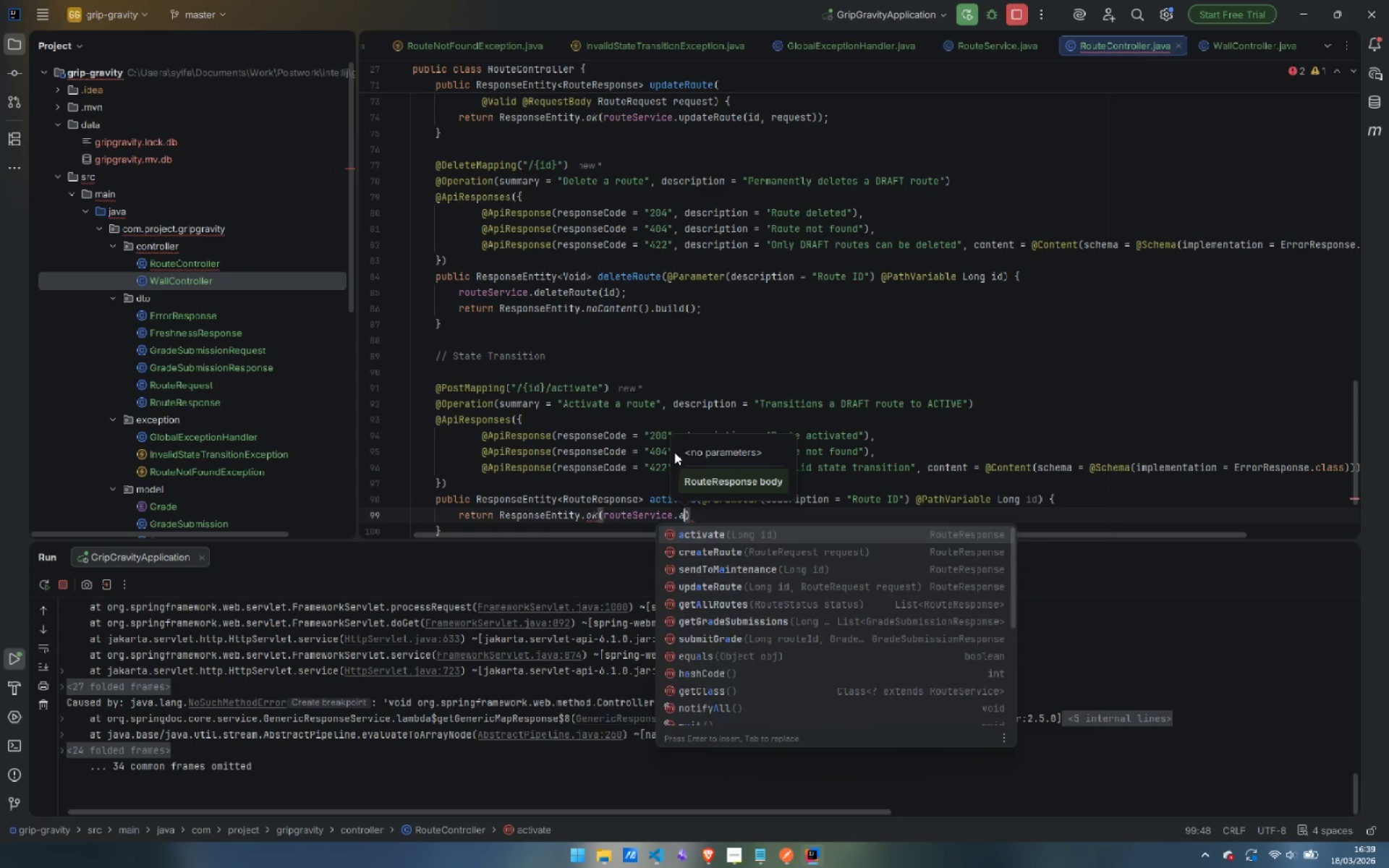 
key(Enter)
 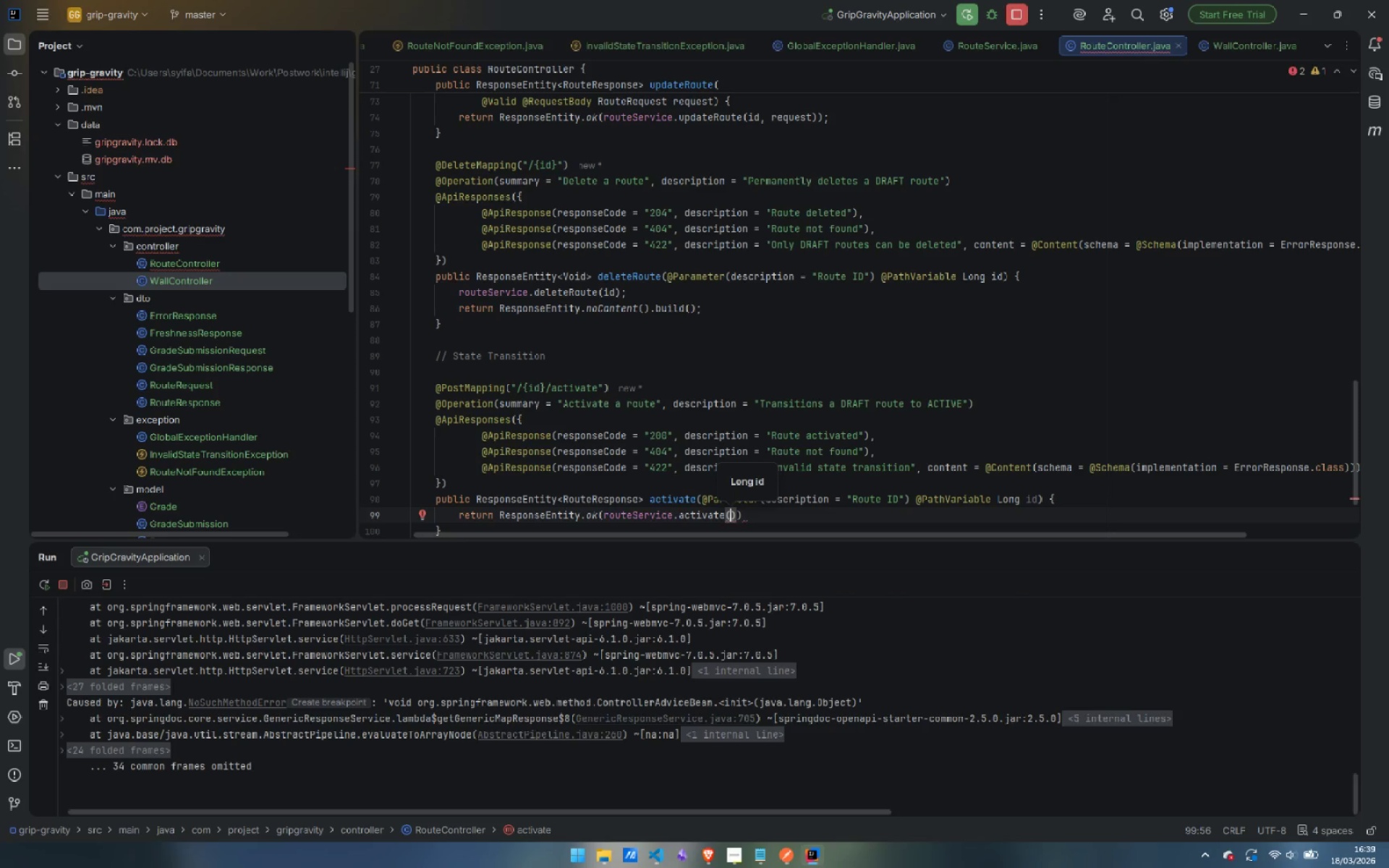 
type(id)
 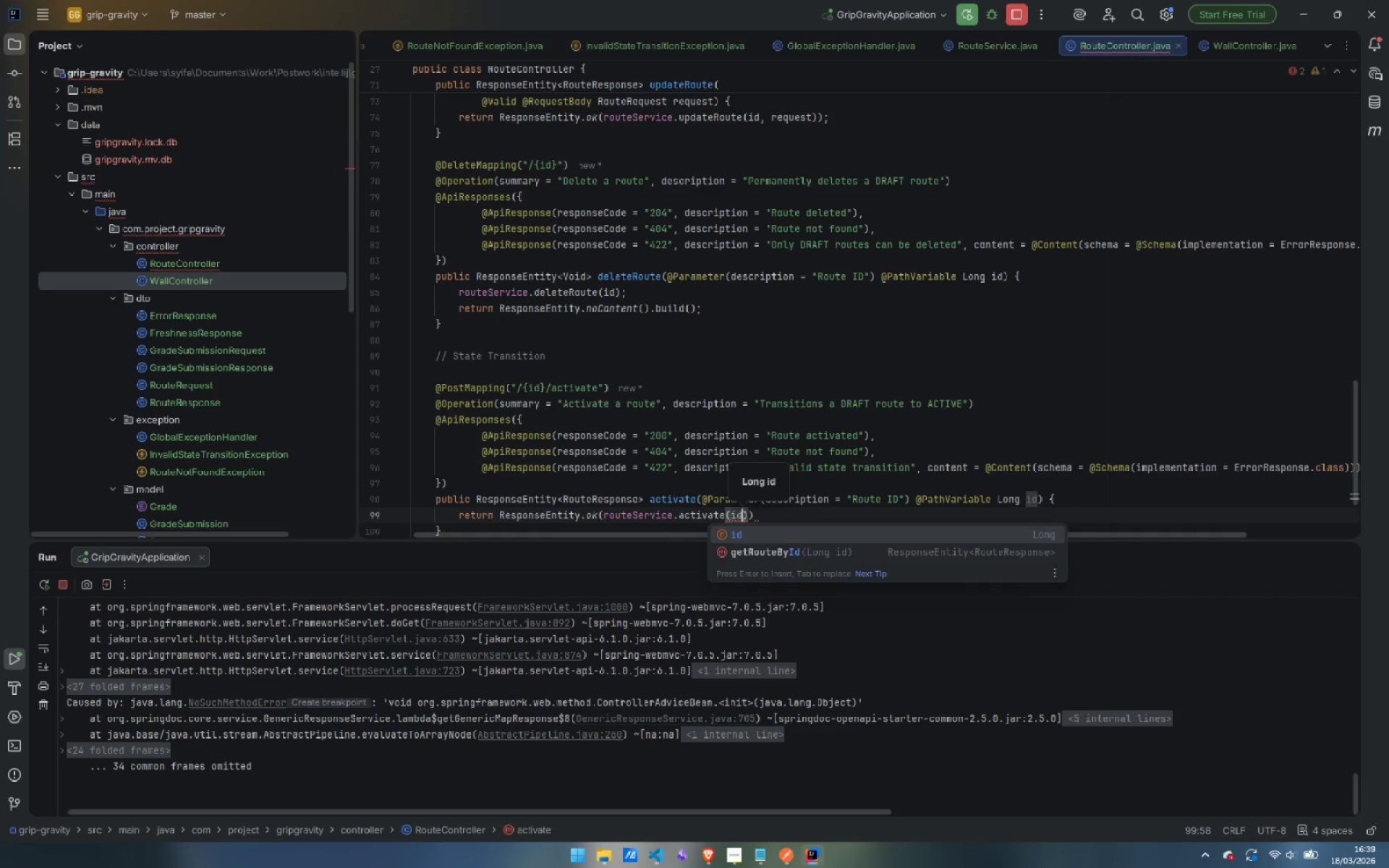 
key(ArrowRight)
 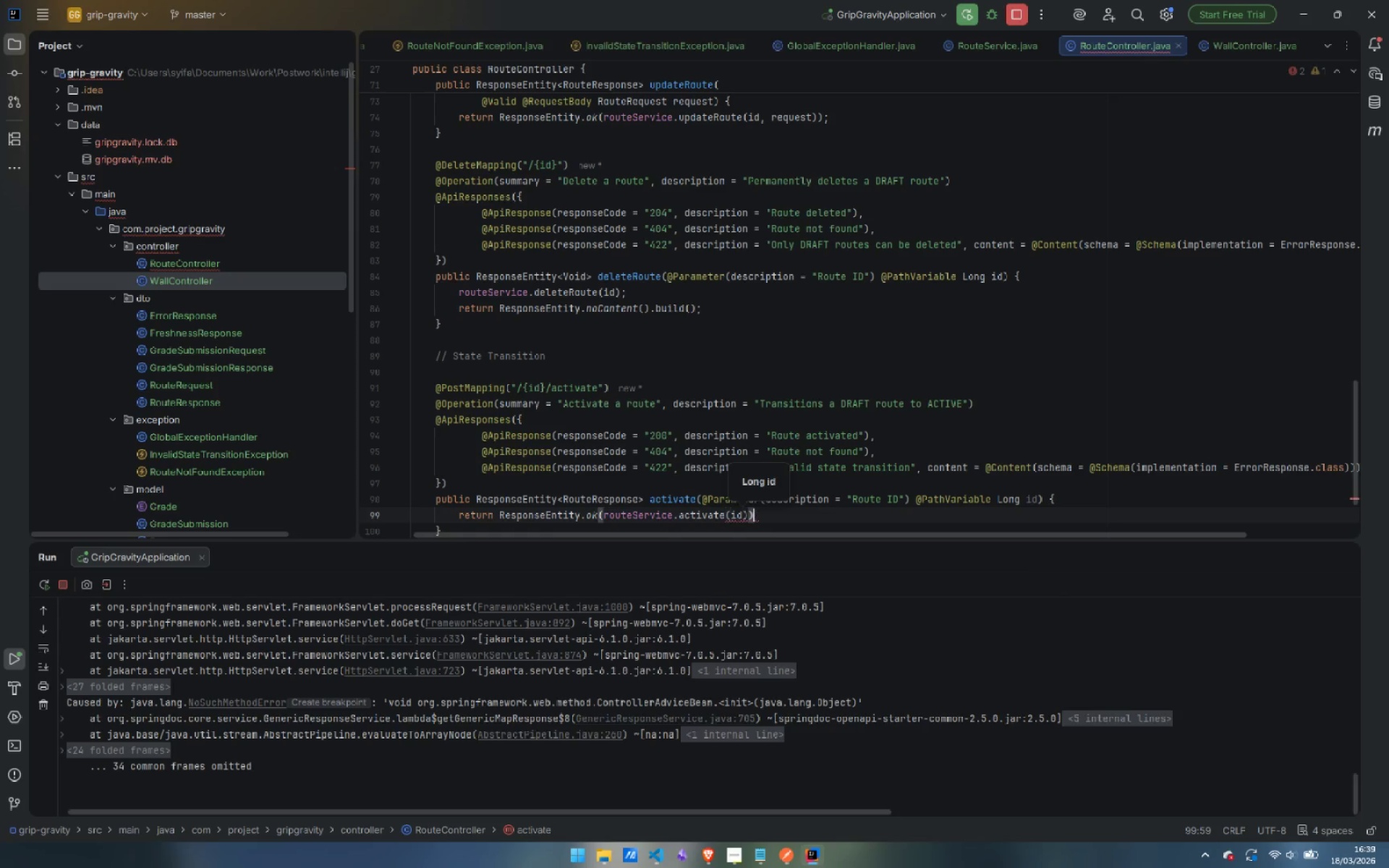 
key(ArrowRight)
 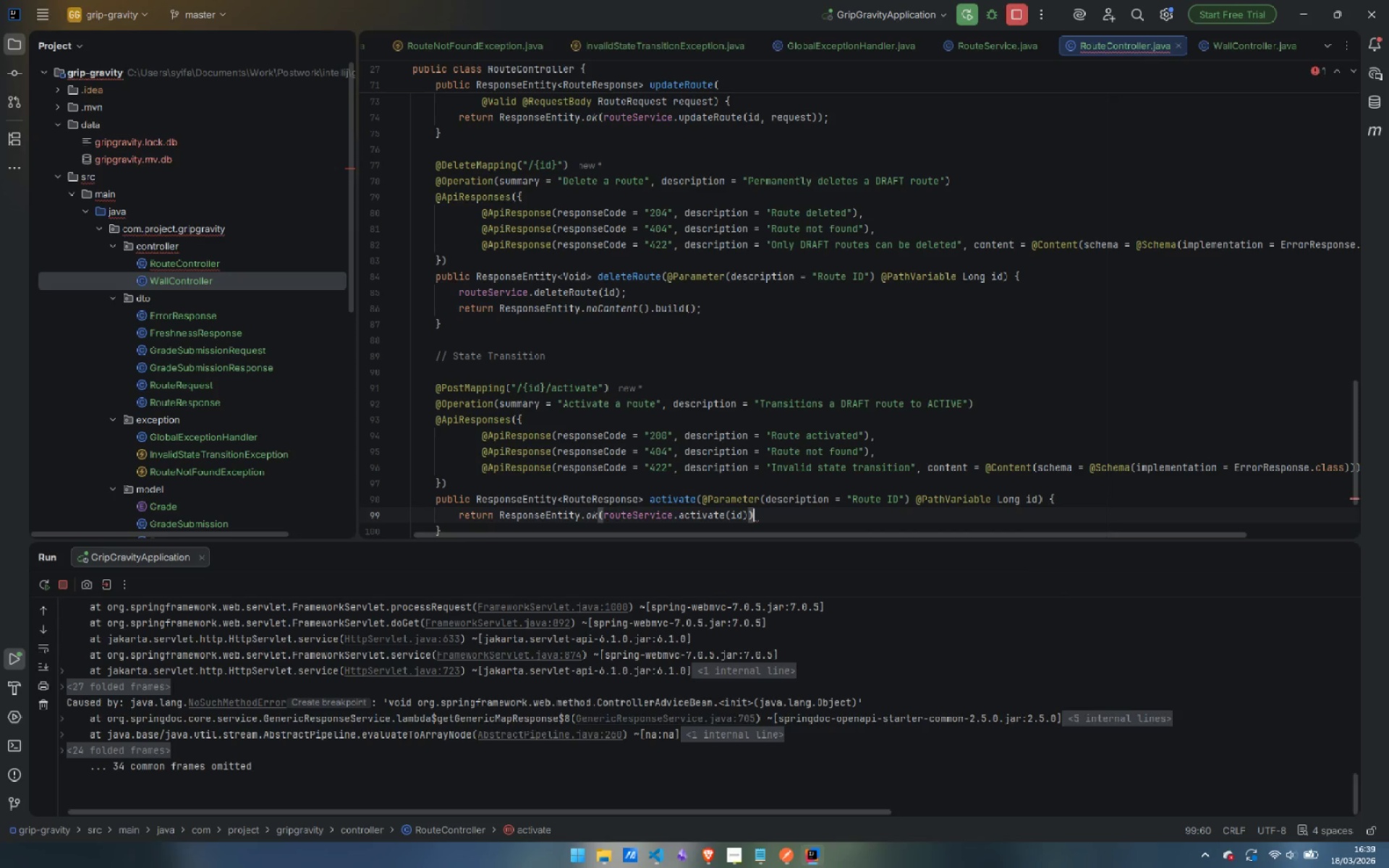 
key(Semicolon)
 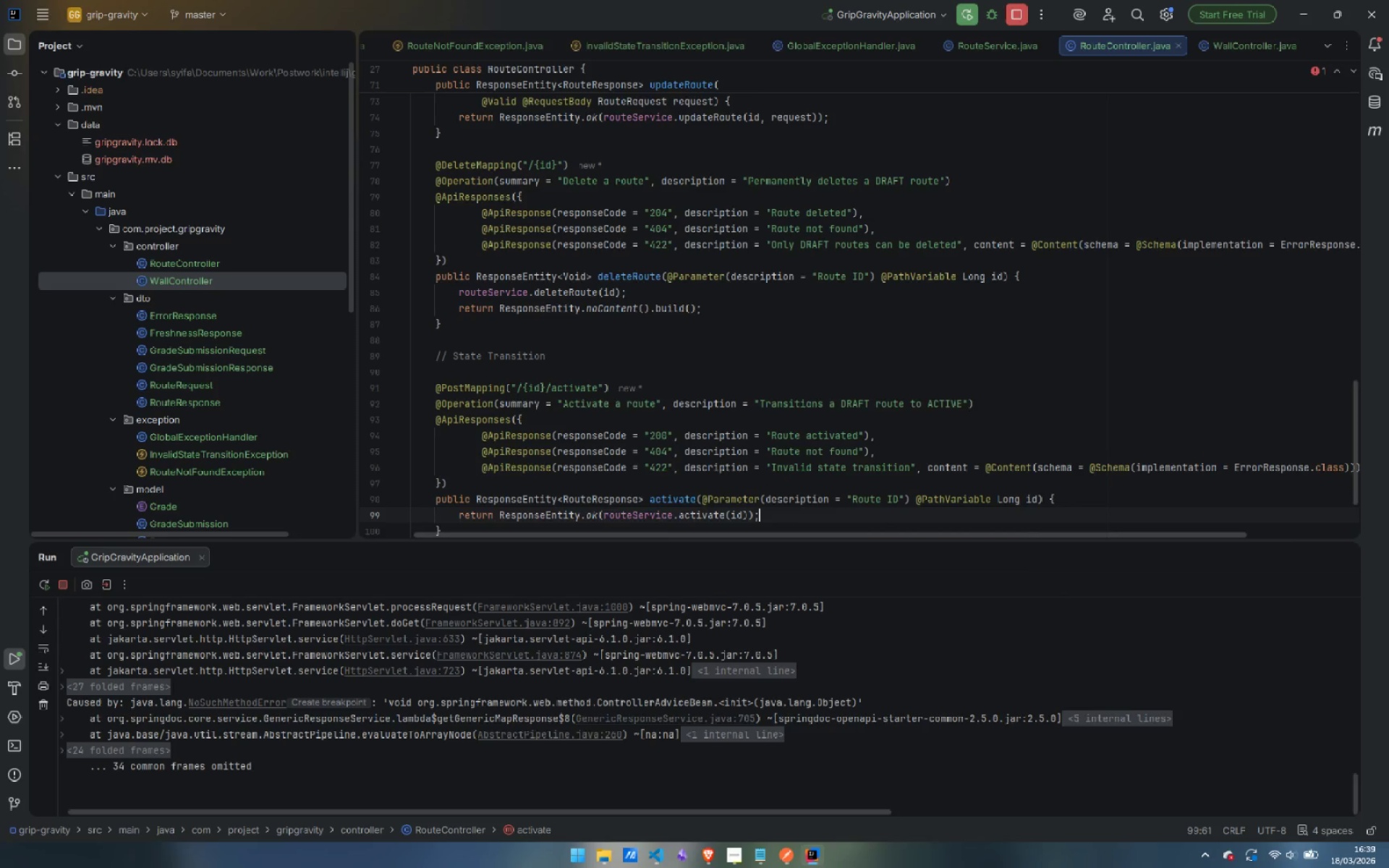 
key(ArrowDown)
 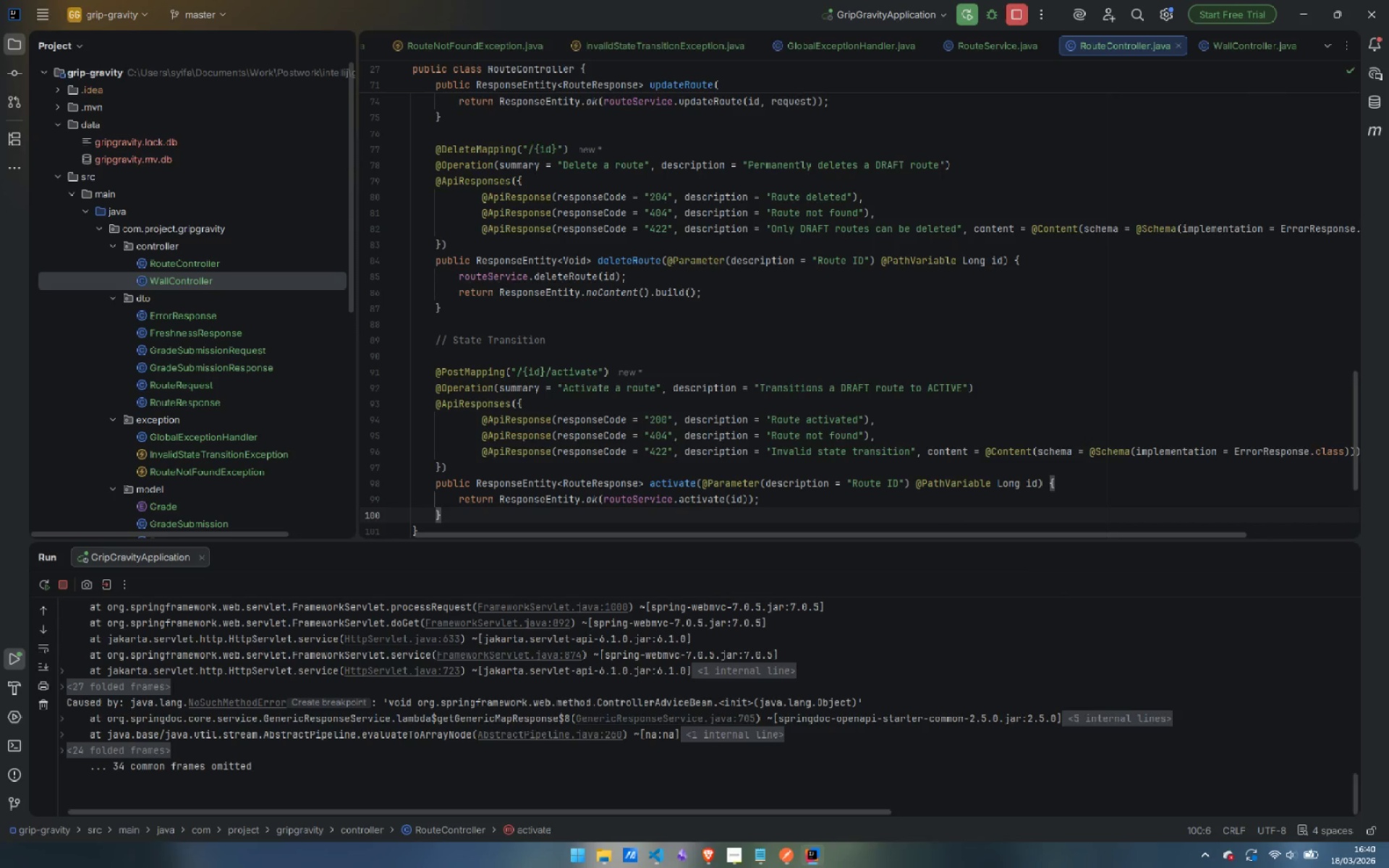 
key(Enter)
 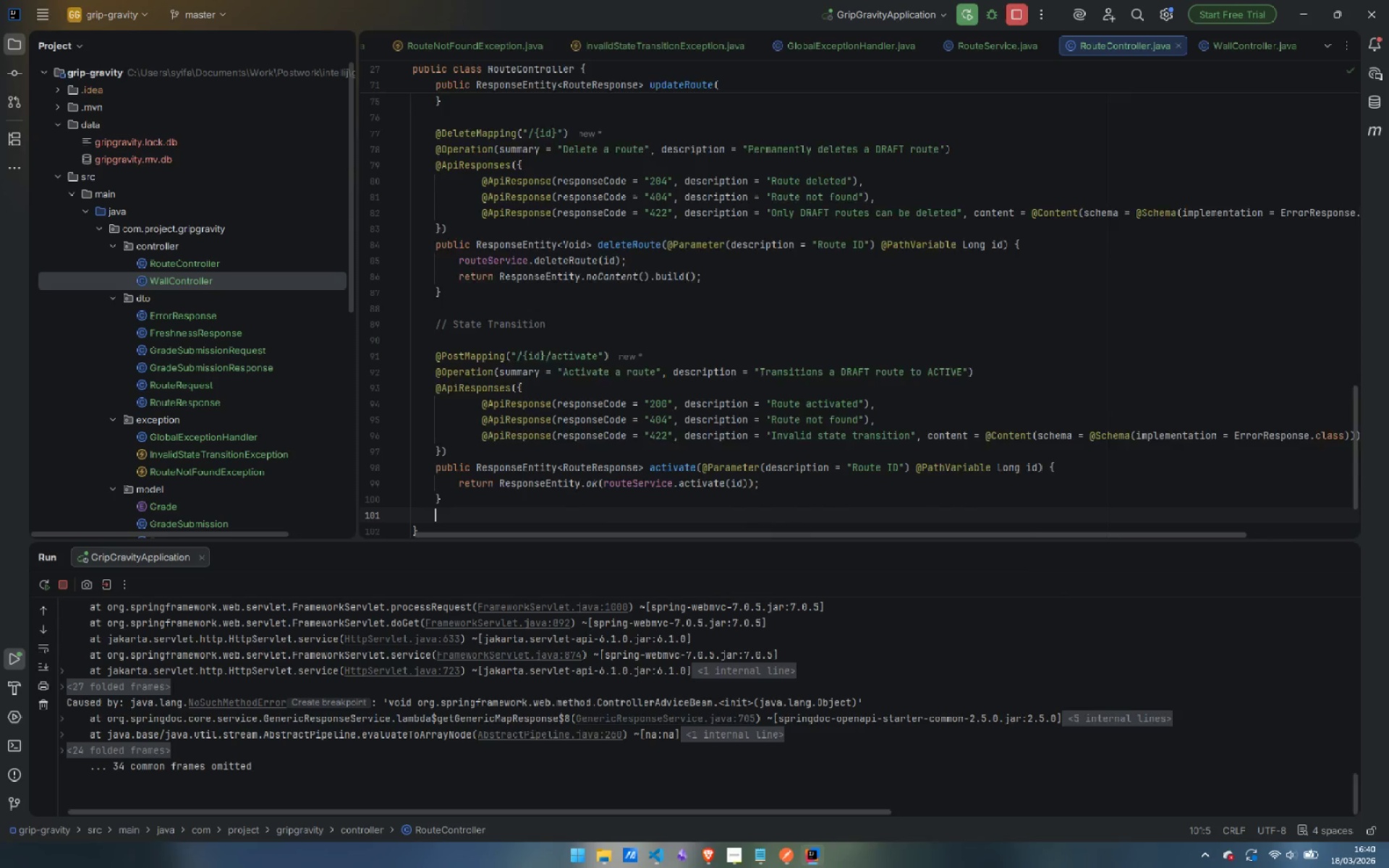 
key(Enter)
 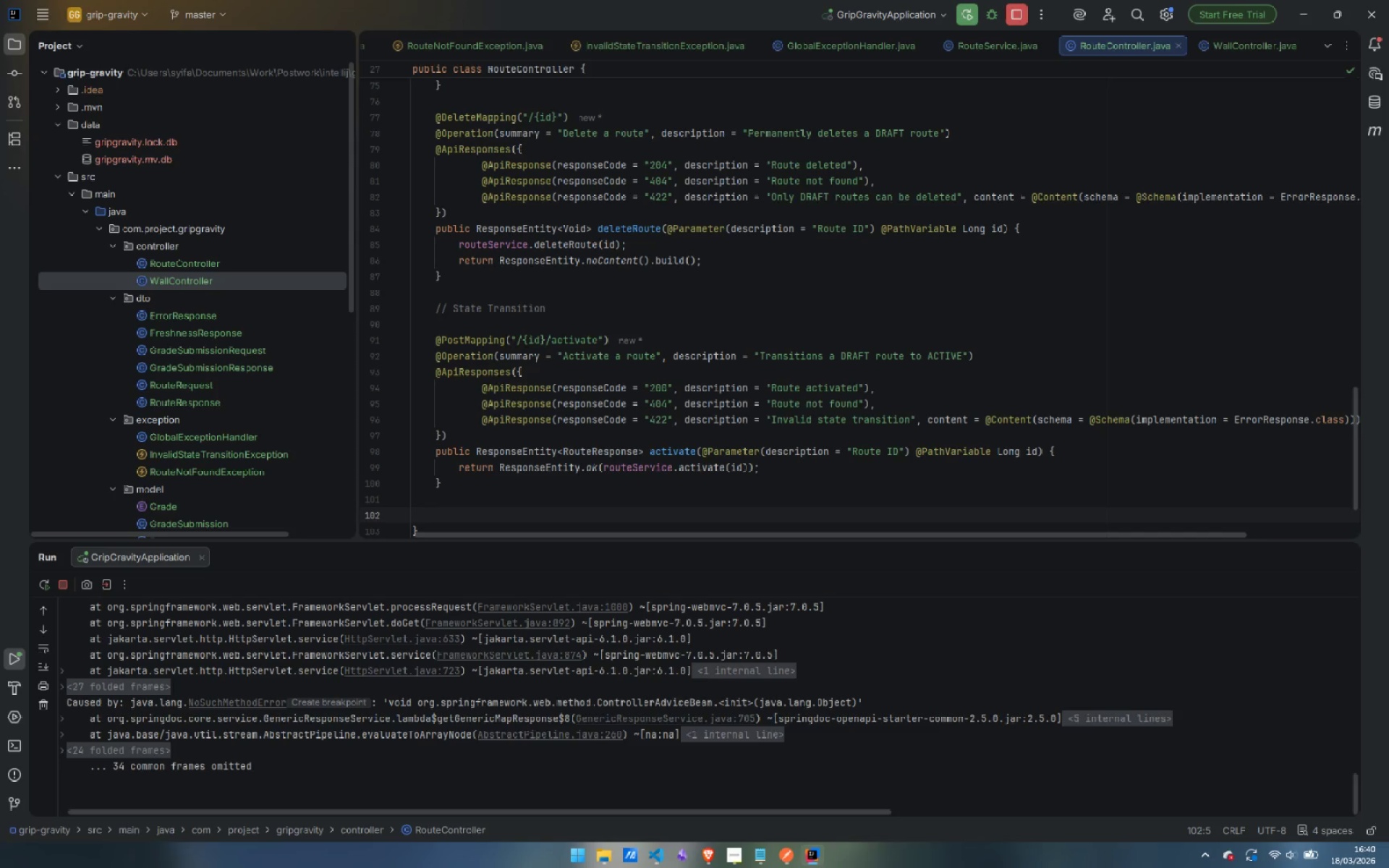 
wait(7.97)
 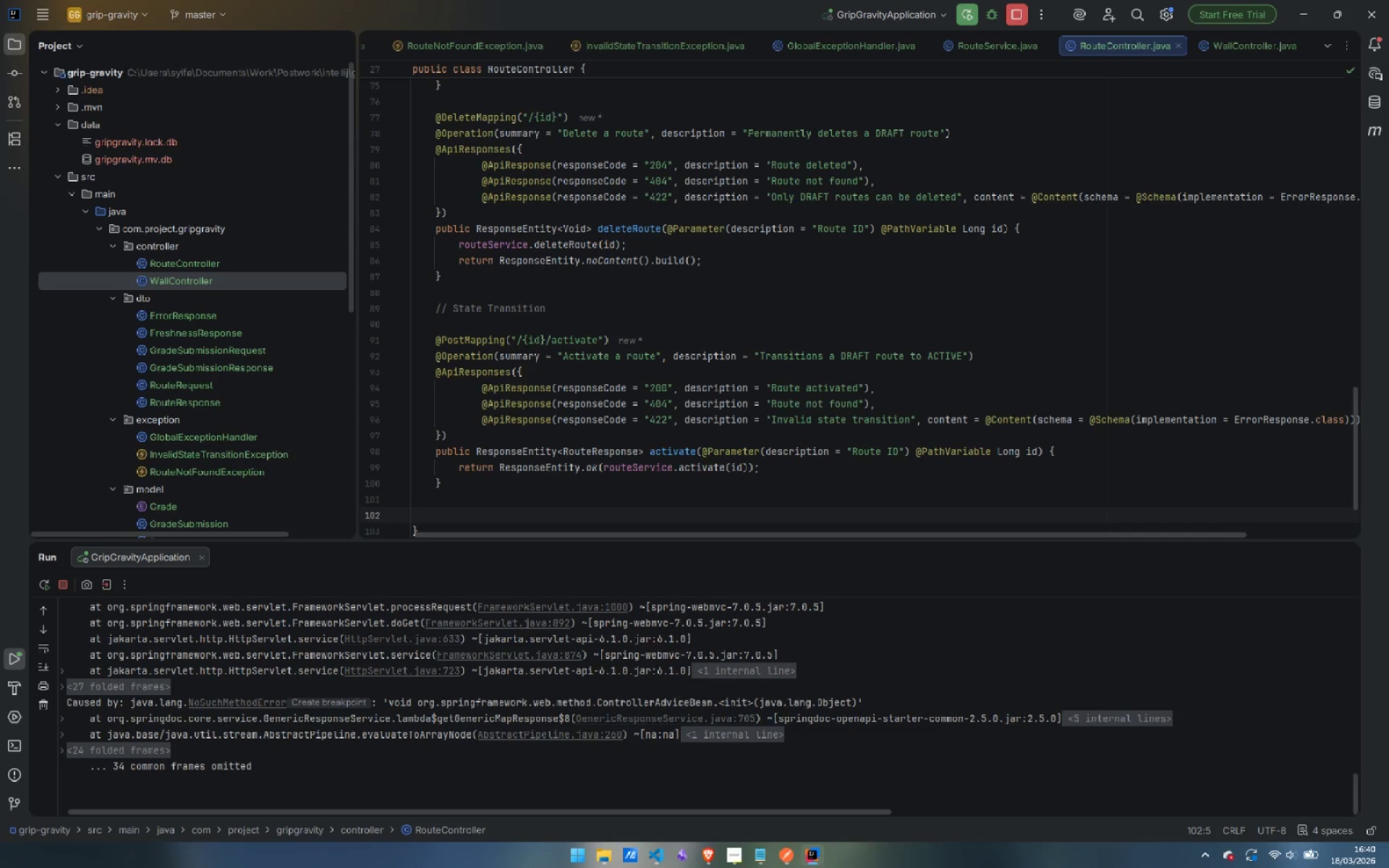 
type(@Pos)
 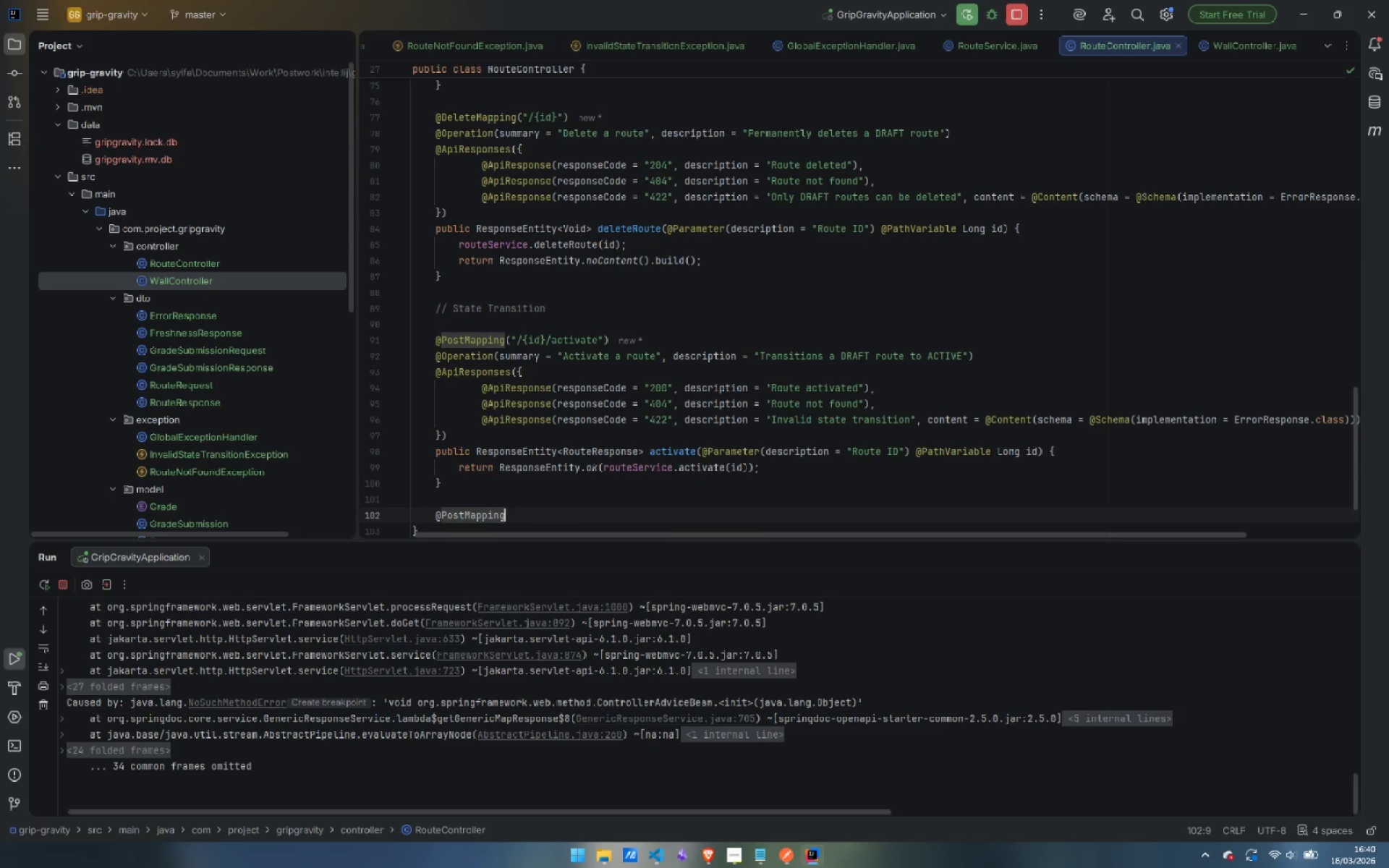 
key(Enter)
 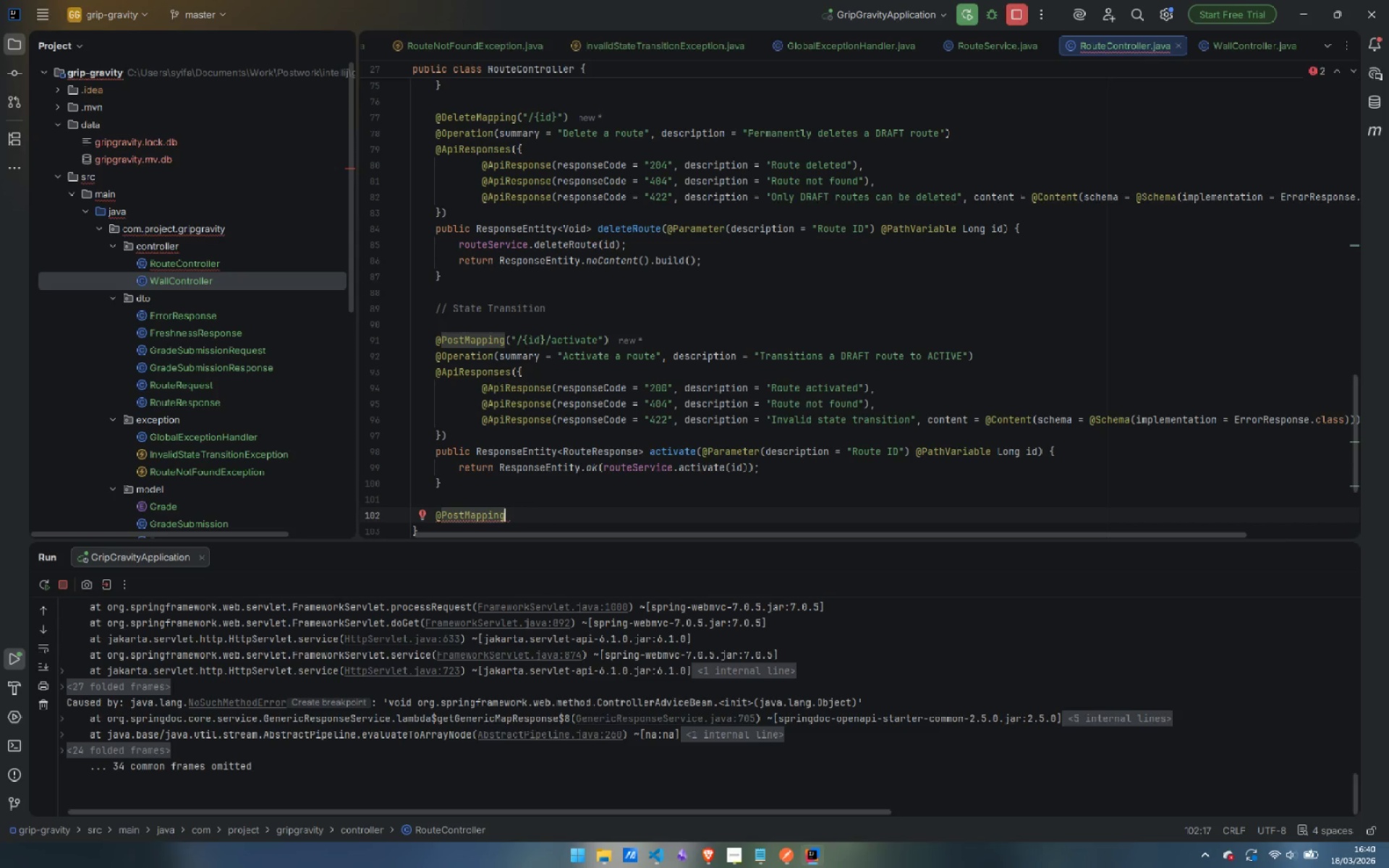 
wait(15.05)
 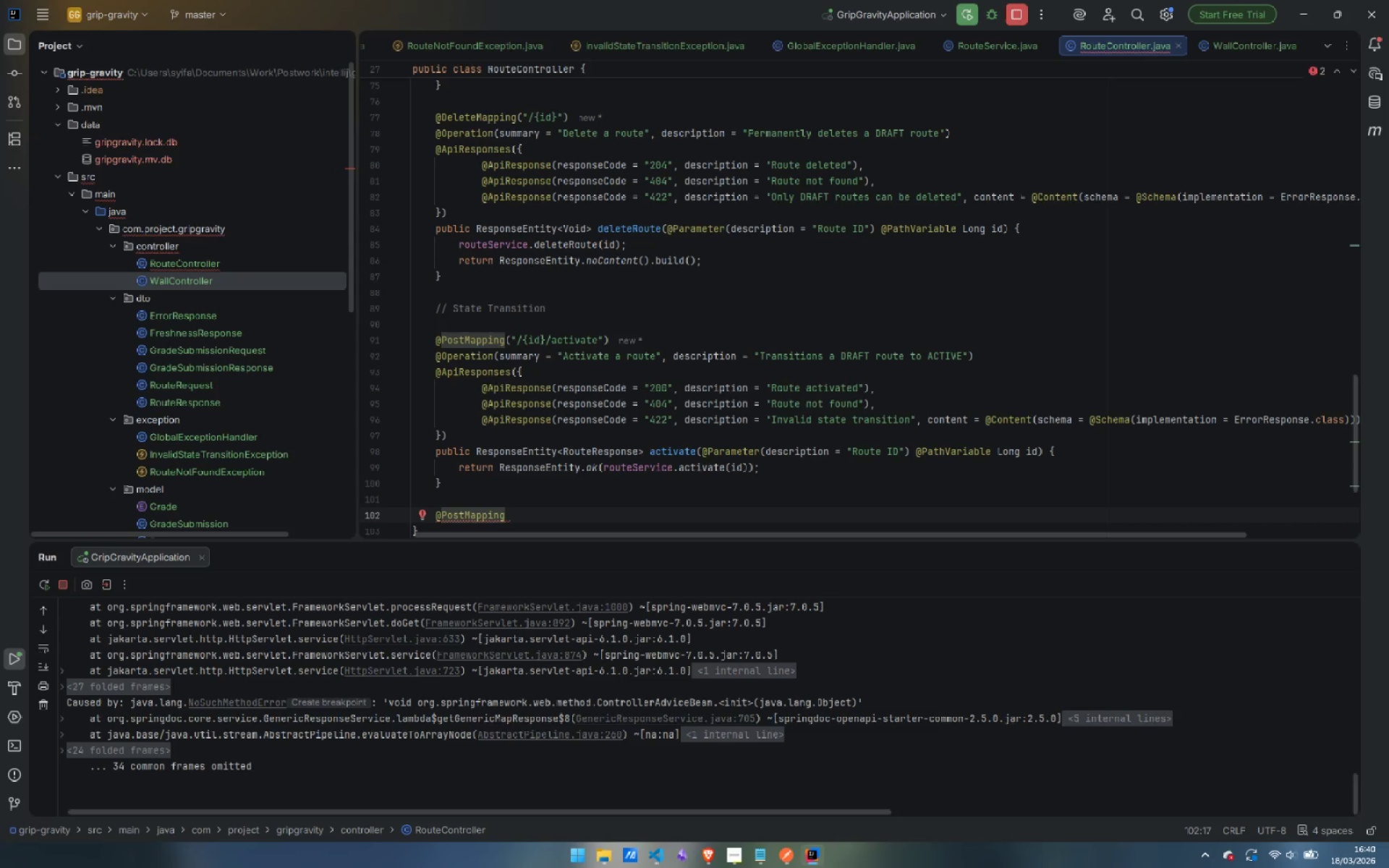 
key(Shift+9)
 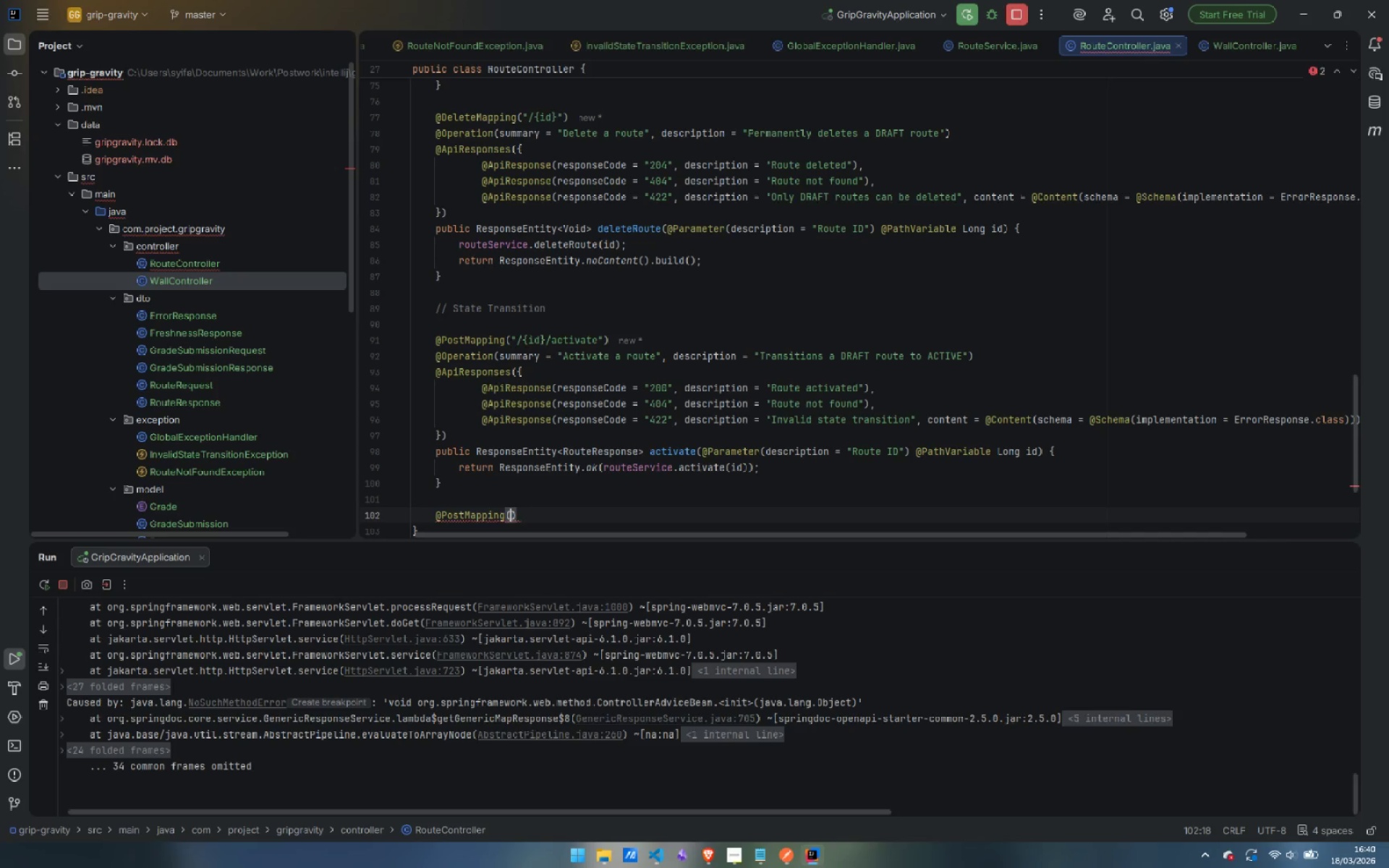 
key(Shift+Quote)
 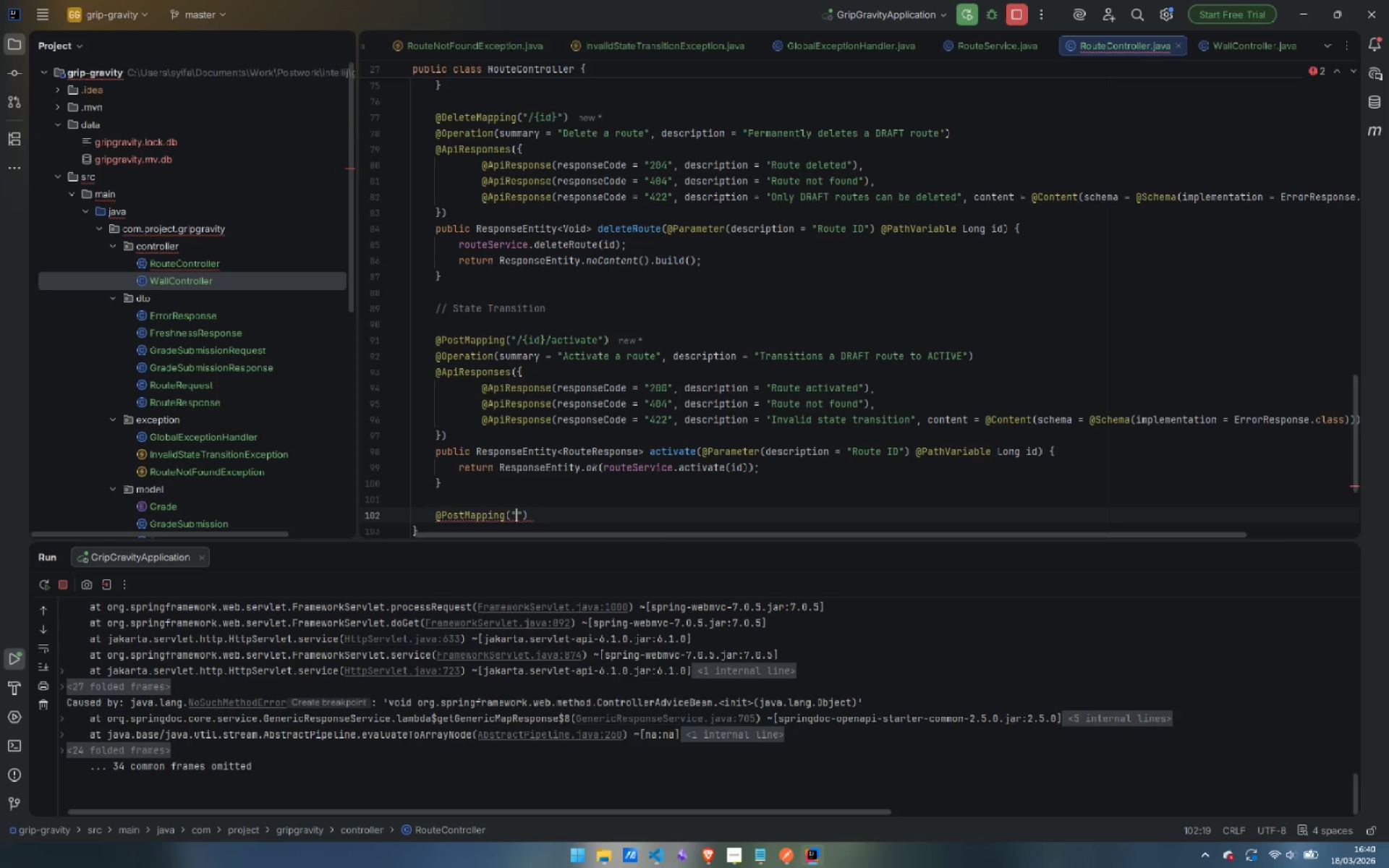 
key(Slash)
 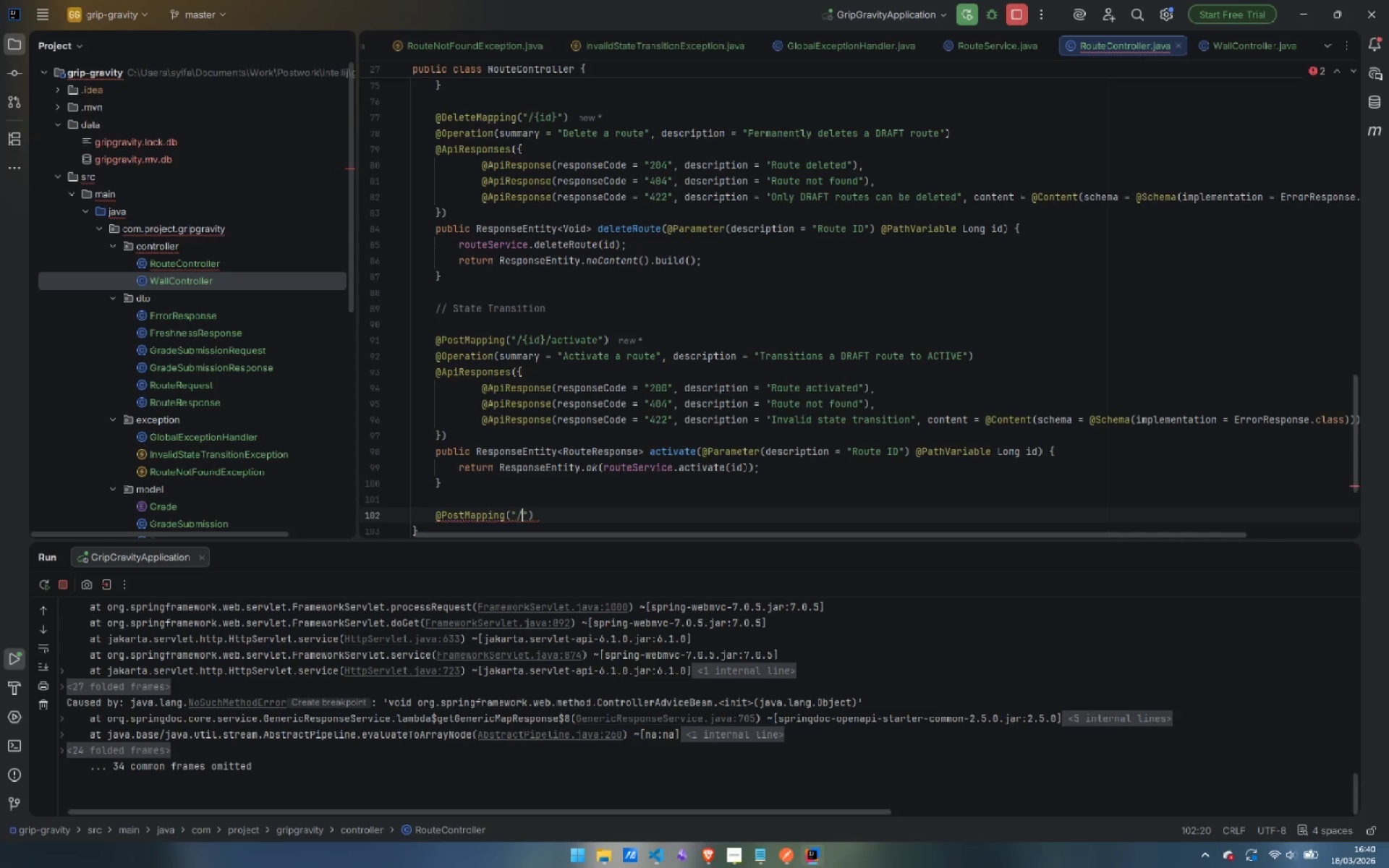 
key(Shift+BracketLeft)
 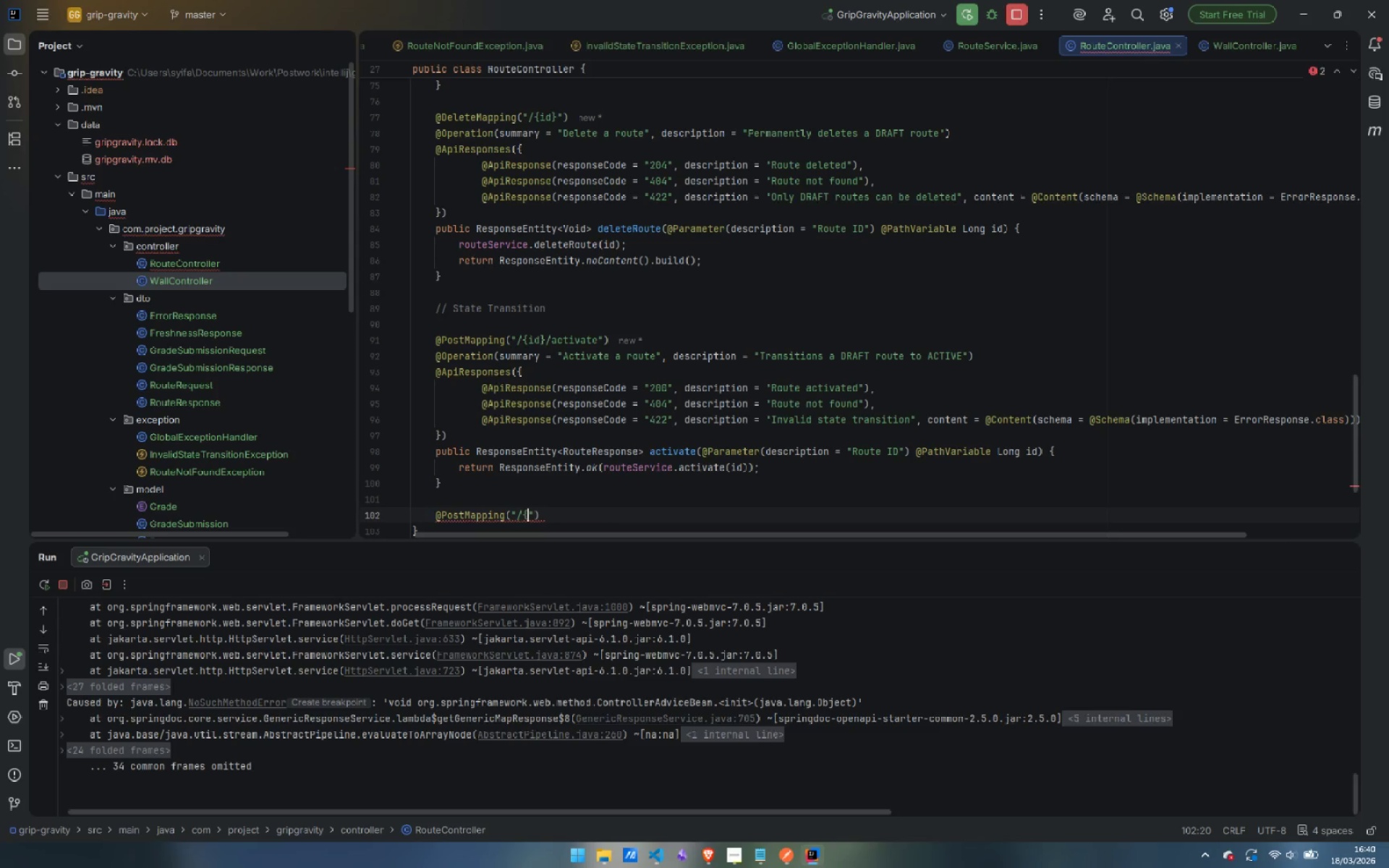 
key(Shift+BracketRight)
 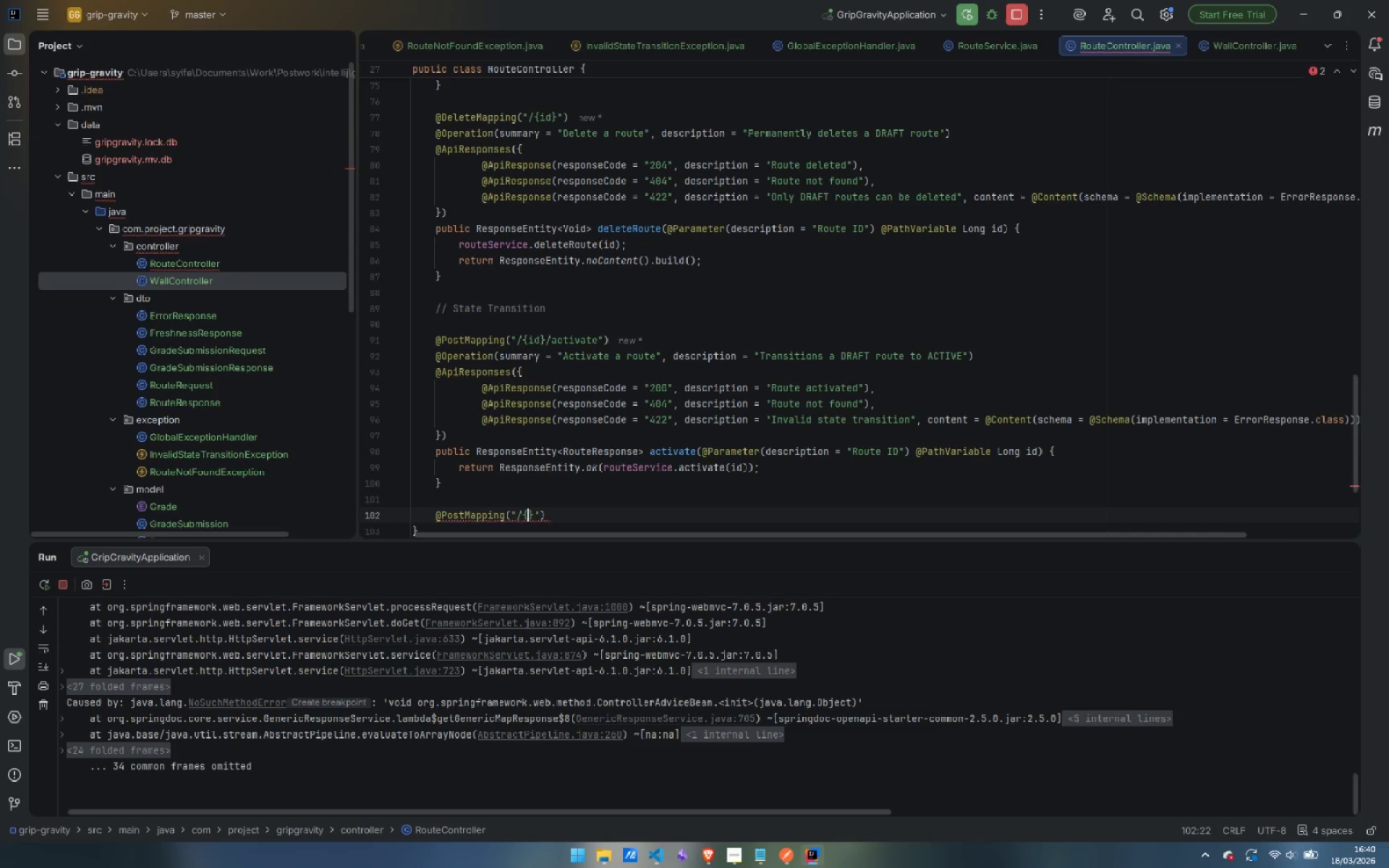 
key(ArrowLeft)
 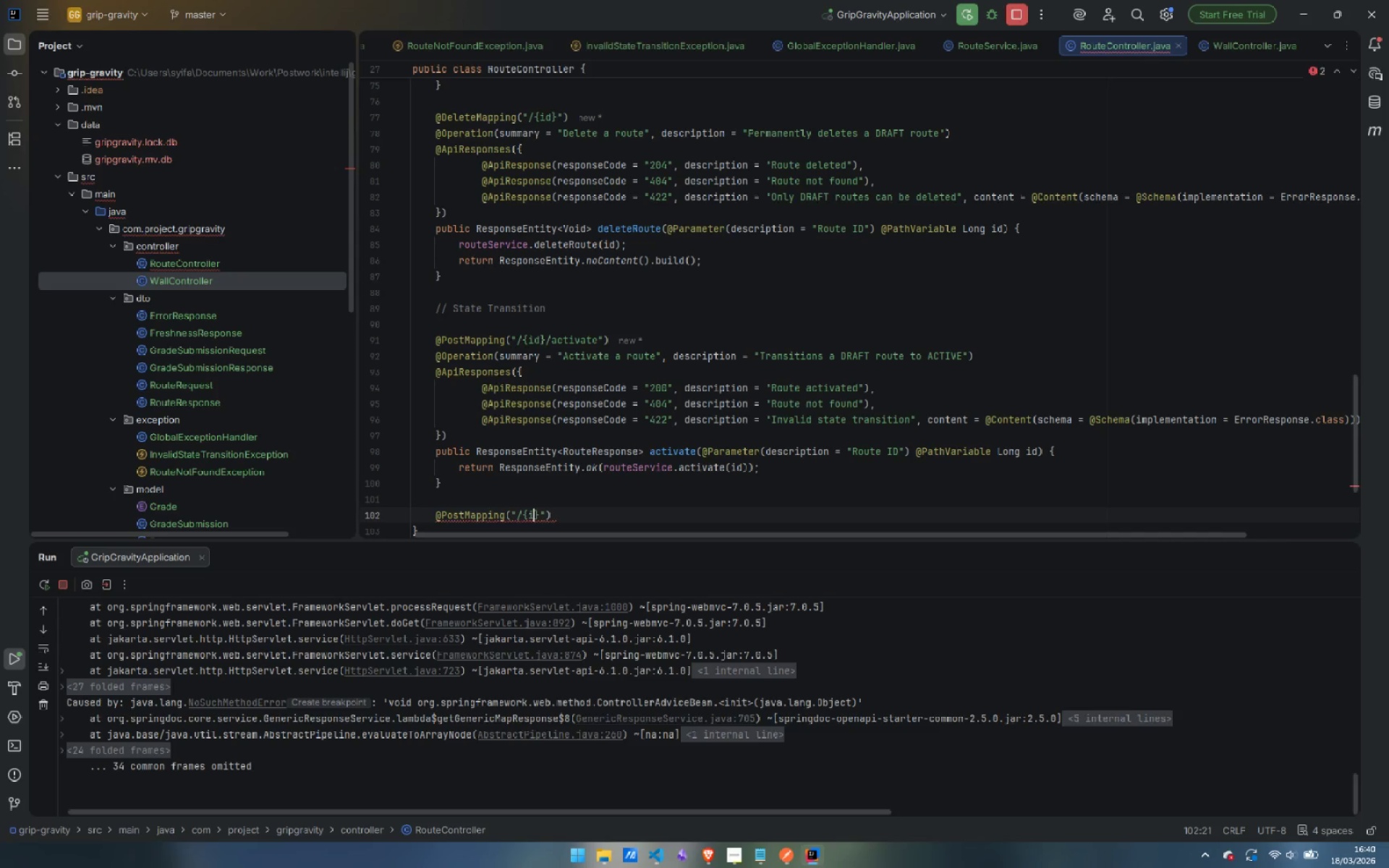 
type(id)
 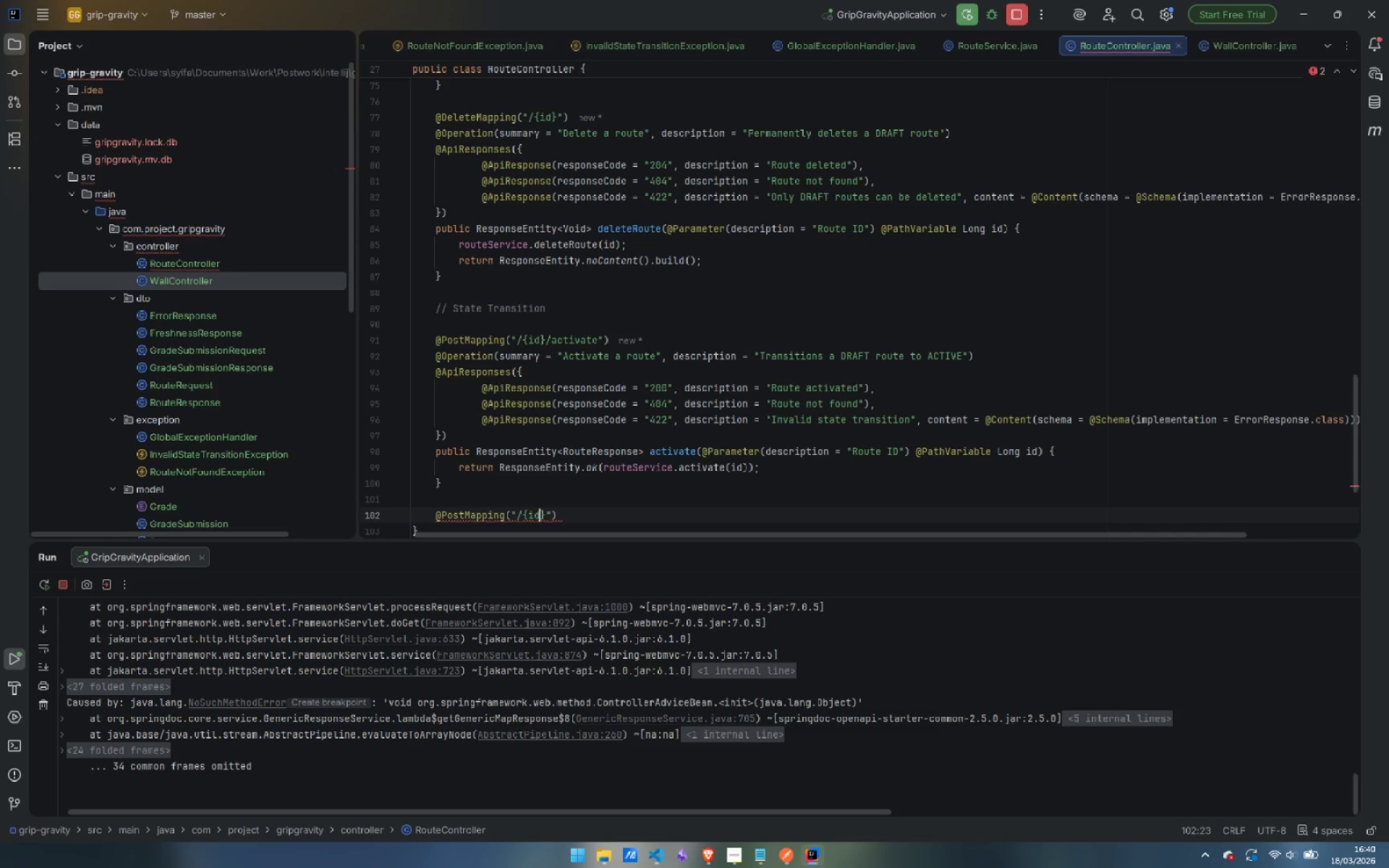 
key(ArrowRight)
 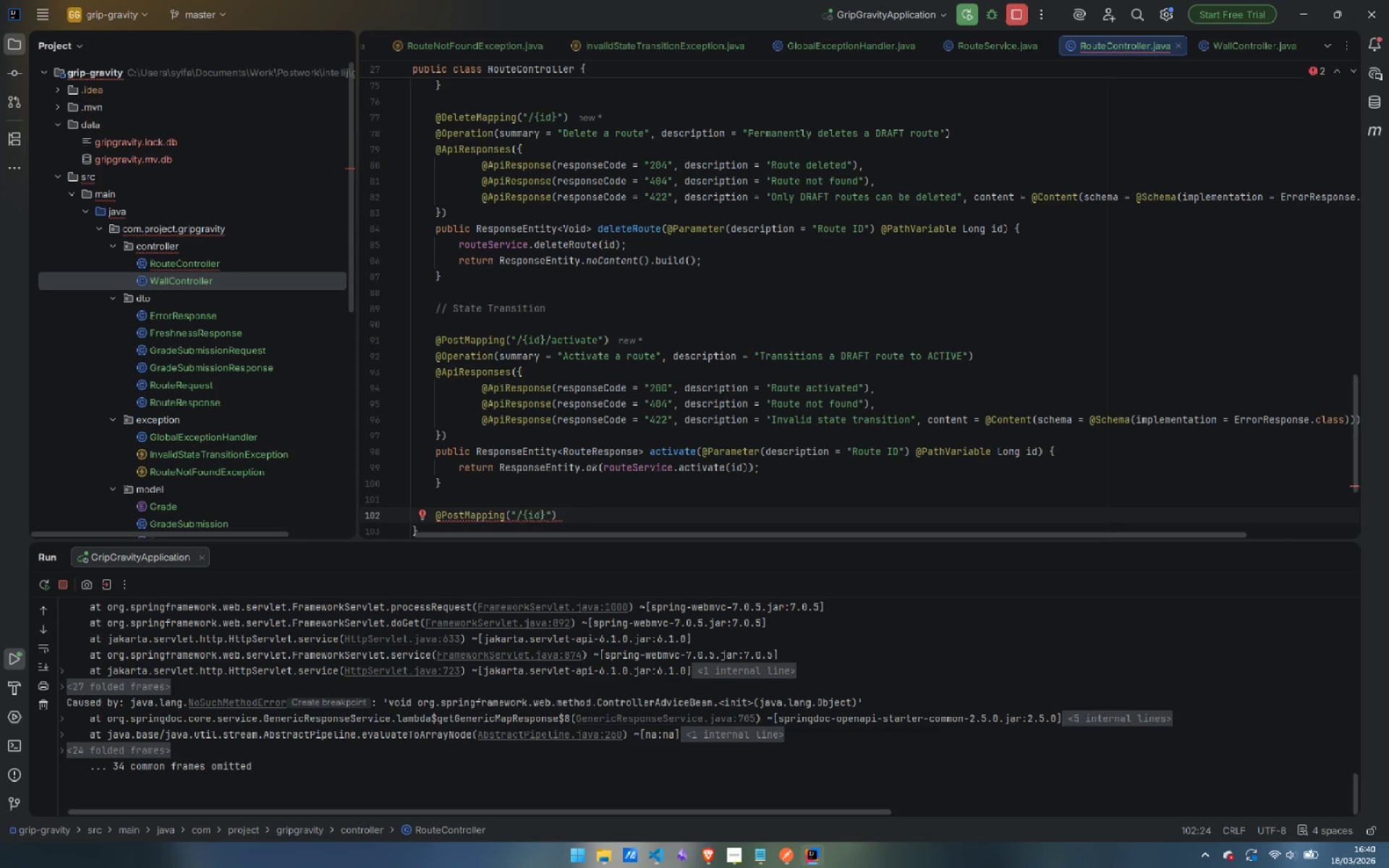 
key(Slash)
 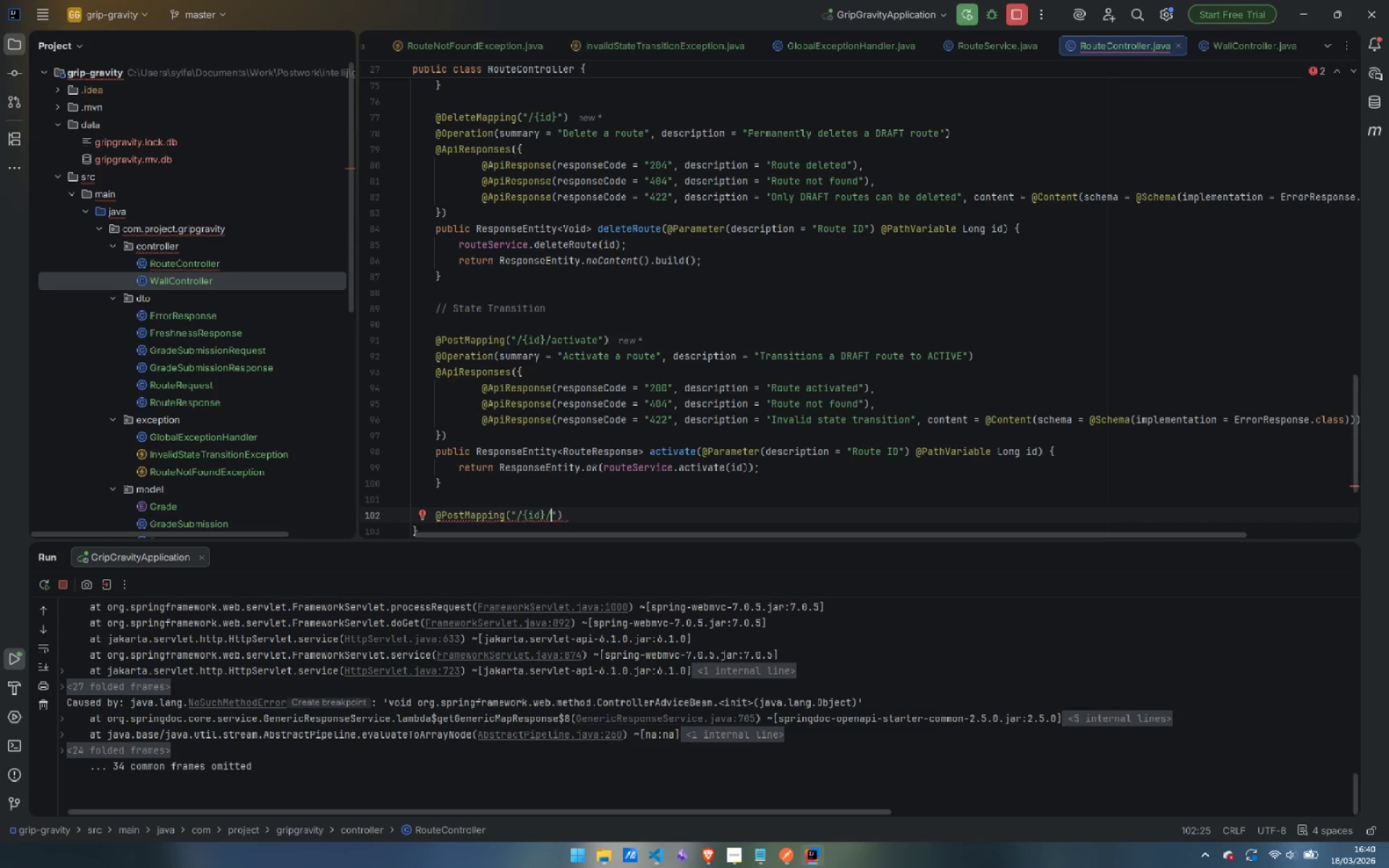 
wait(8.98)
 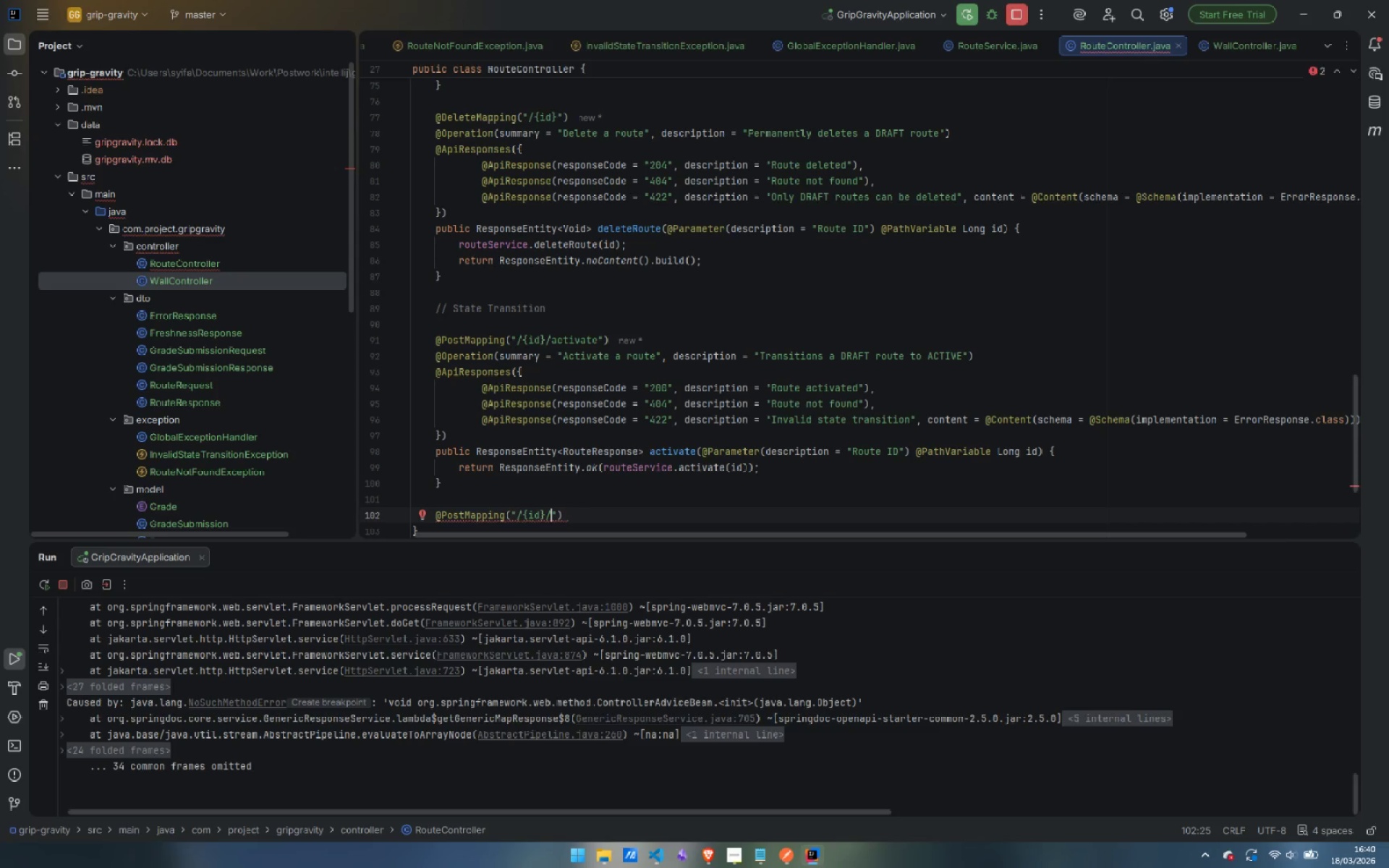 
type(maintenance)
 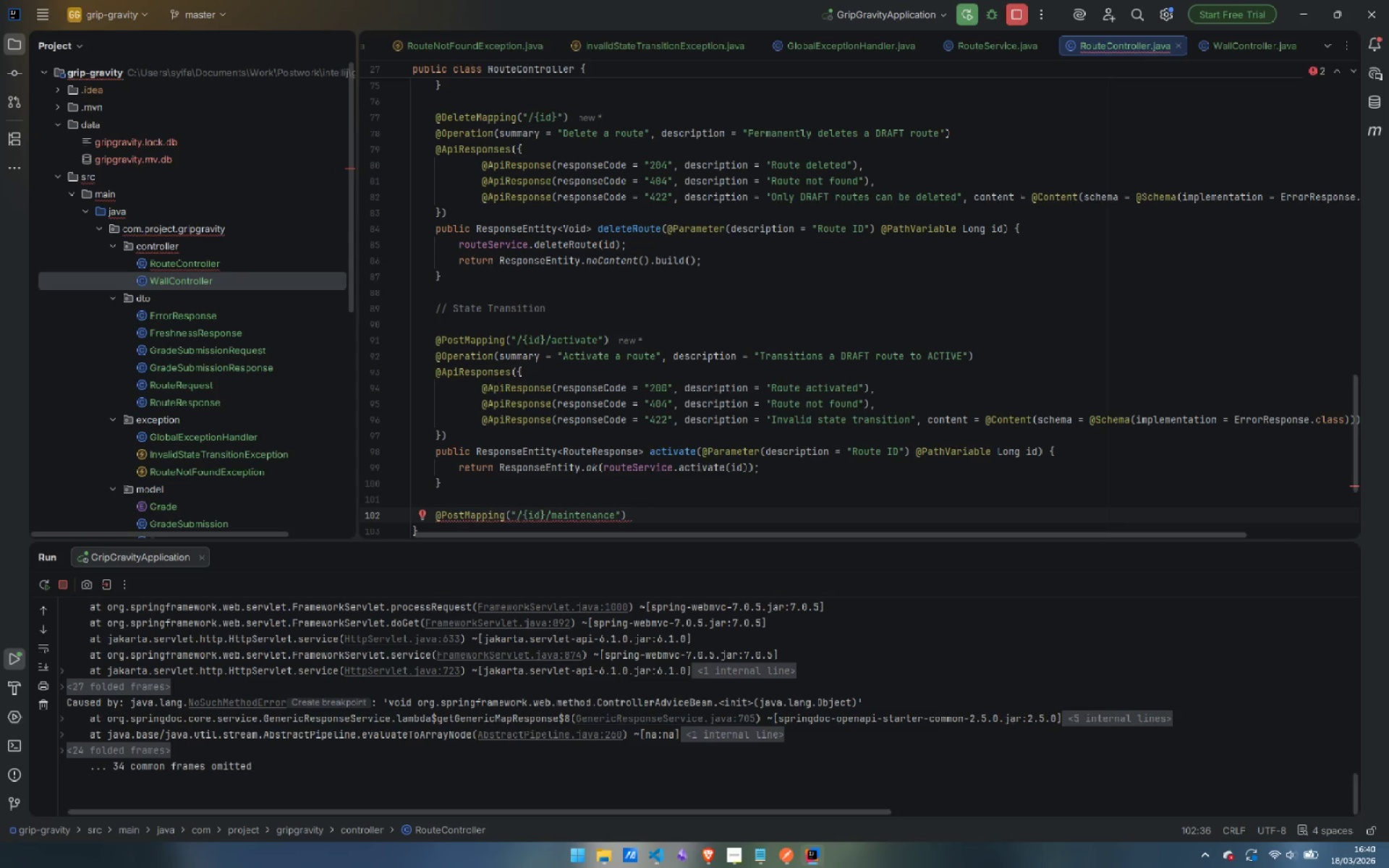 
key(ArrowRight)
 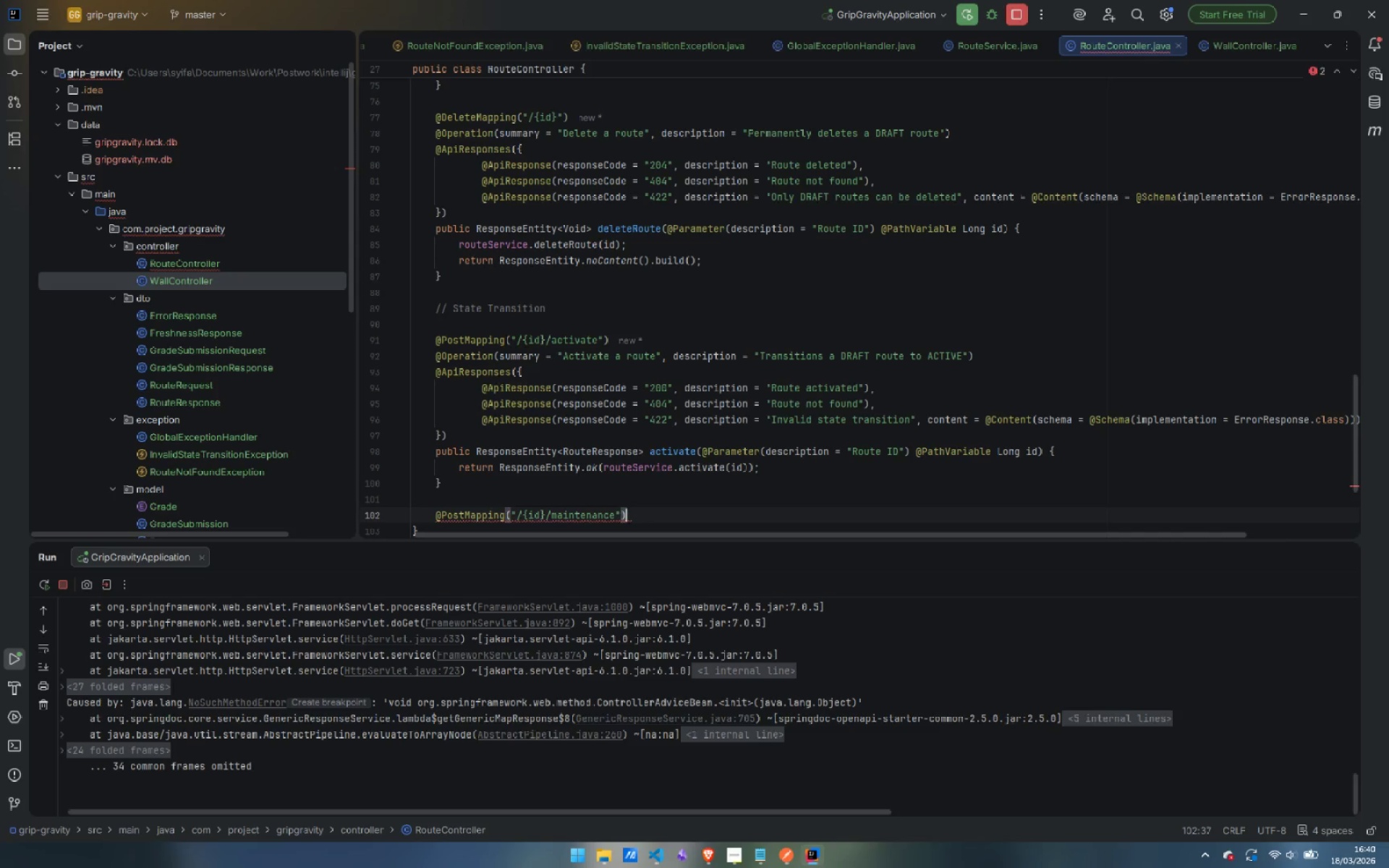 
key(ArrowRight)
 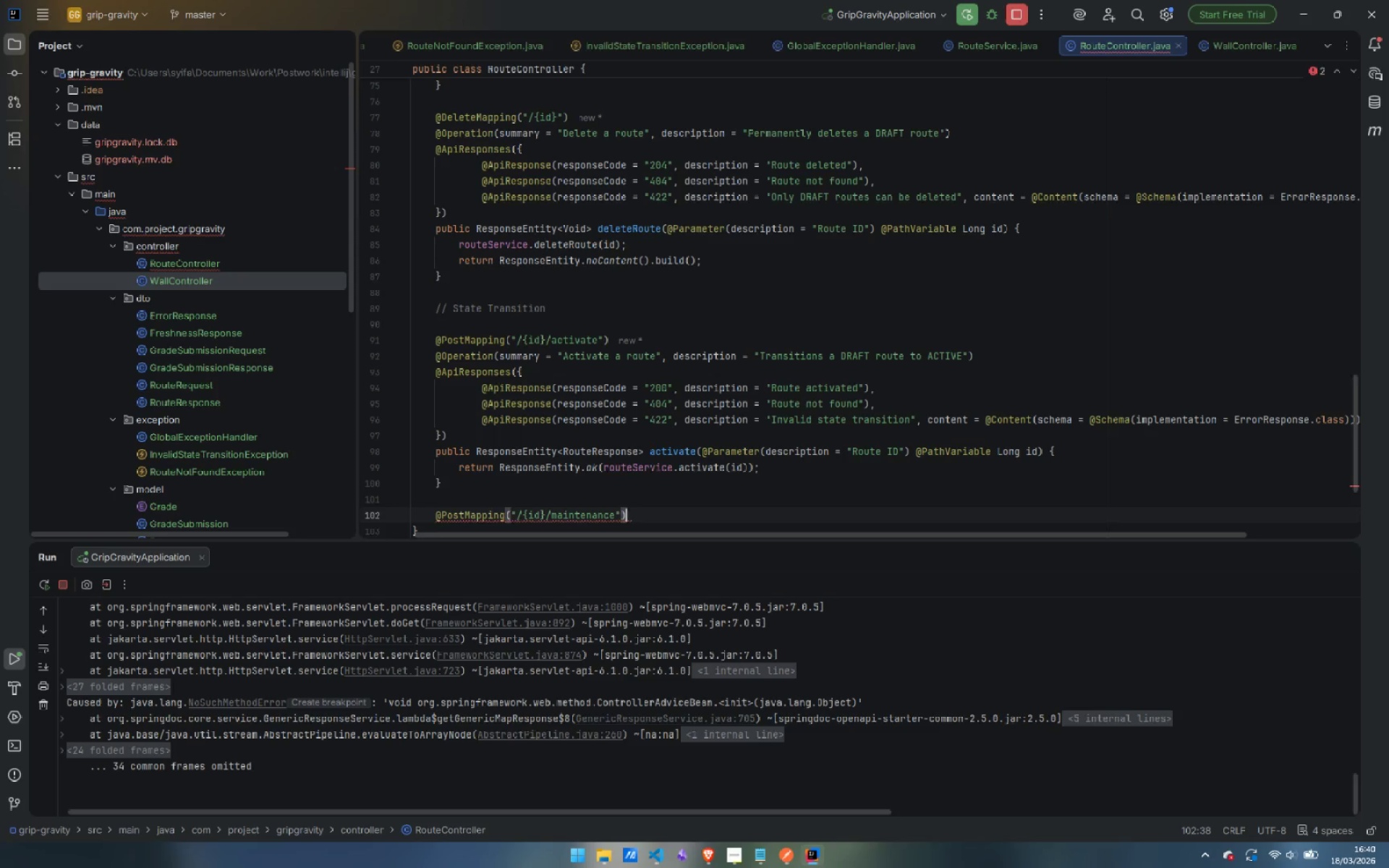 
key(Enter)
 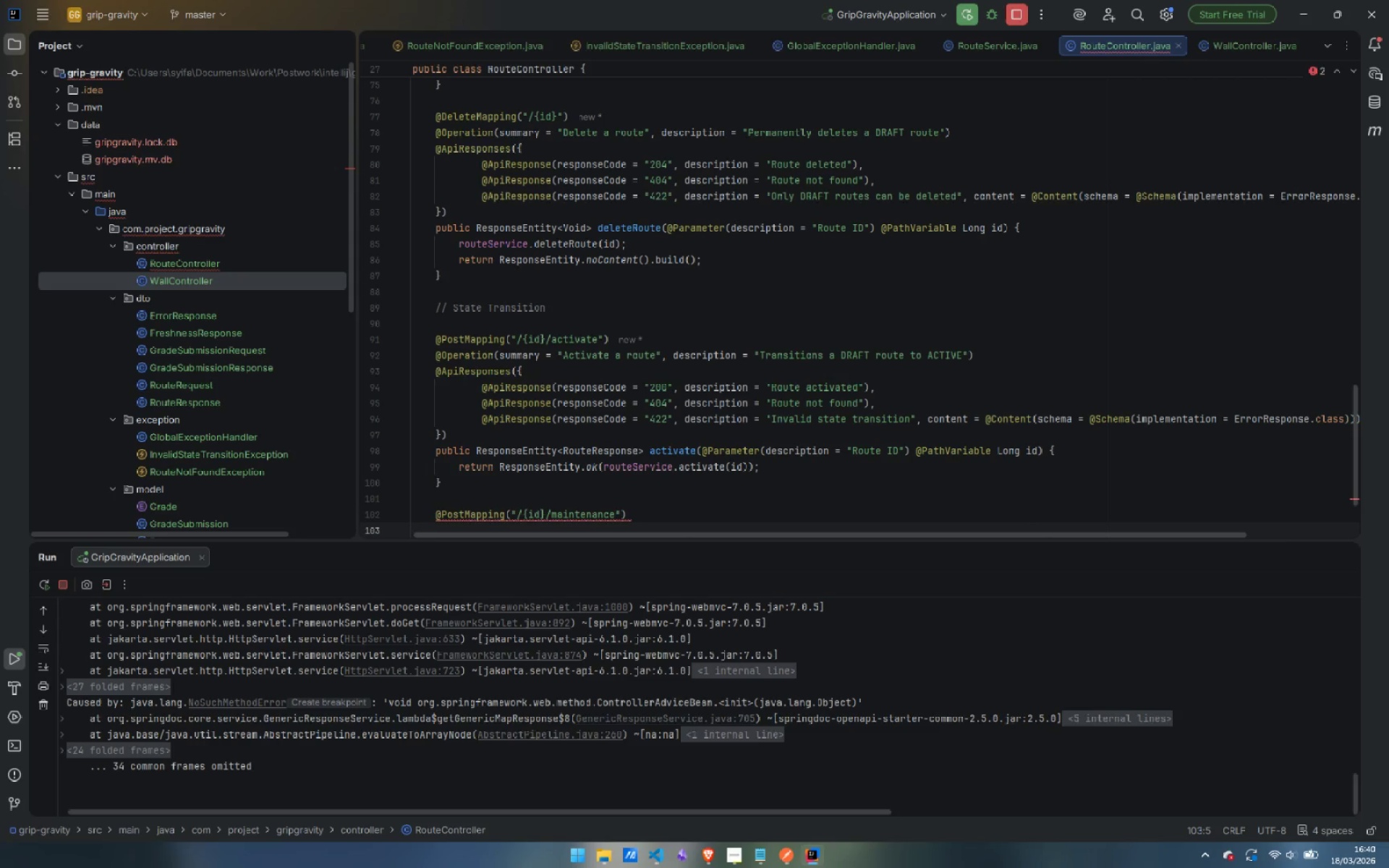 
type(@Ope)
 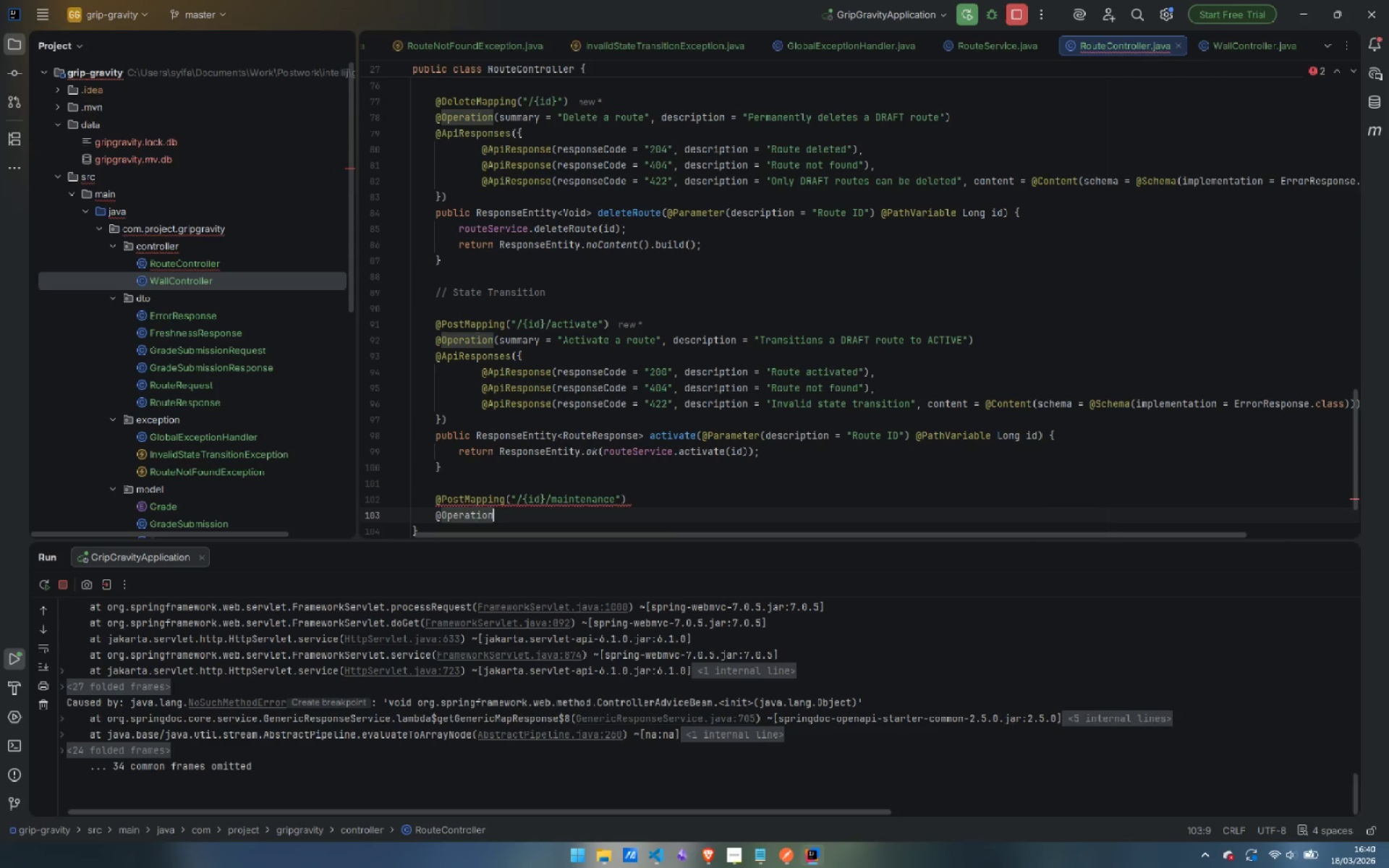 
key(Enter)
 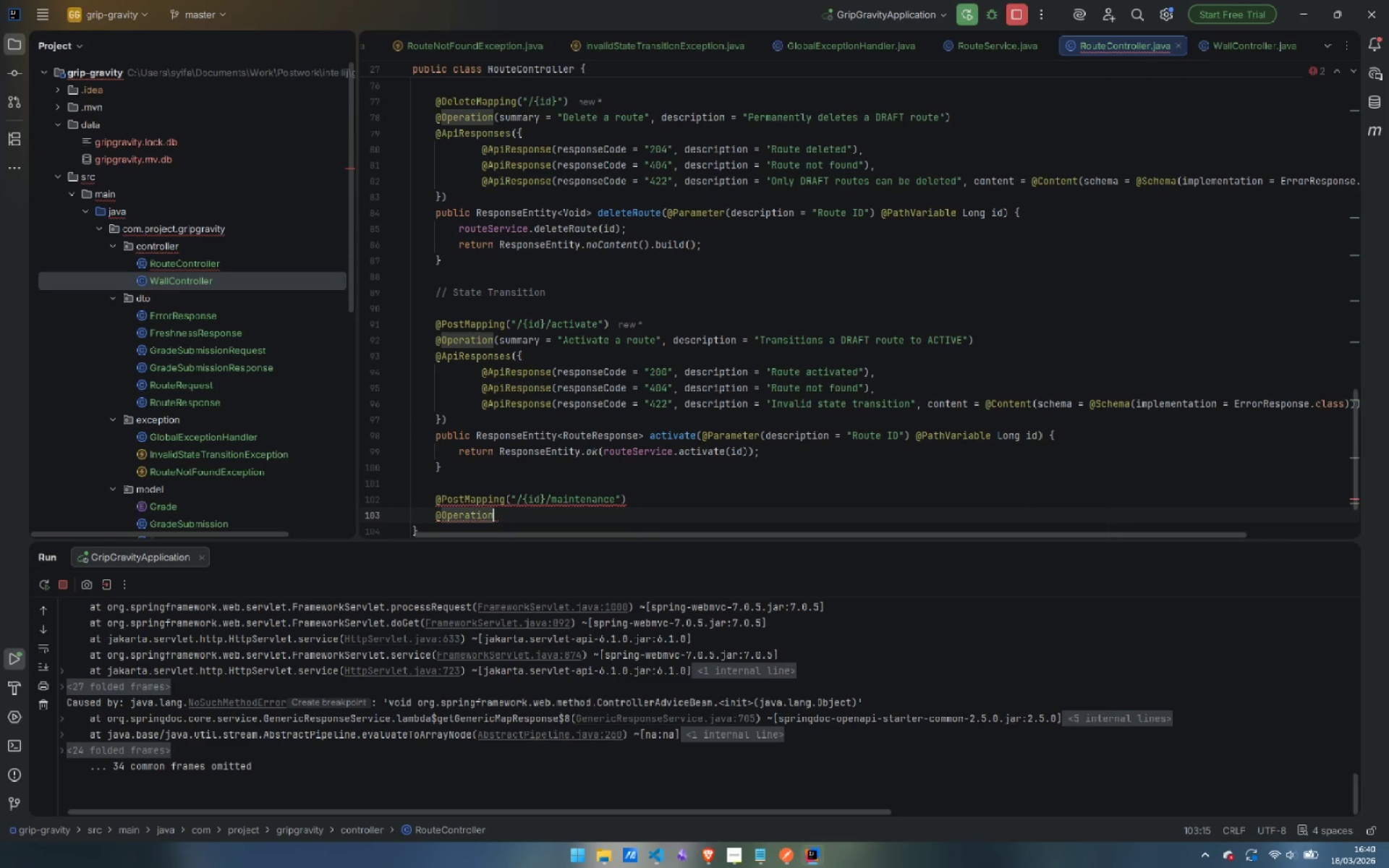 
type((su)
 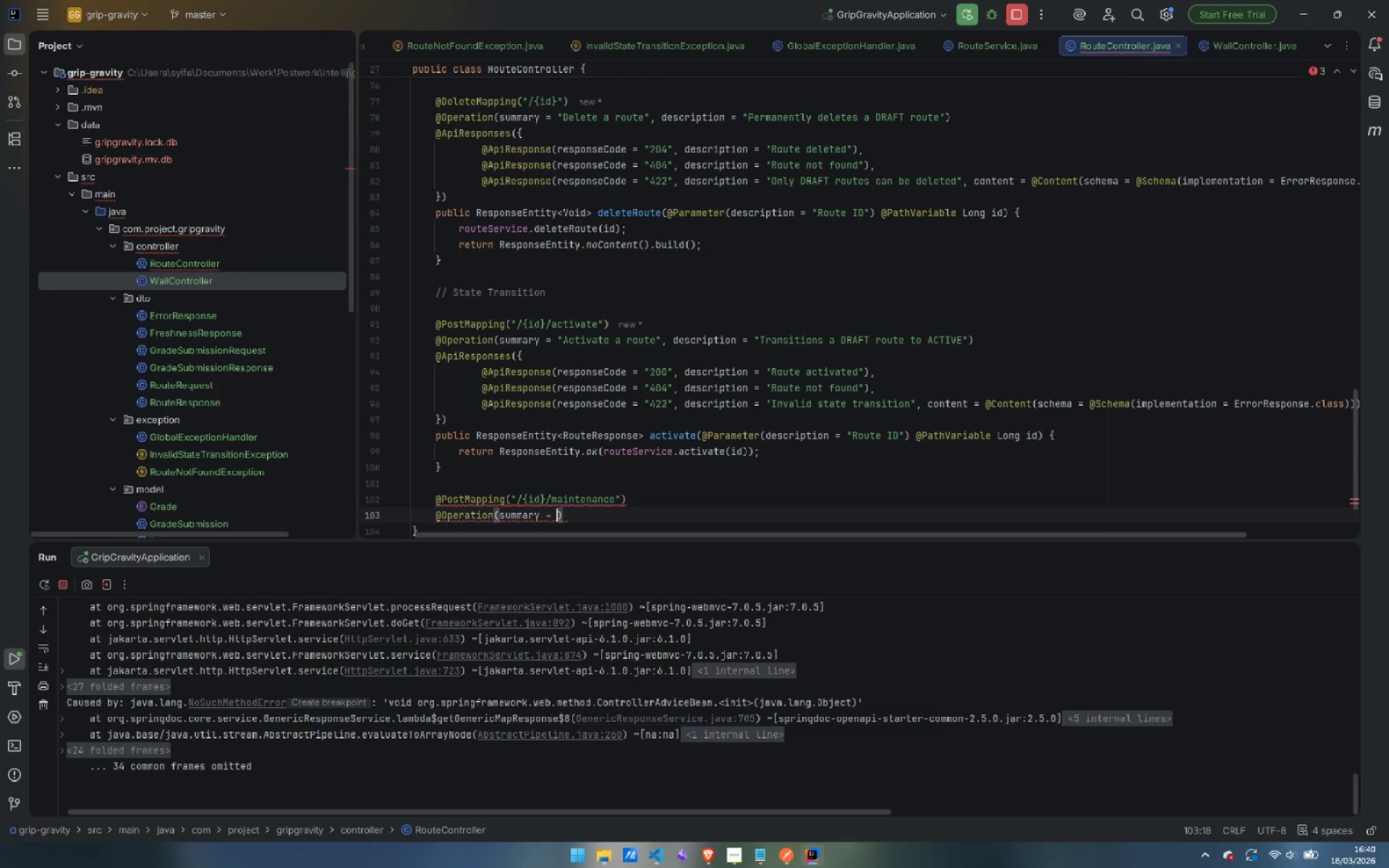 
key(Enter)
 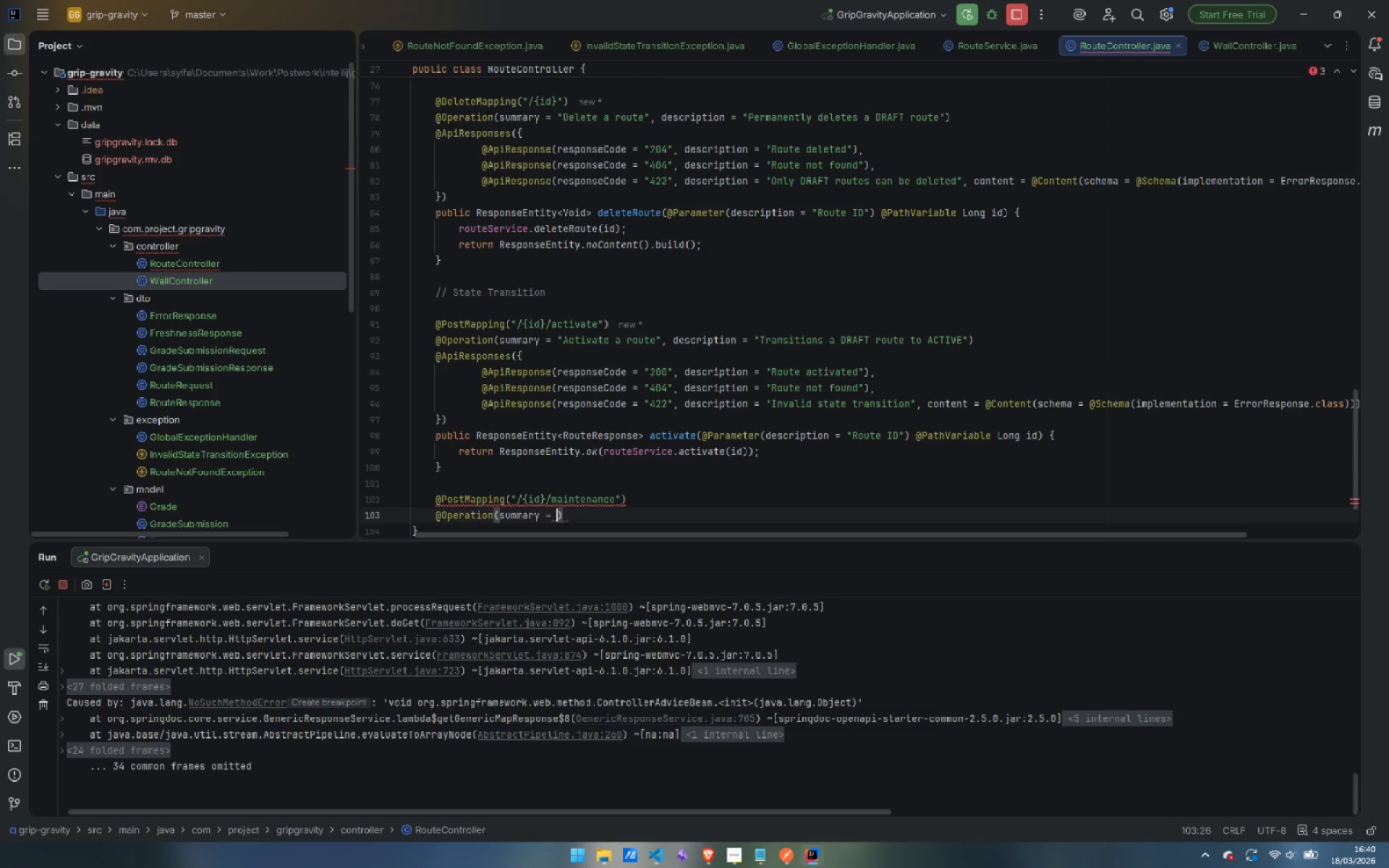 
type("Send route to maintenance)
 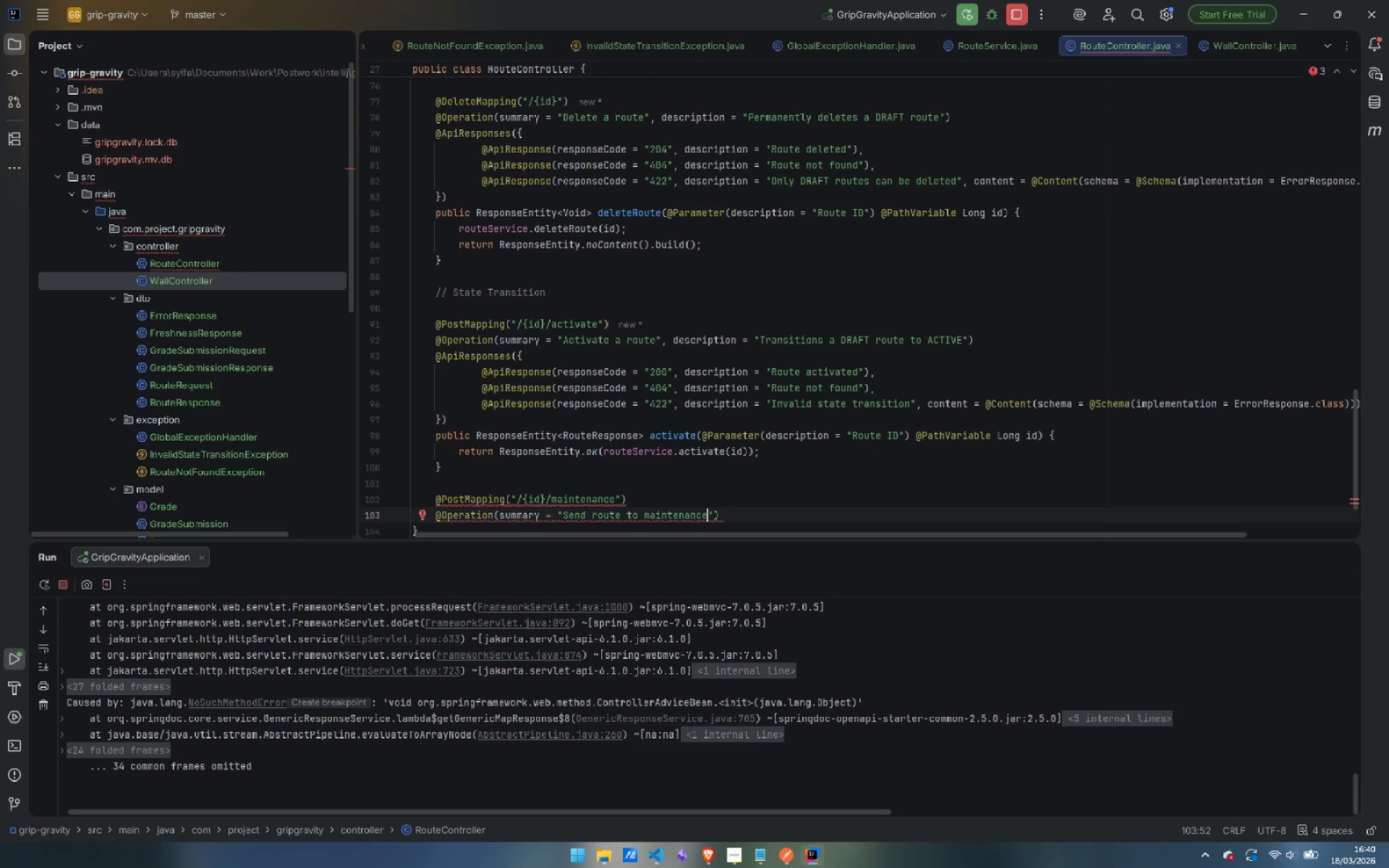 
key(ArrowRight)
 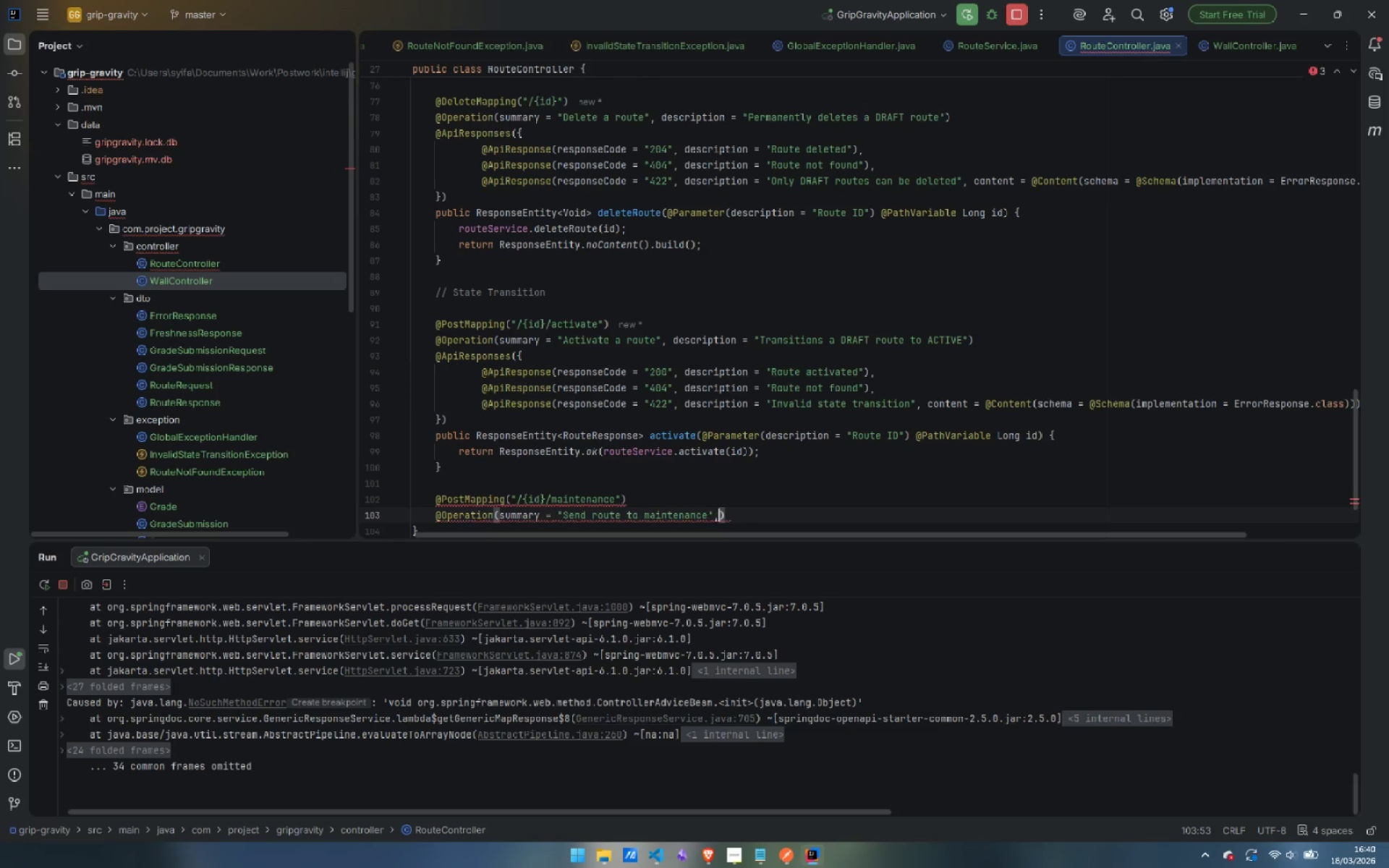 
type(, main)
key(Backspace)
key(Backspace)
key(Backspace)
key(Backspace)
type(desc)
 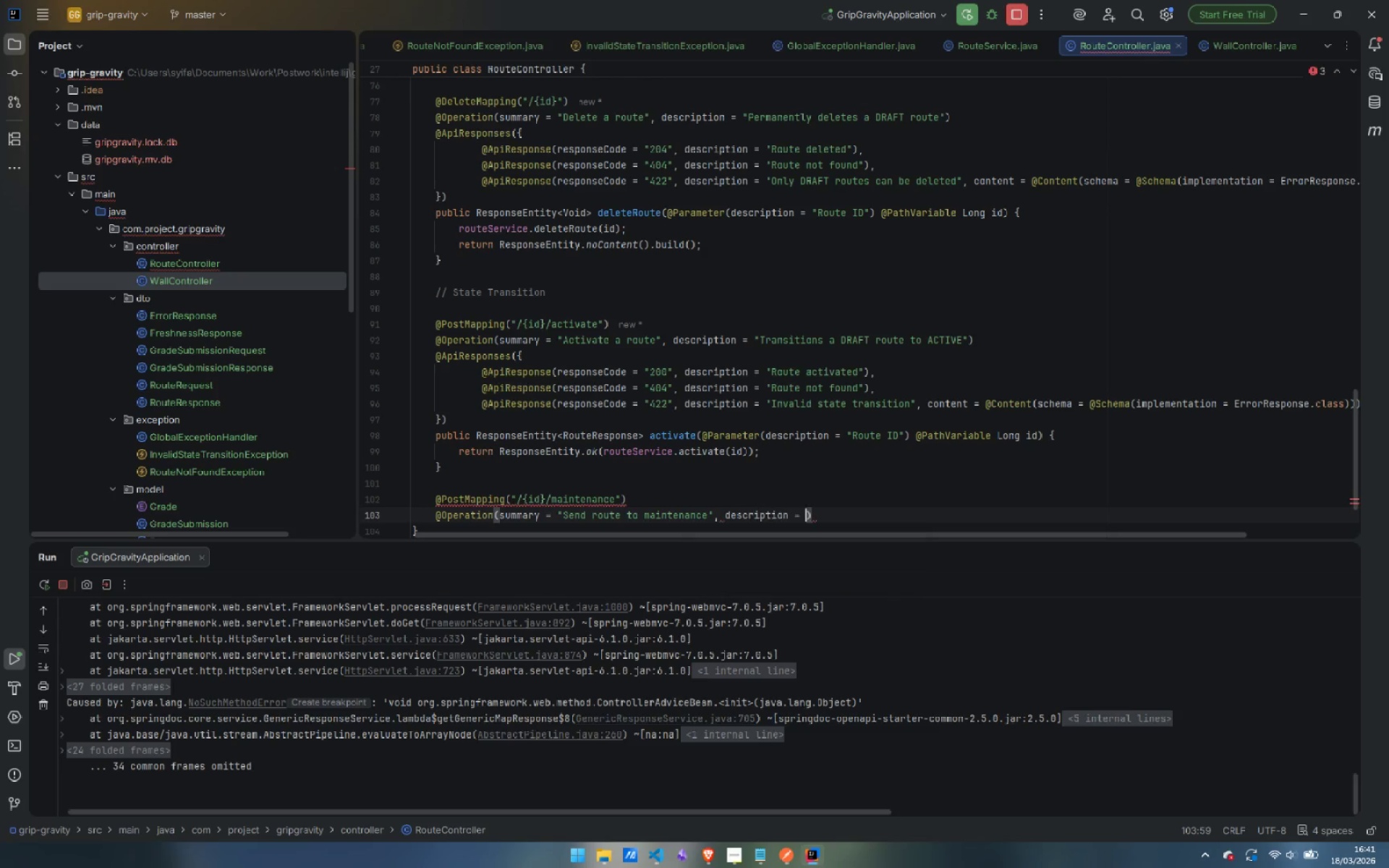 
key(Enter)
 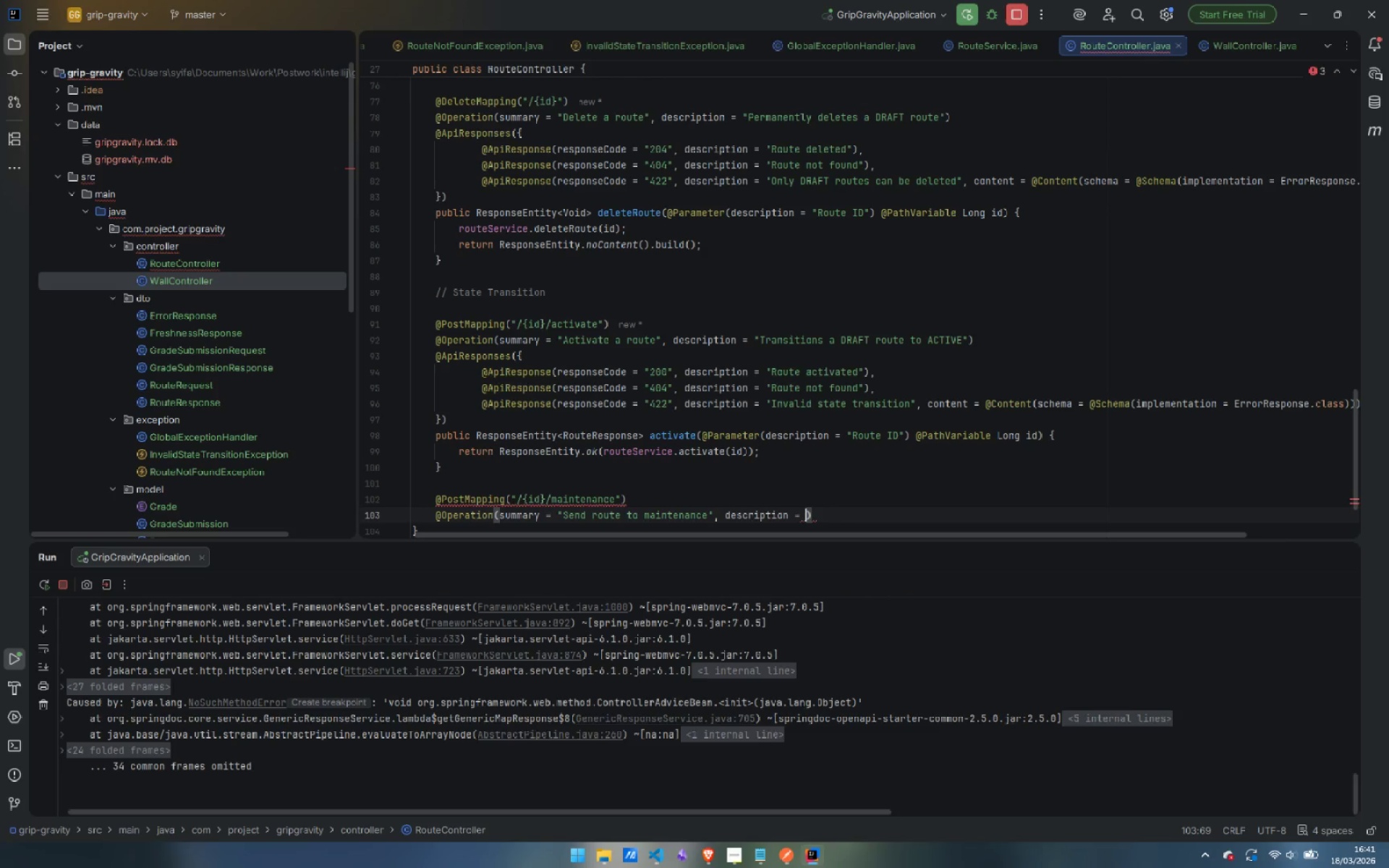 
type(""Trans)
key(Backspace)
key(Backspace)
key(Backspace)
key(Backspace)
key(Backspace)
 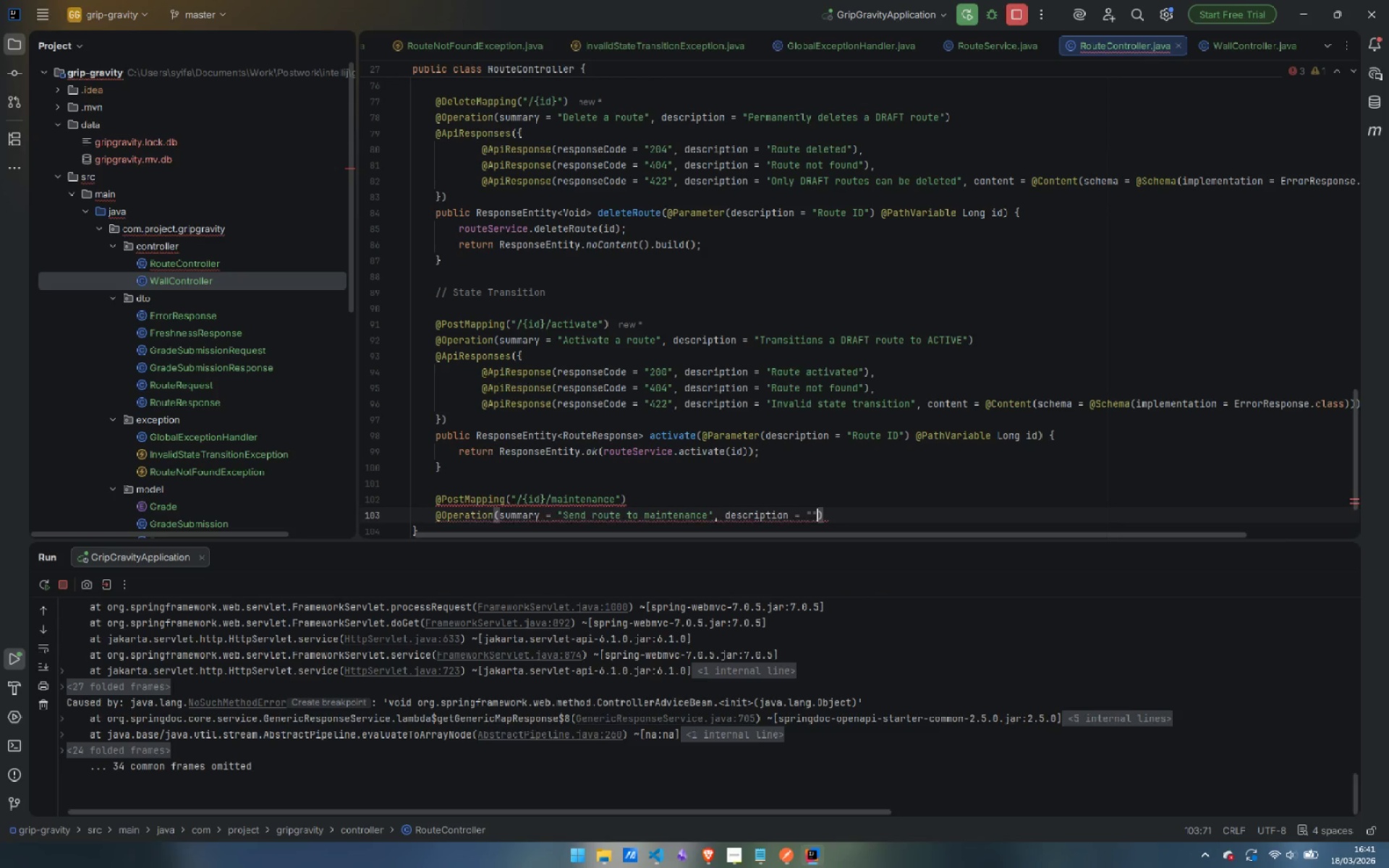 
key(ArrowLeft)
 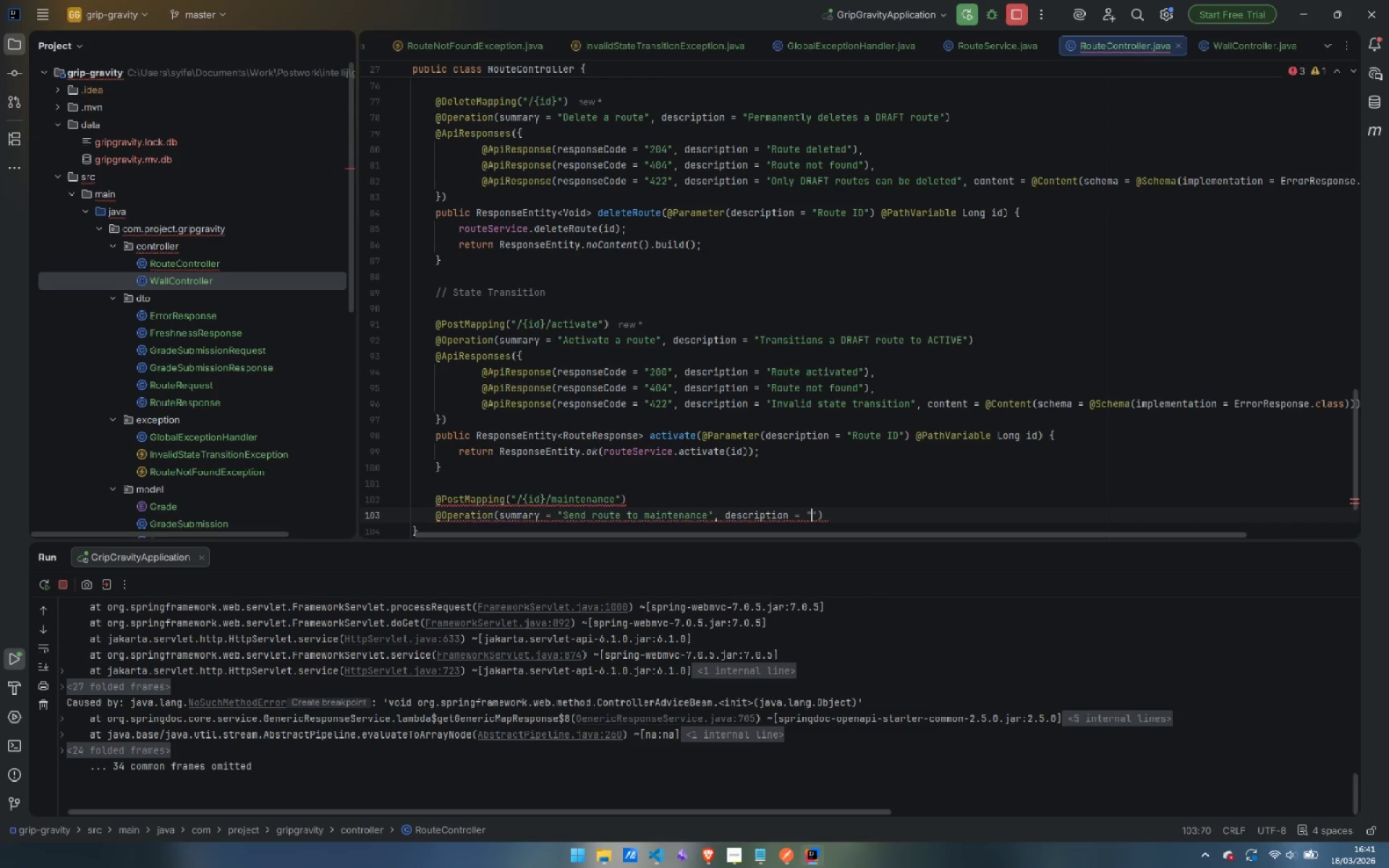 
type(Transitons an ACTIVE route to MAINTENANCE)
 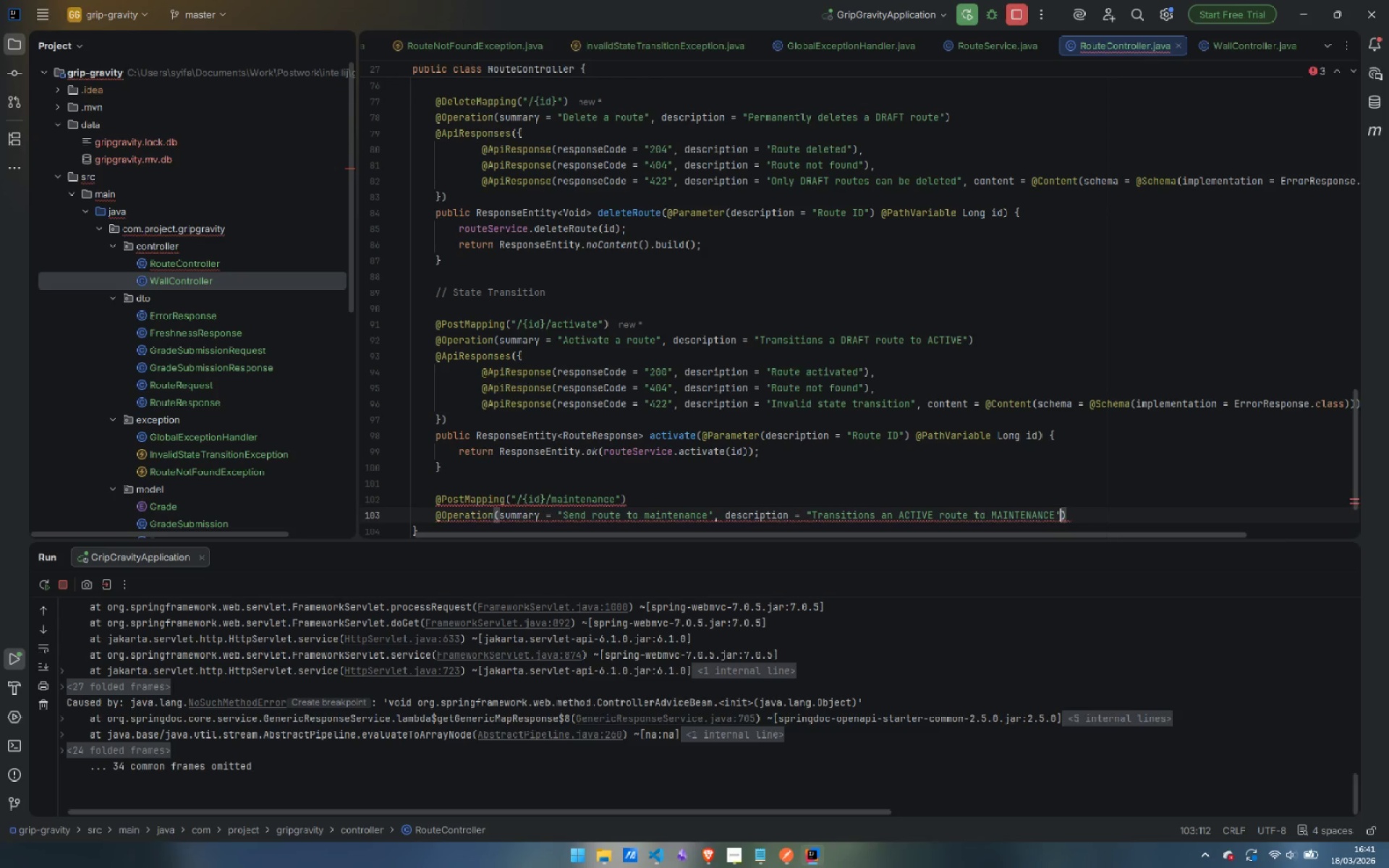 
 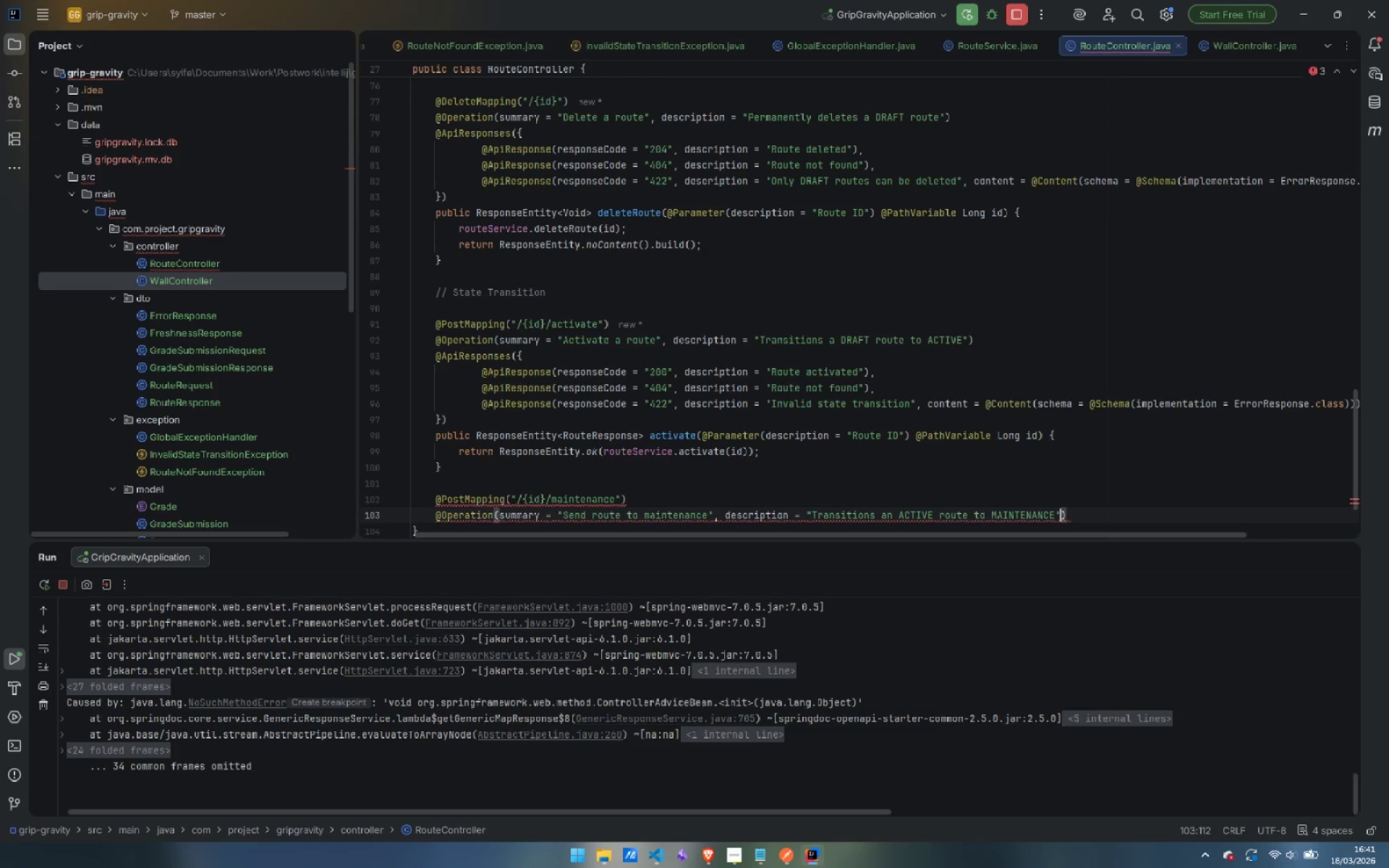 
key(ArrowRight)
 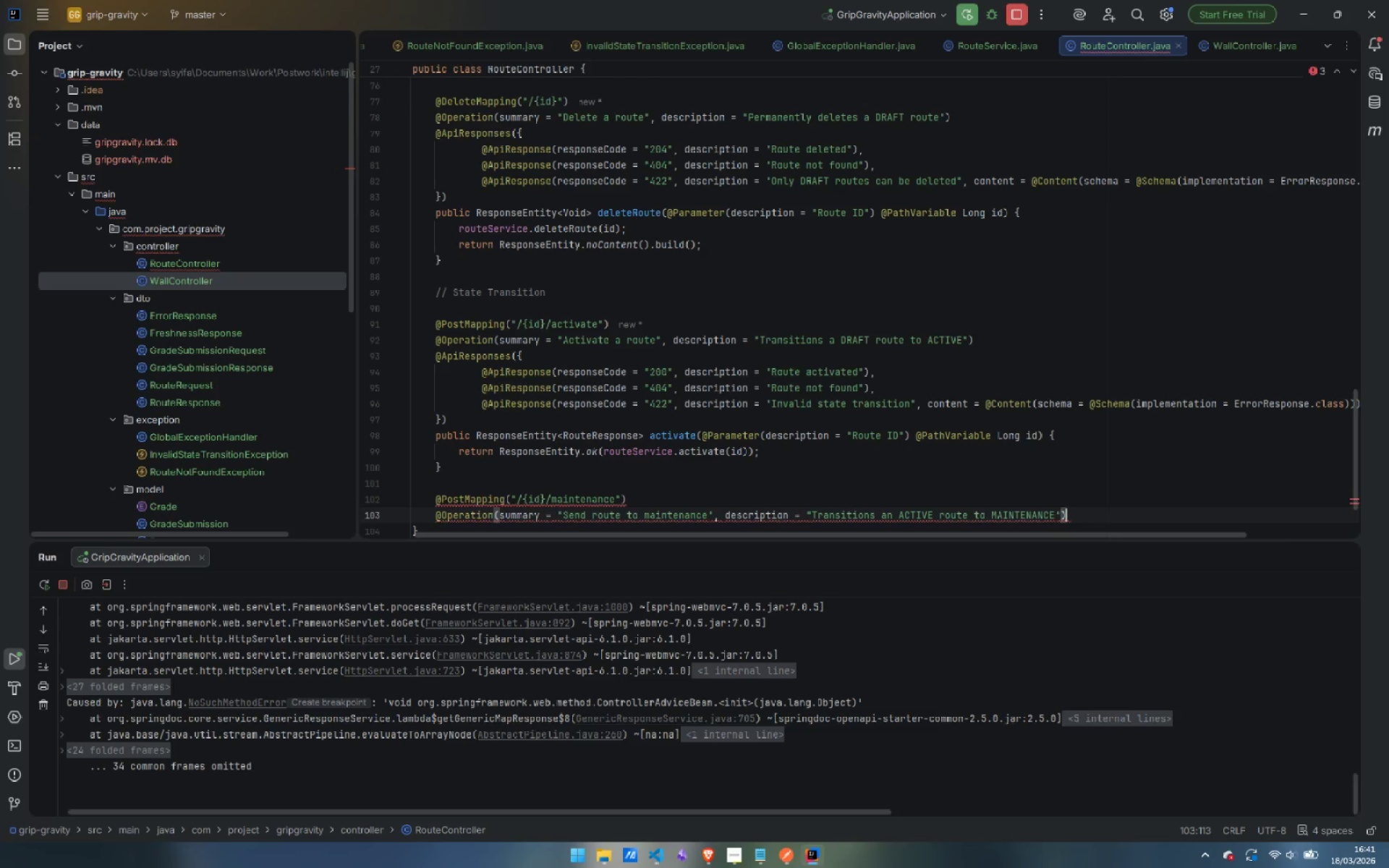 
key(ArrowRight)
 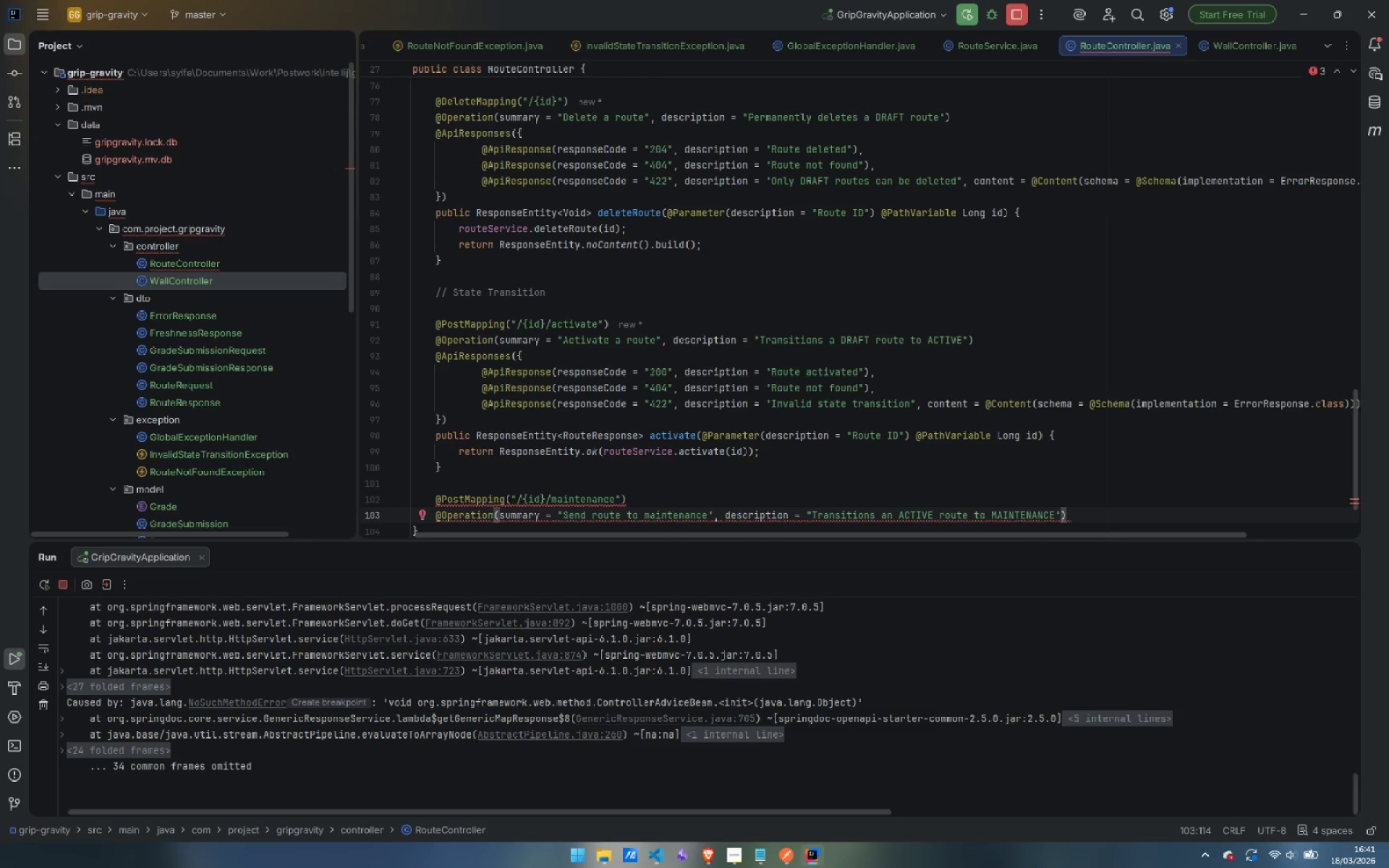 
key(Enter)
 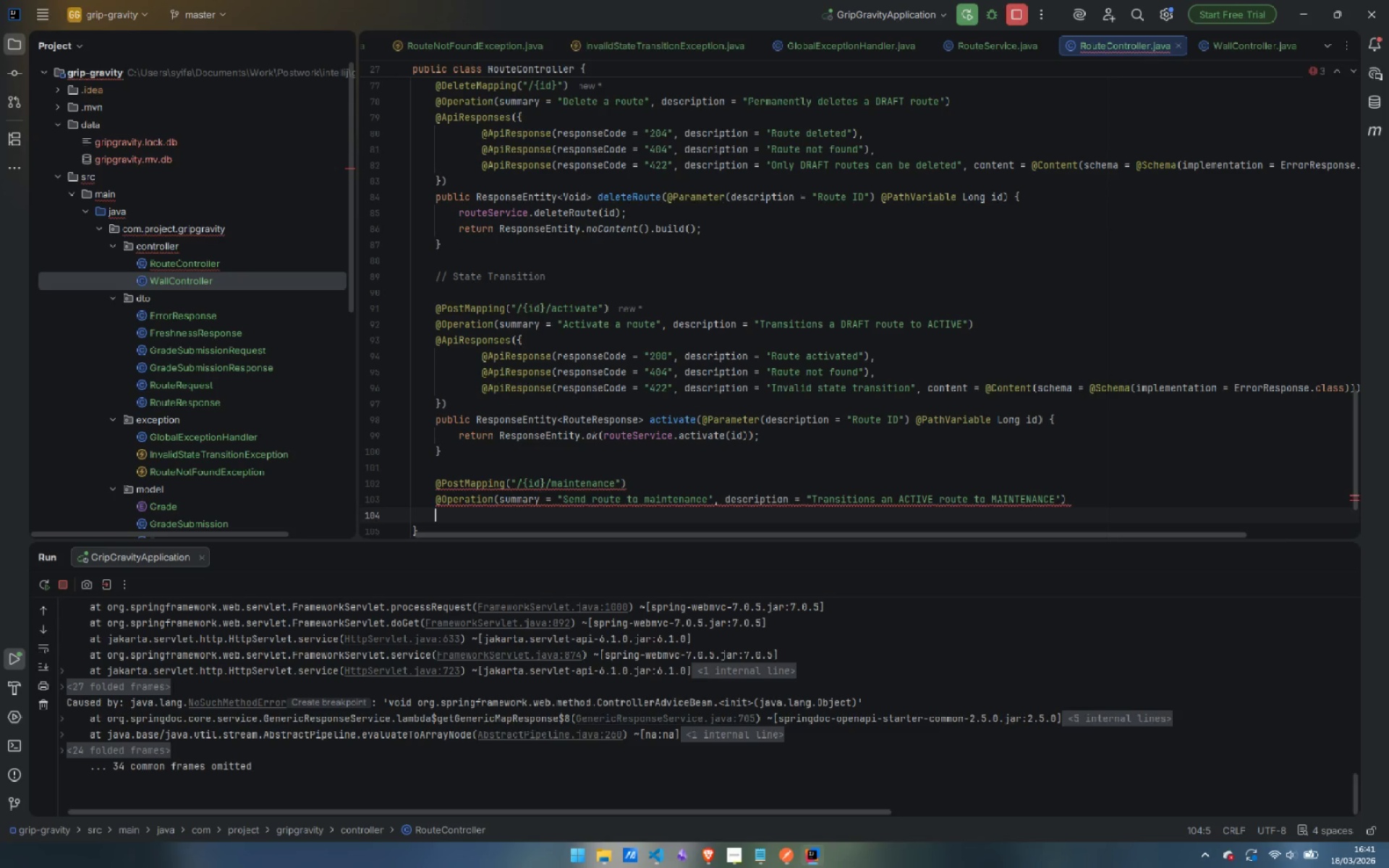 
type(@ApiR)
 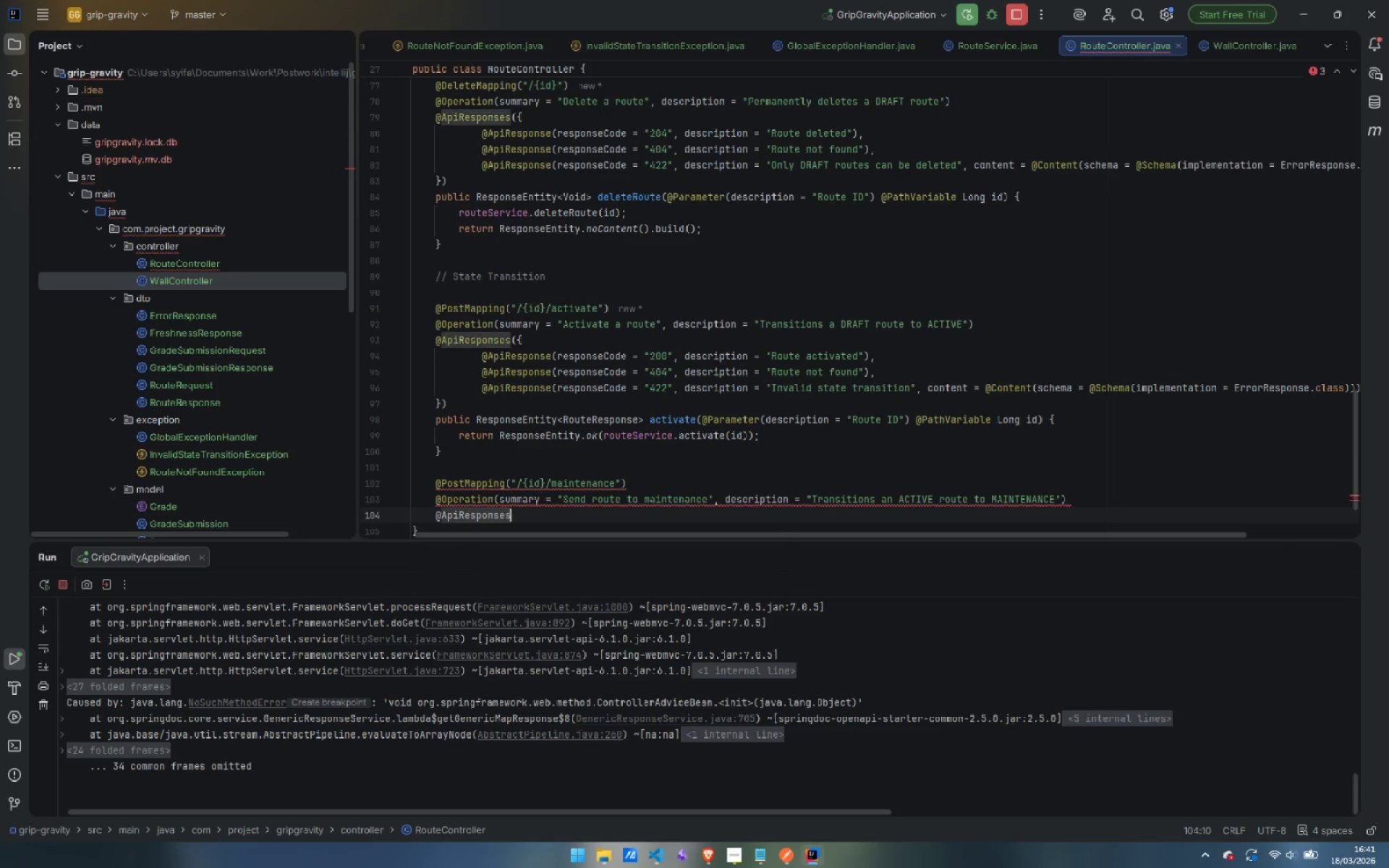 
key(Enter)
 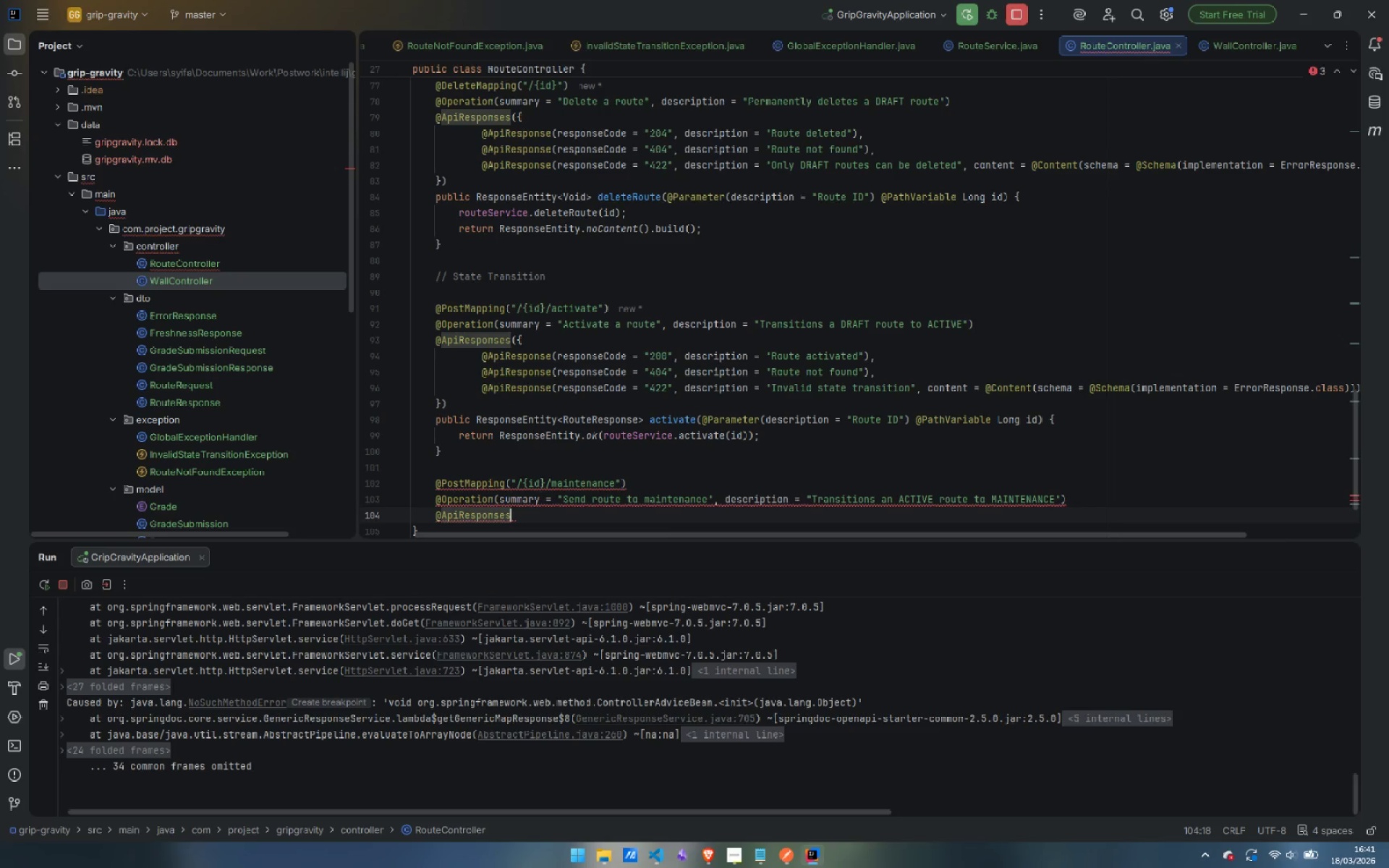 
key(Shift+9)
 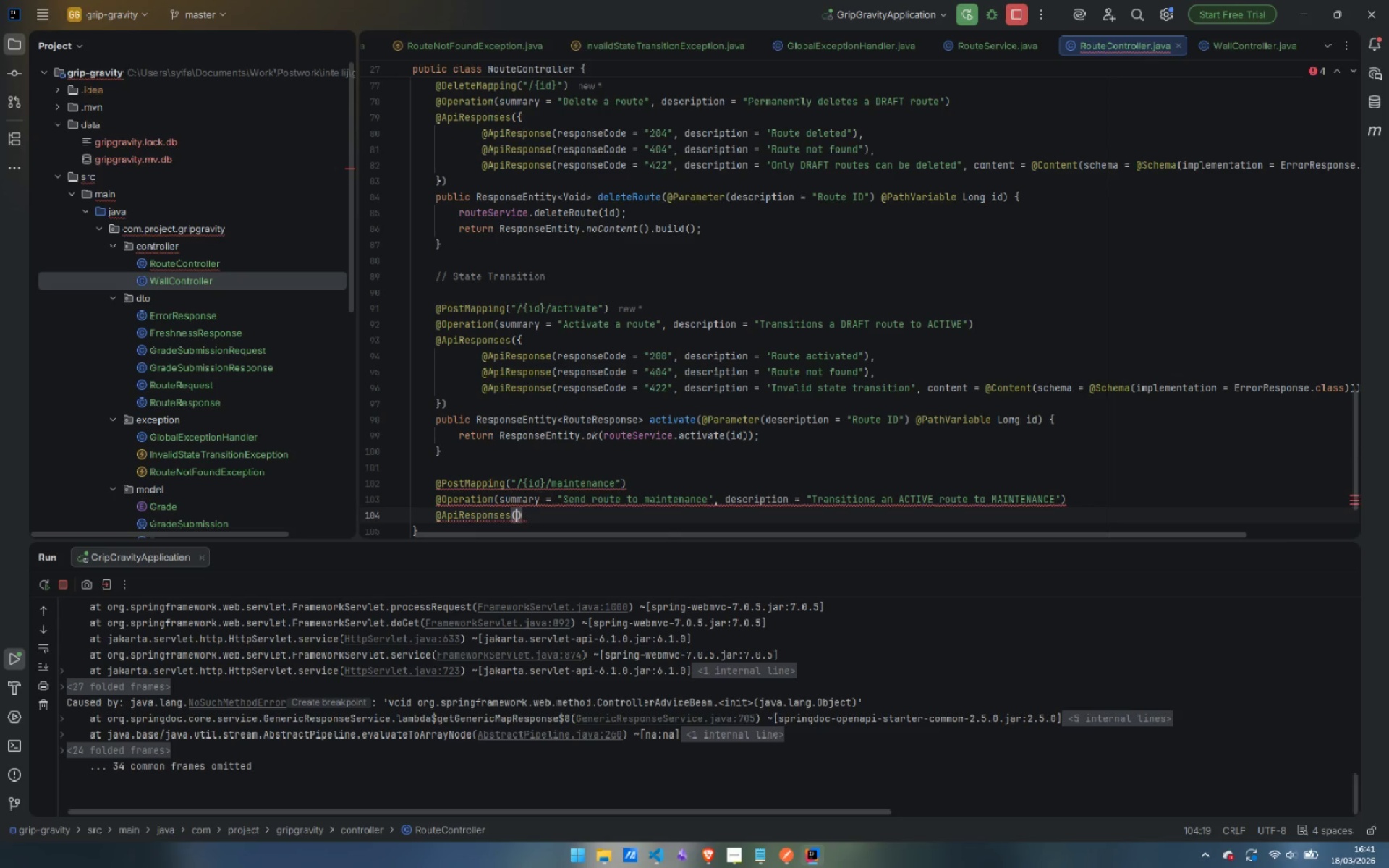 
key(Shift+BracketLeft)
 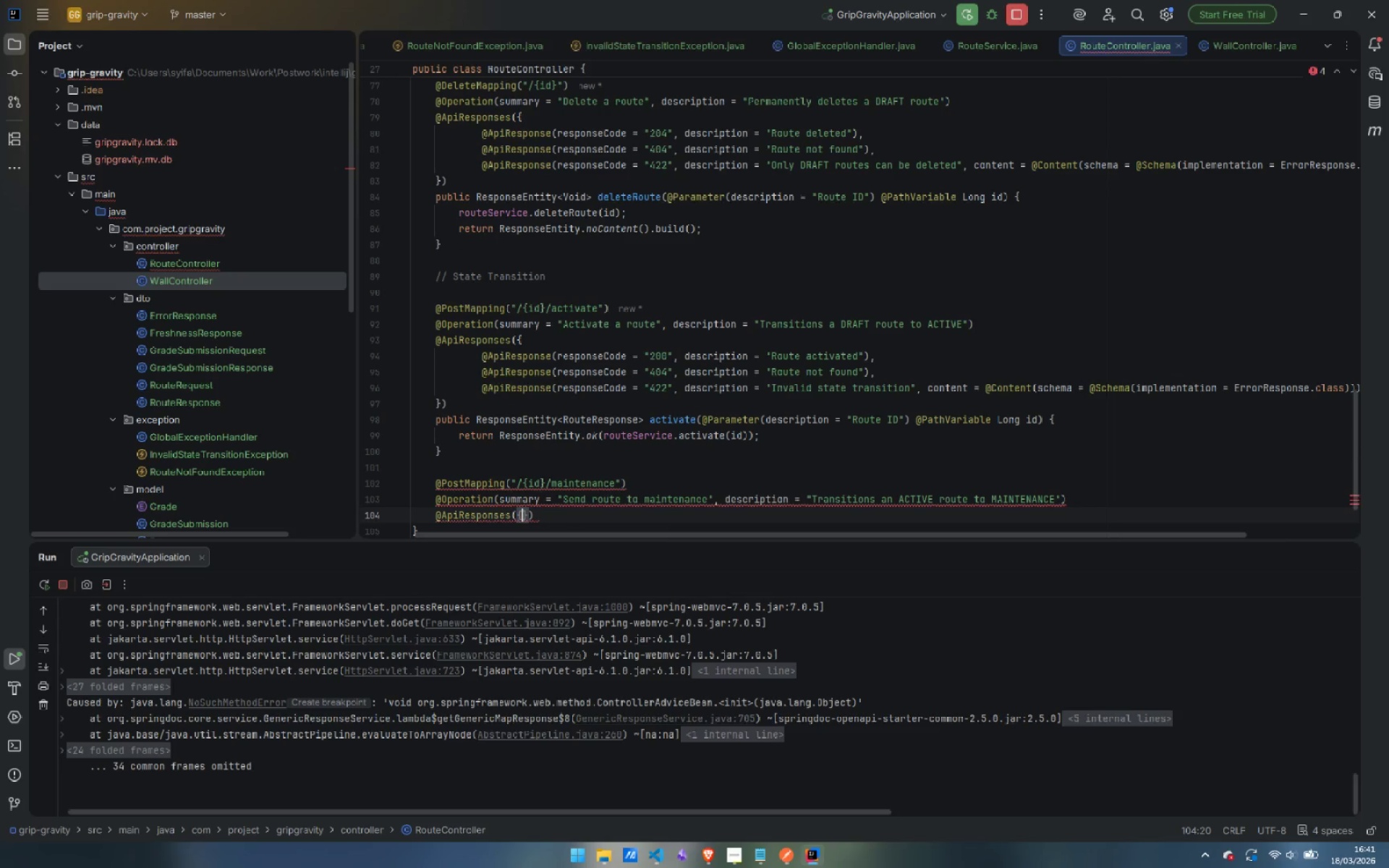 
key(Enter)
 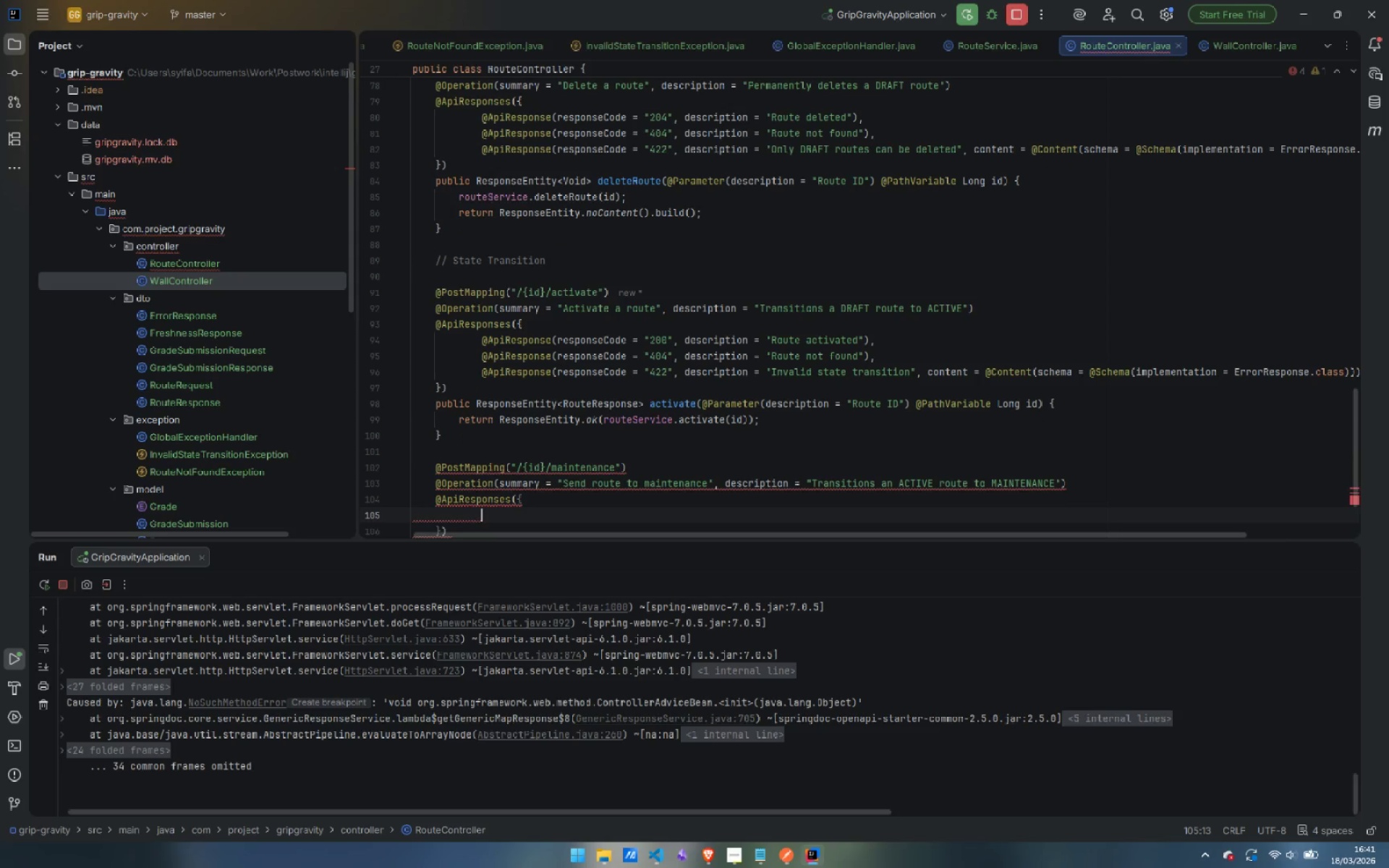 
type(@Api)
 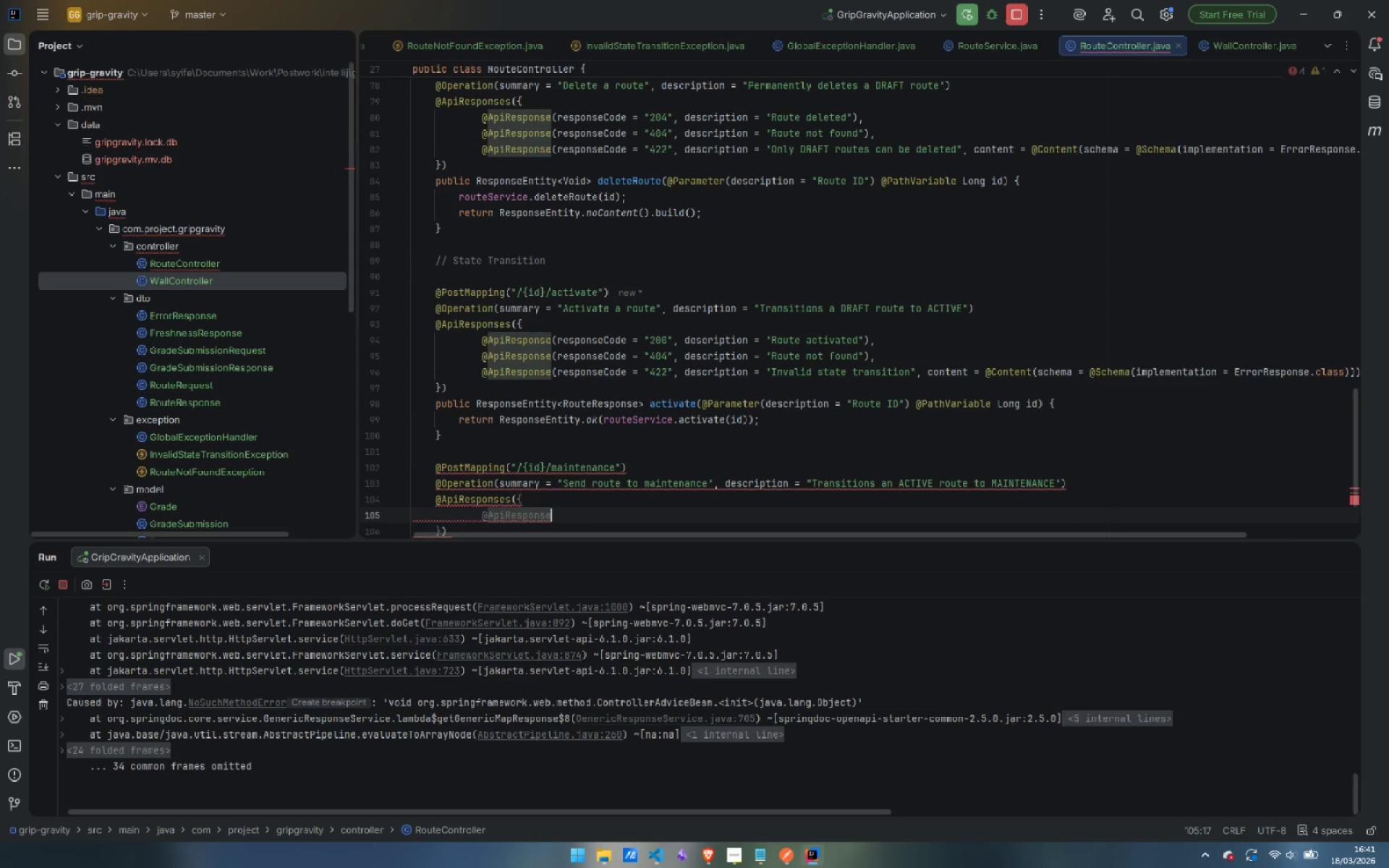 
key(Enter)
 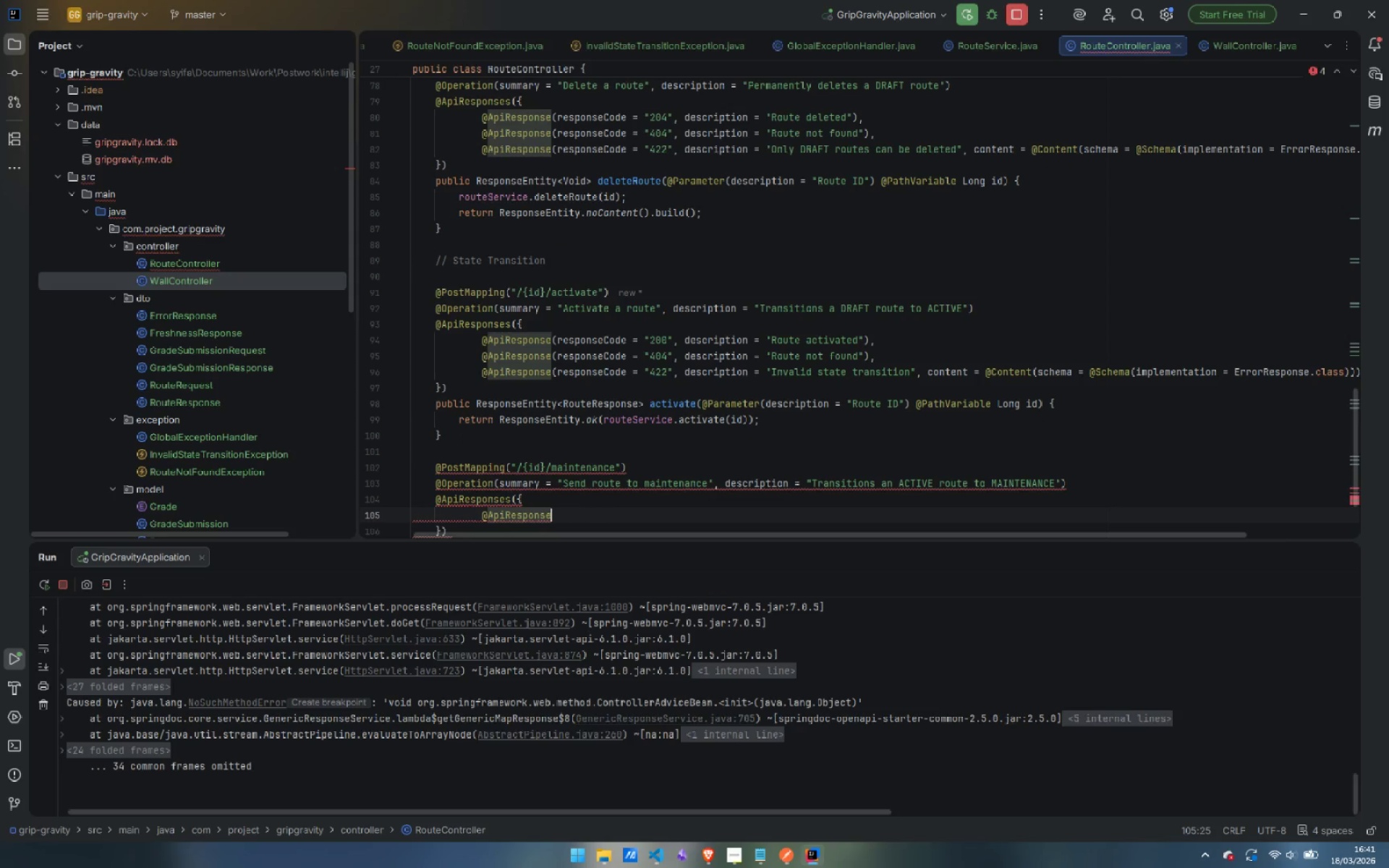 
type((res)
 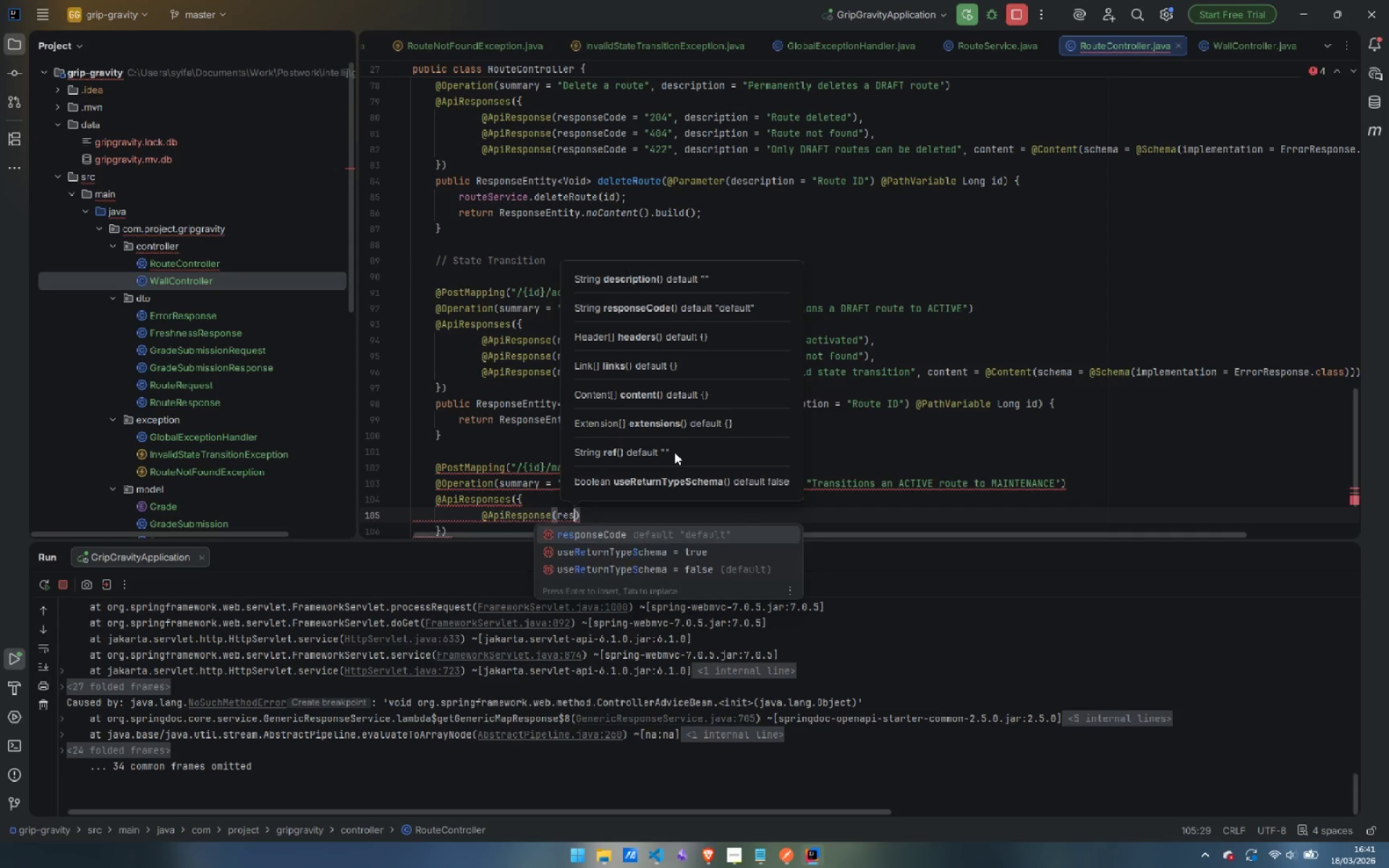 
key(Enter)
 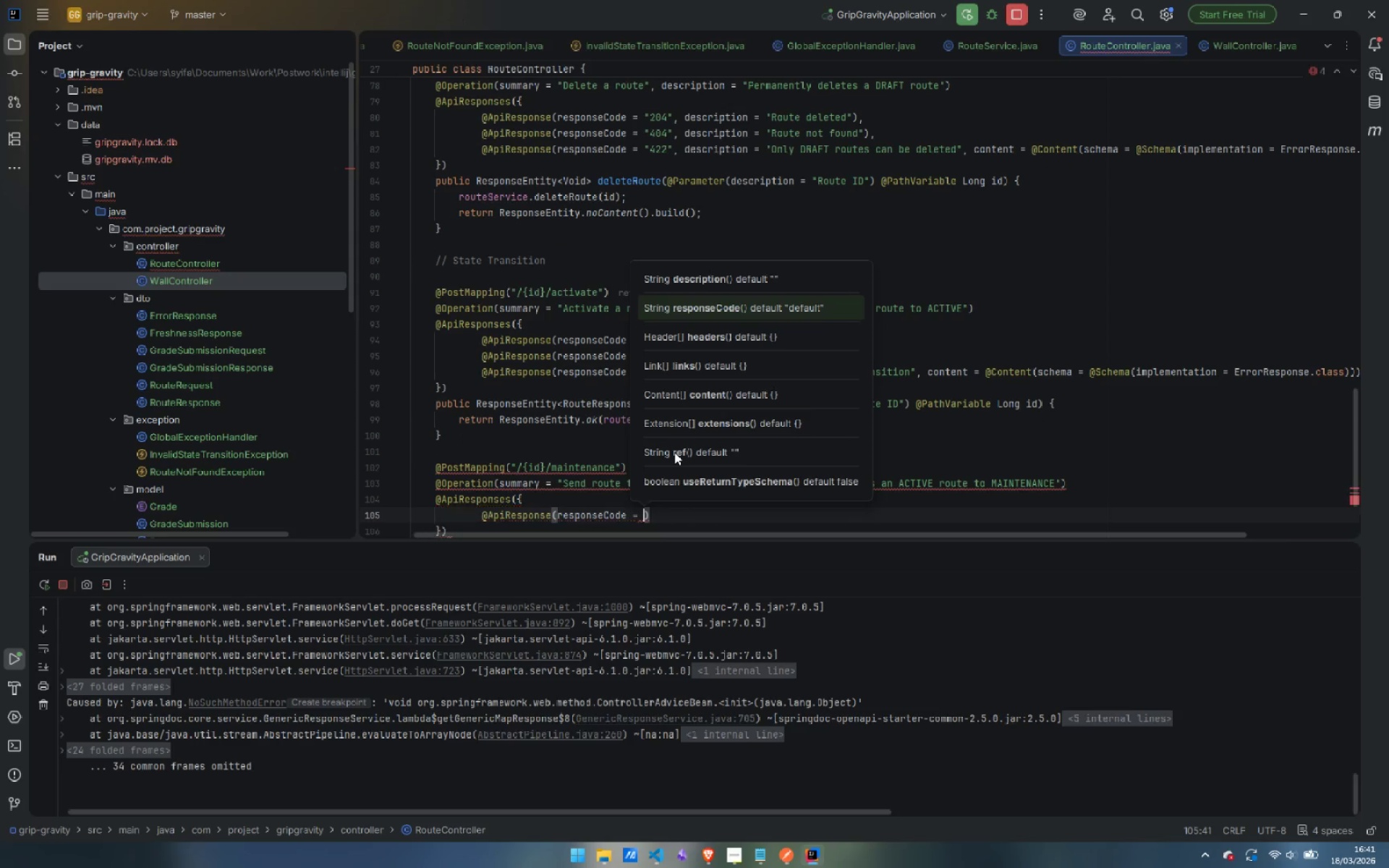 
type("200)
 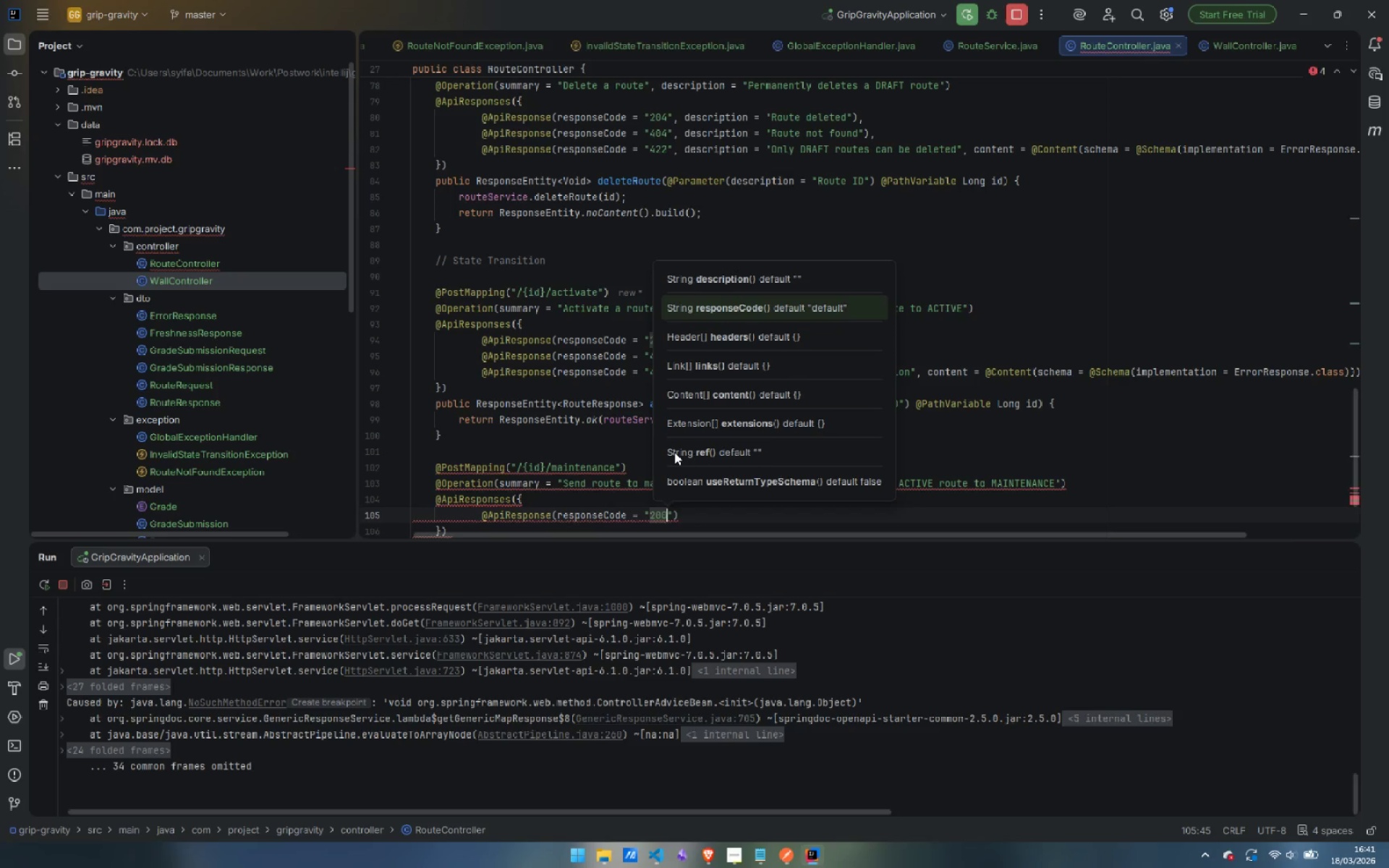 
key(ArrowRight)
 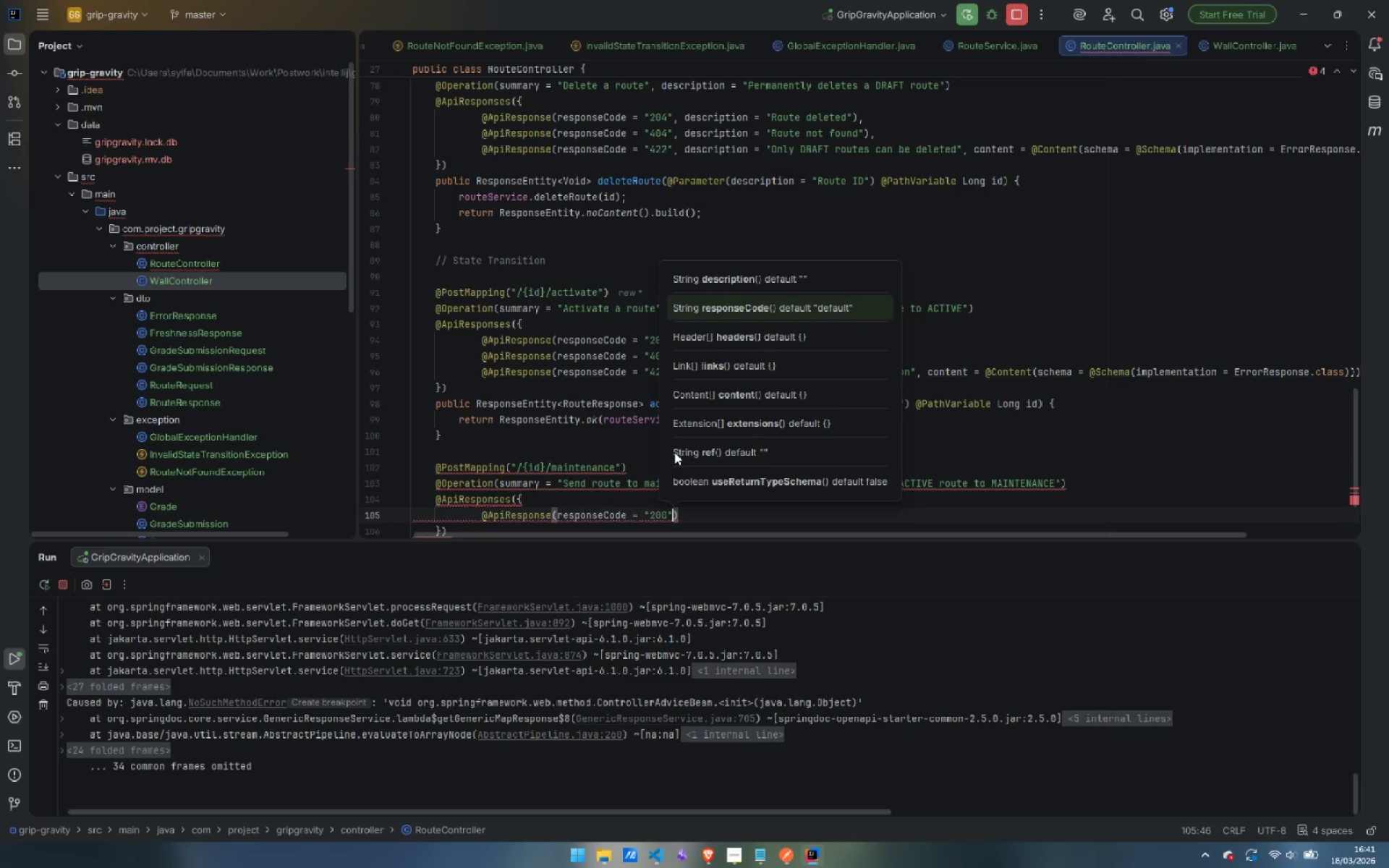 
type(, desc)
 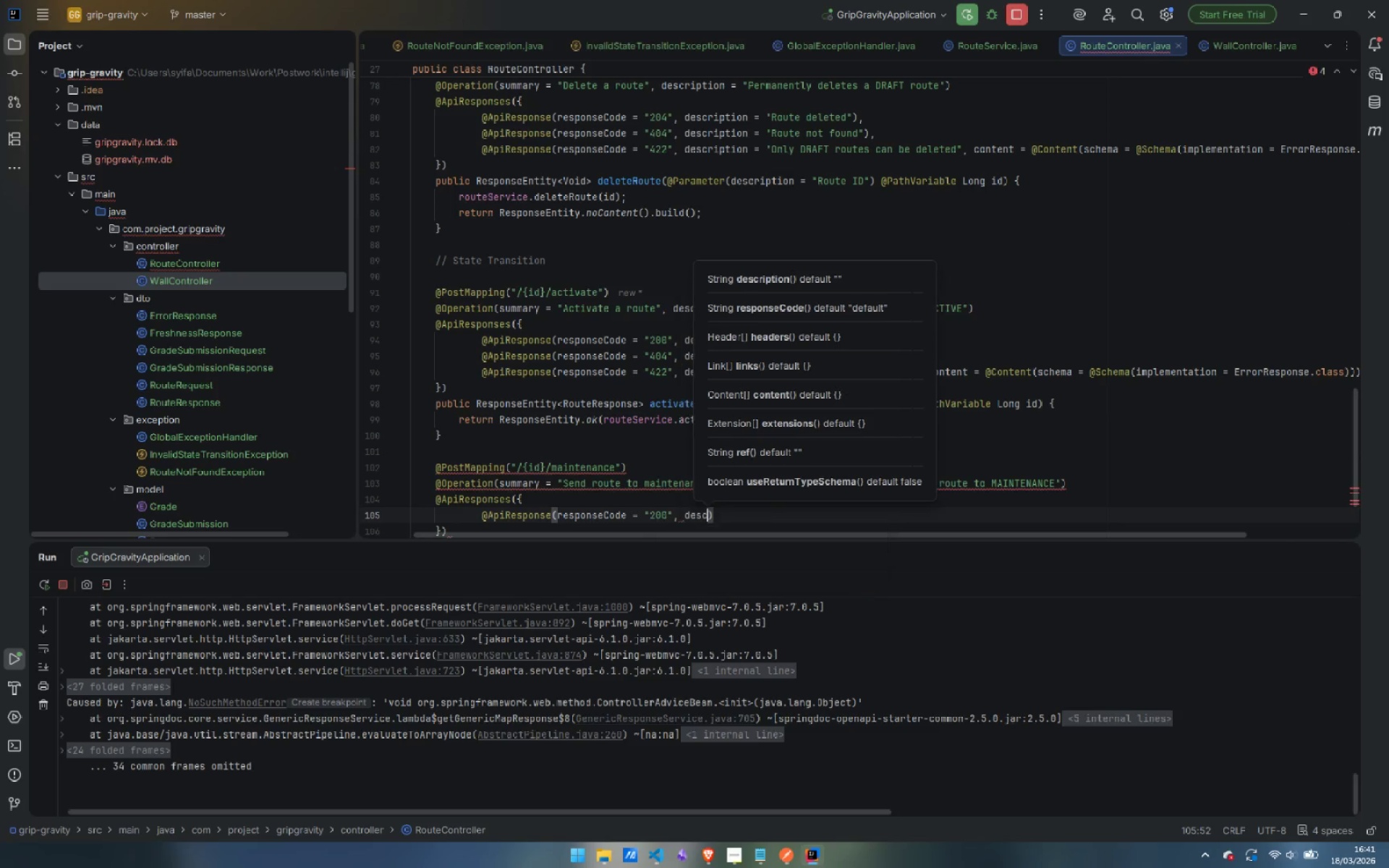 
key(Enter)
 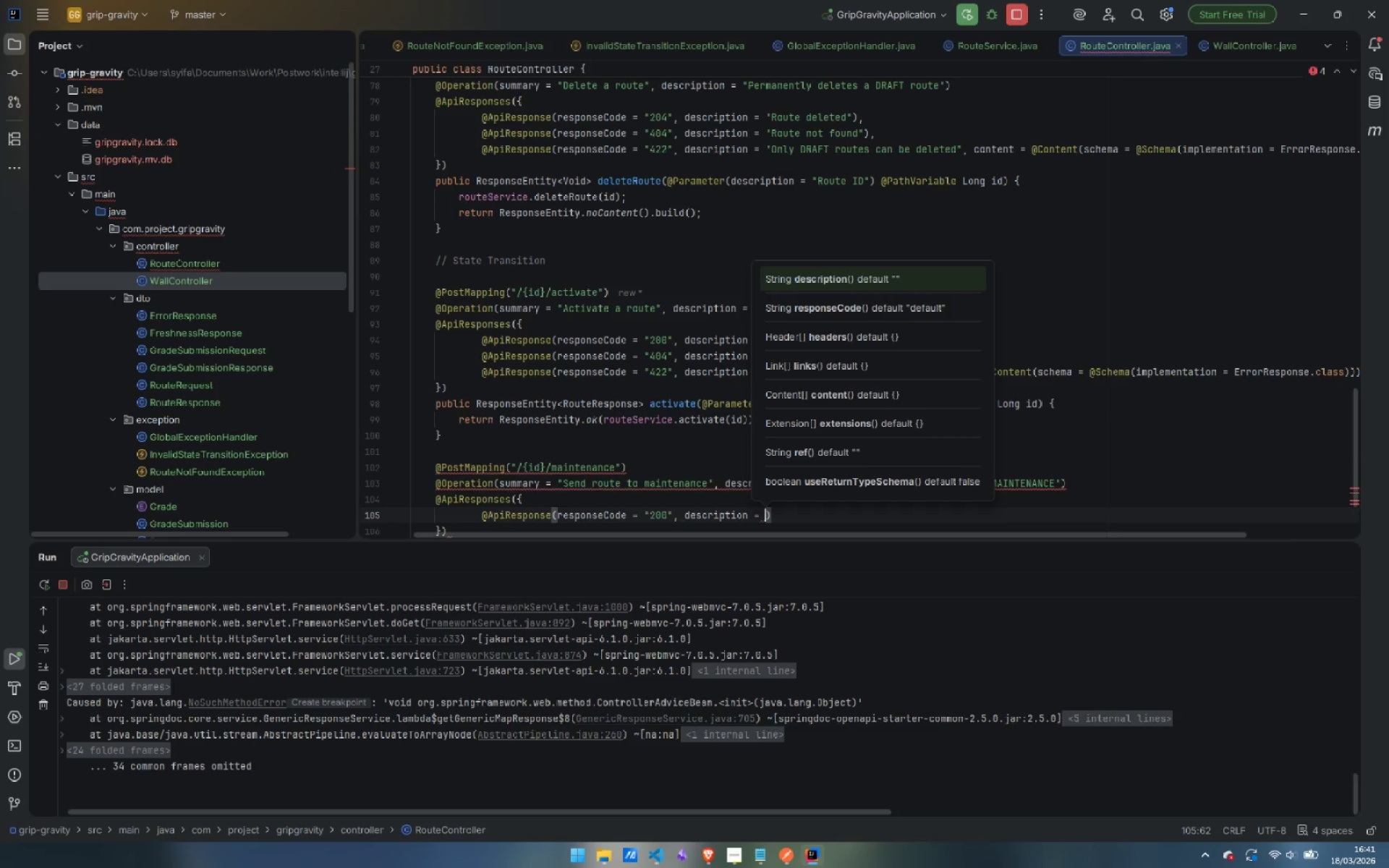 
type("Route sent to maintenance)
 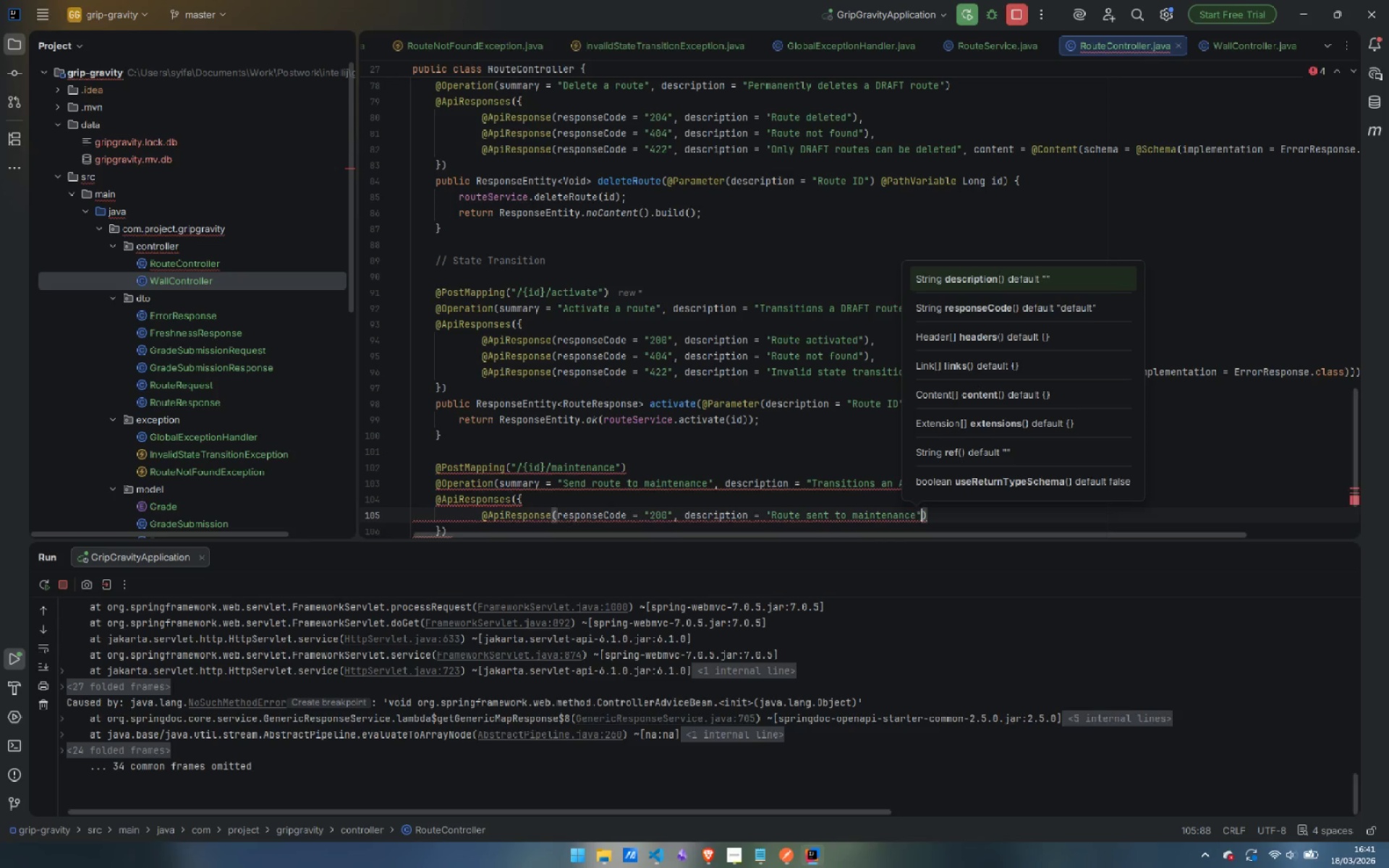 
key(ArrowRight)
 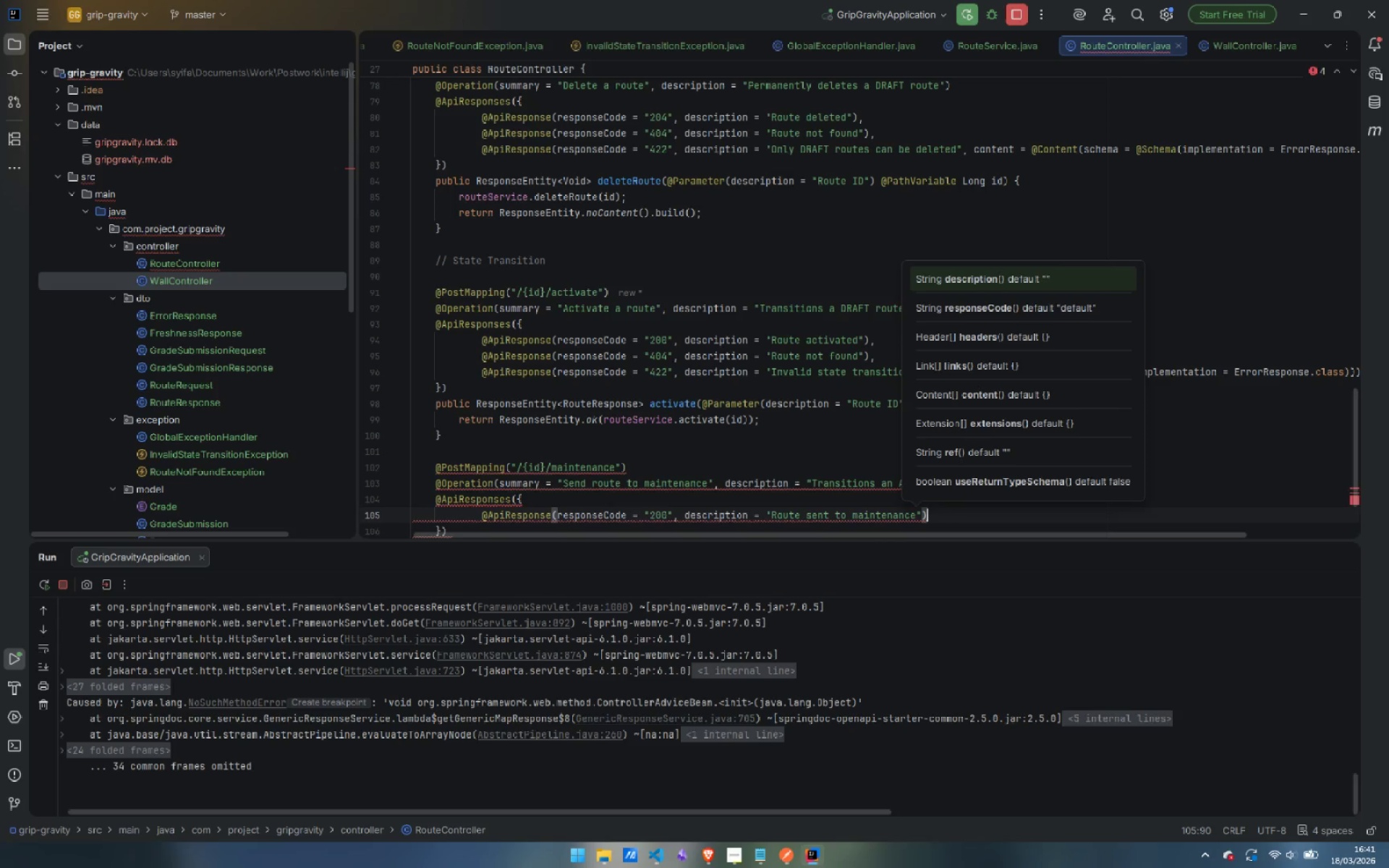 
key(ArrowRight)
 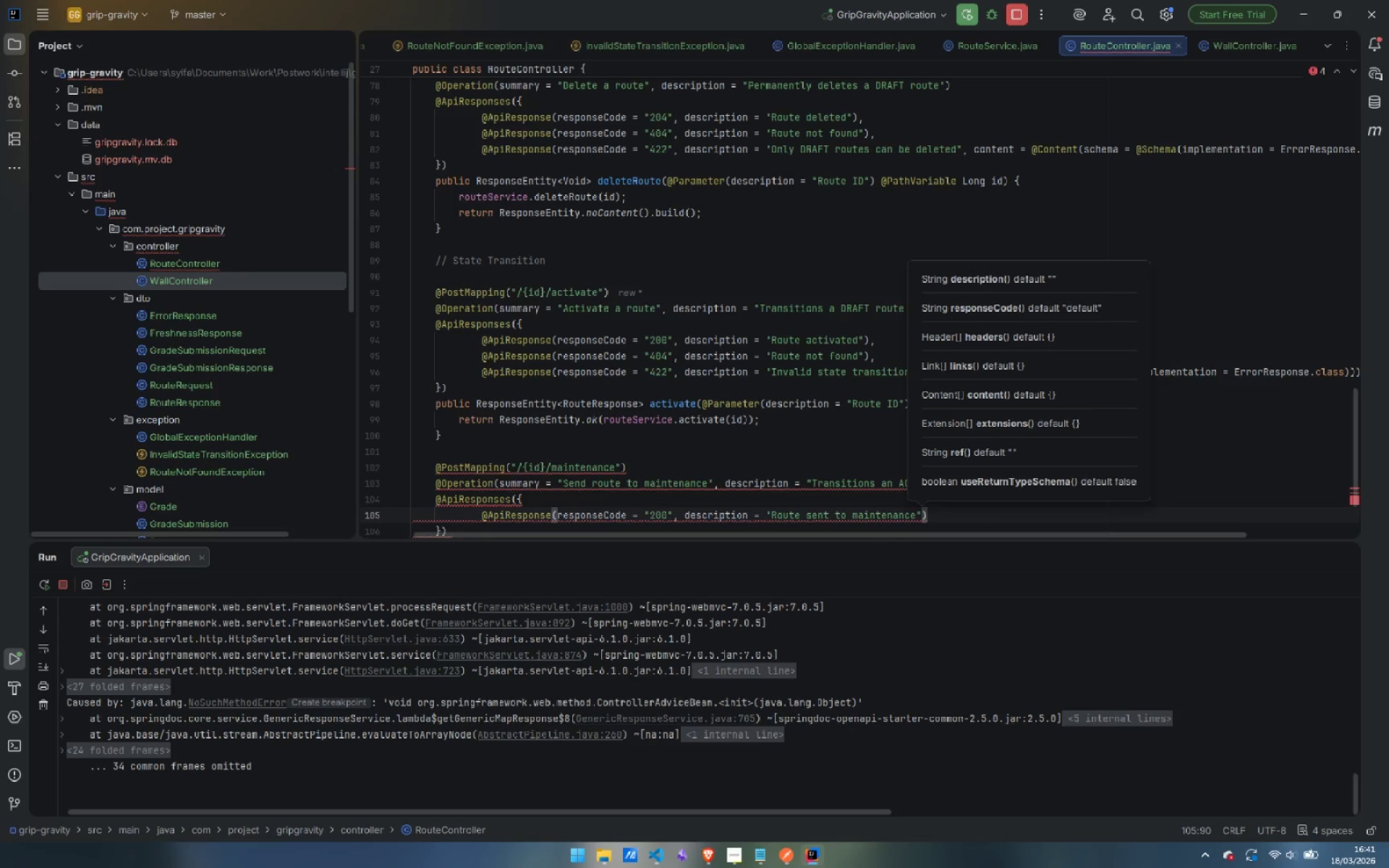 
key(Comma)
 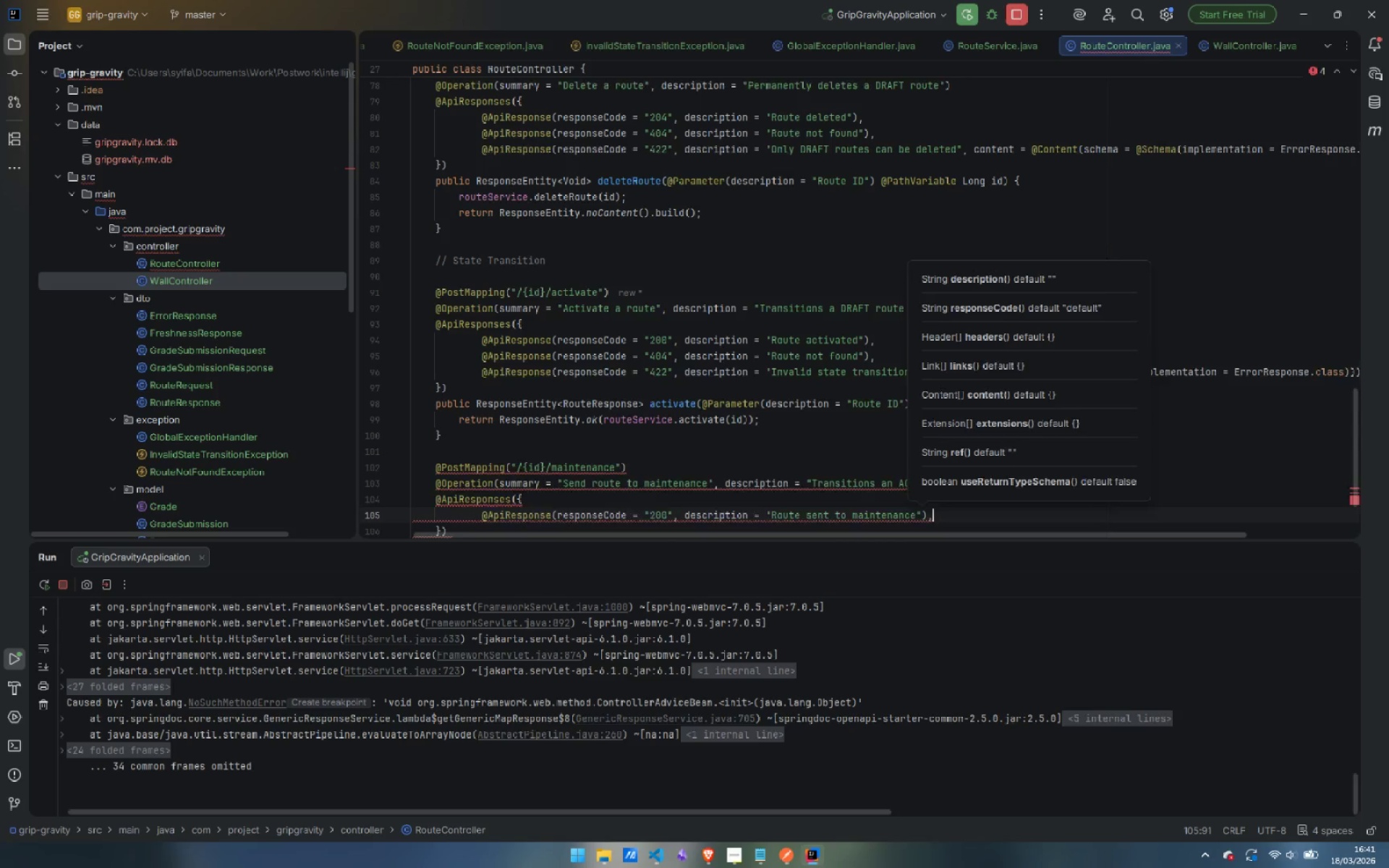 
key(Enter)
 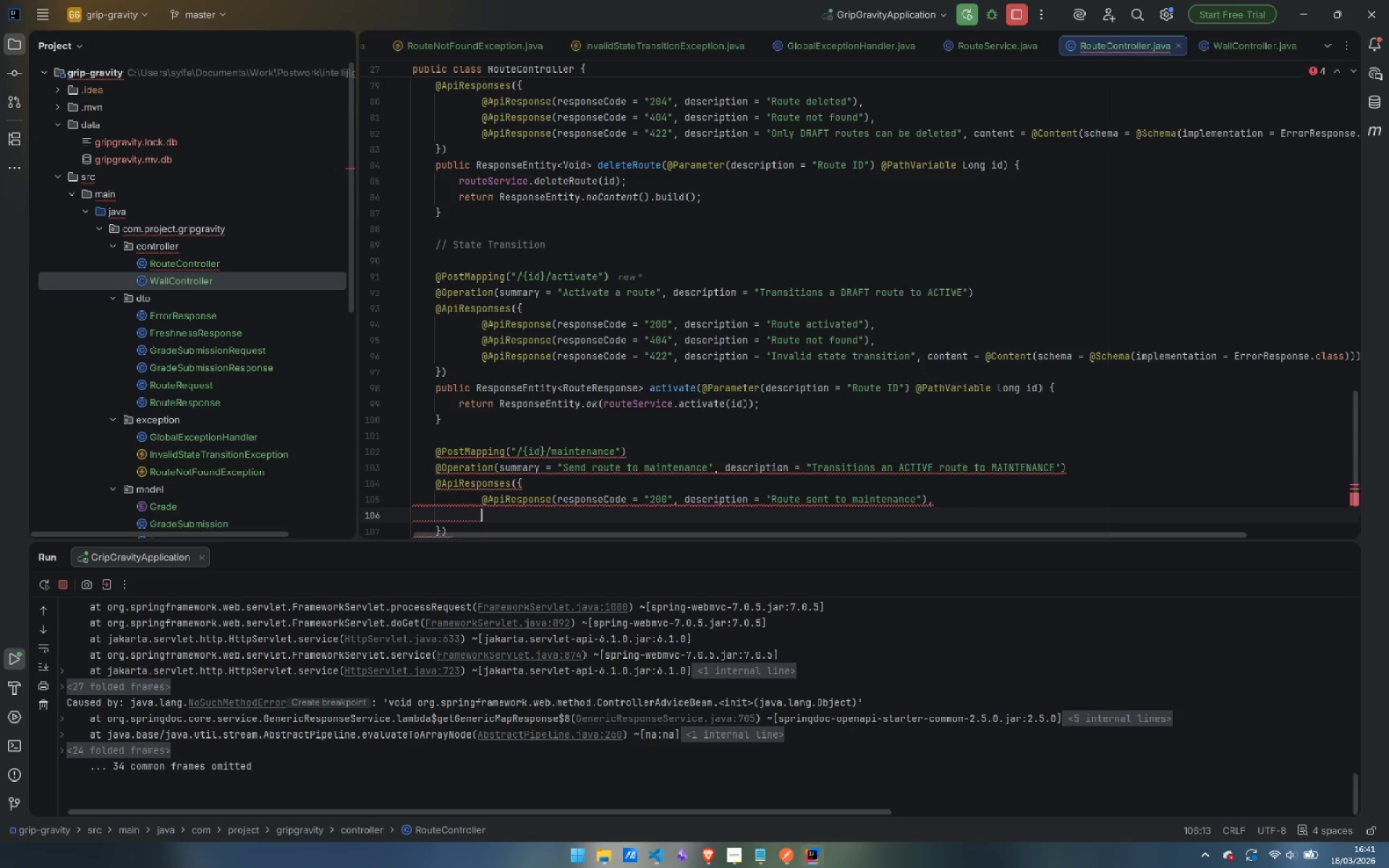 
type(@api)
key(Backspace)
key(Backspace)
key(Backspace)
type(ApiRe)
 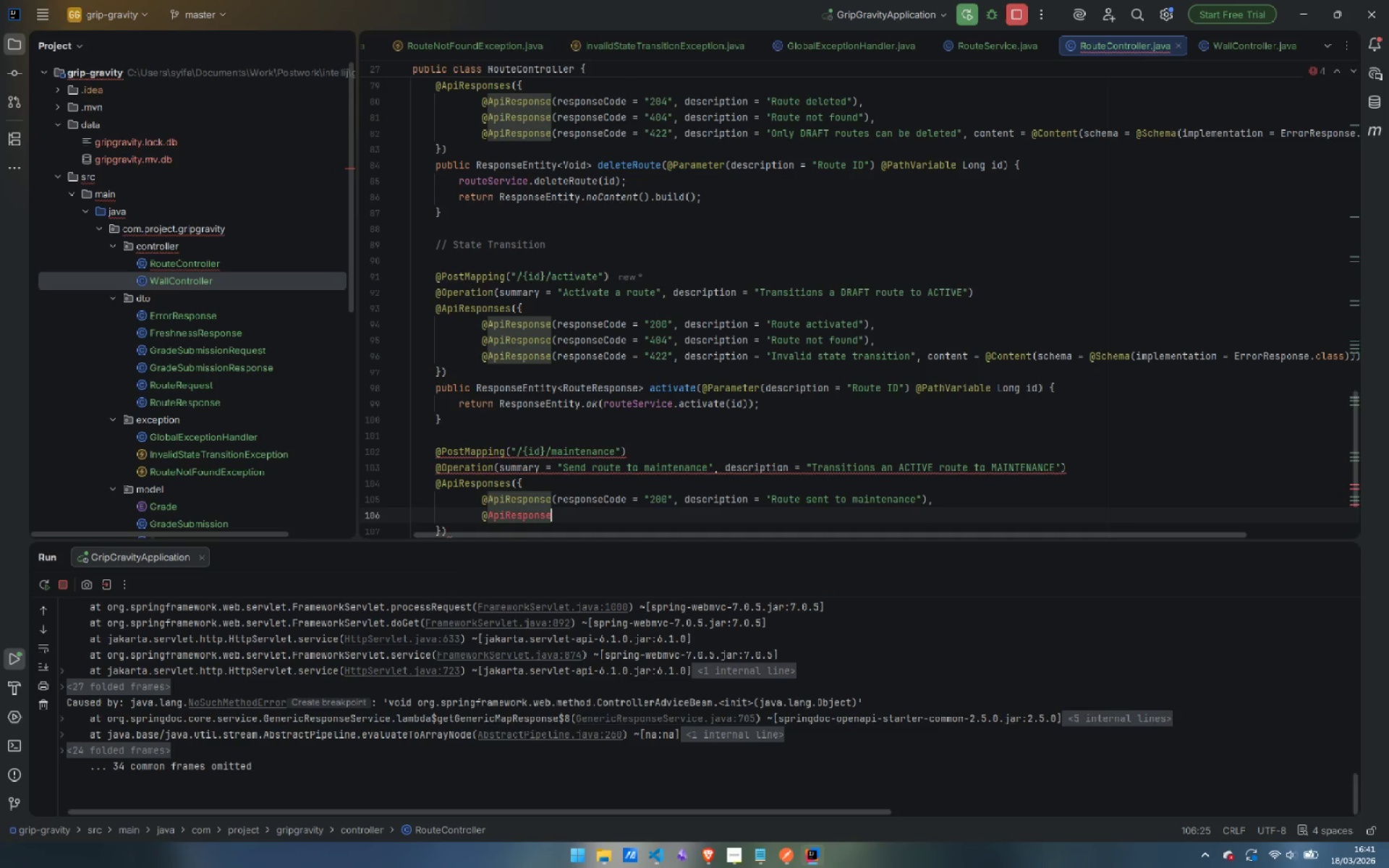 
 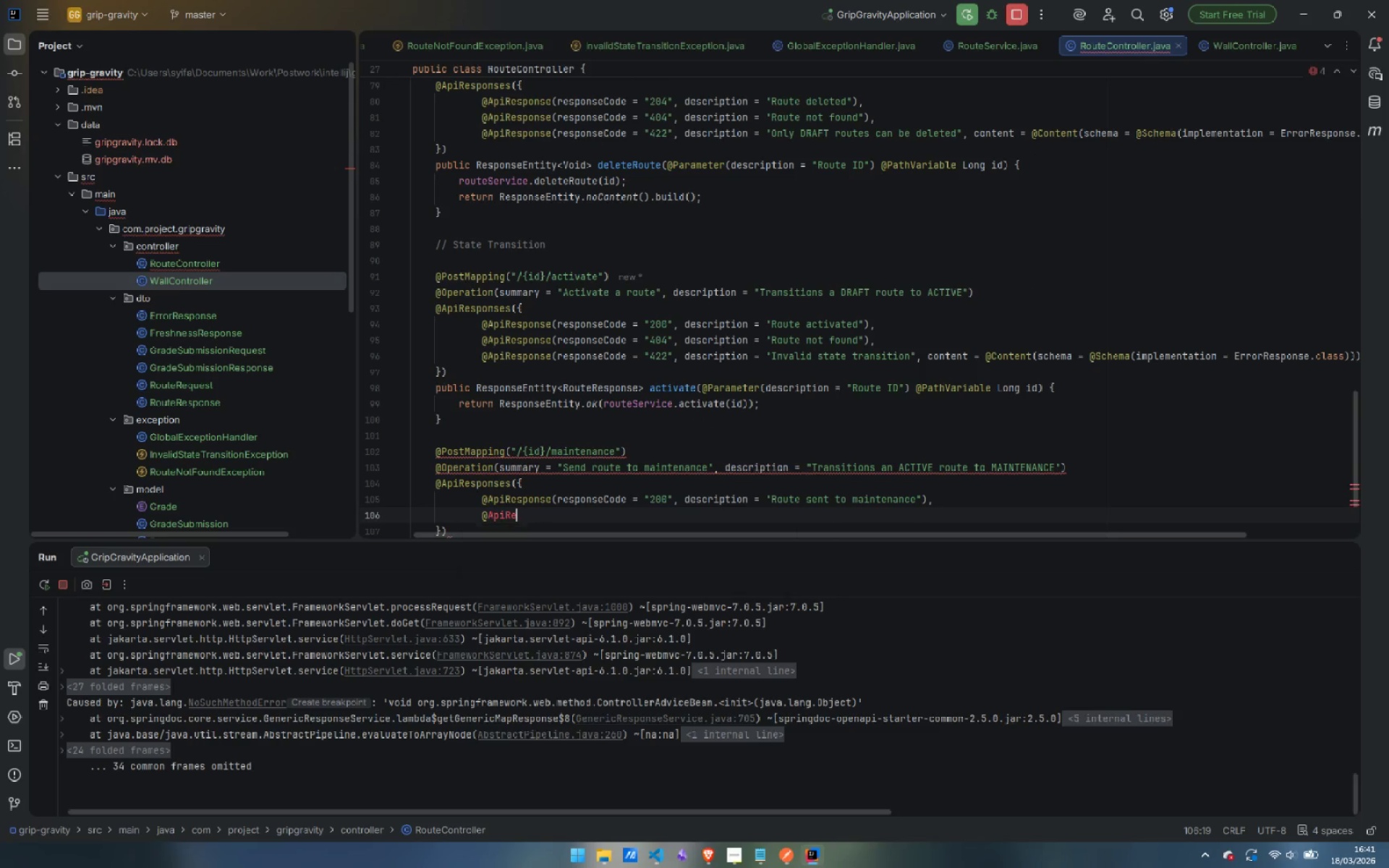 
key(Enter)
 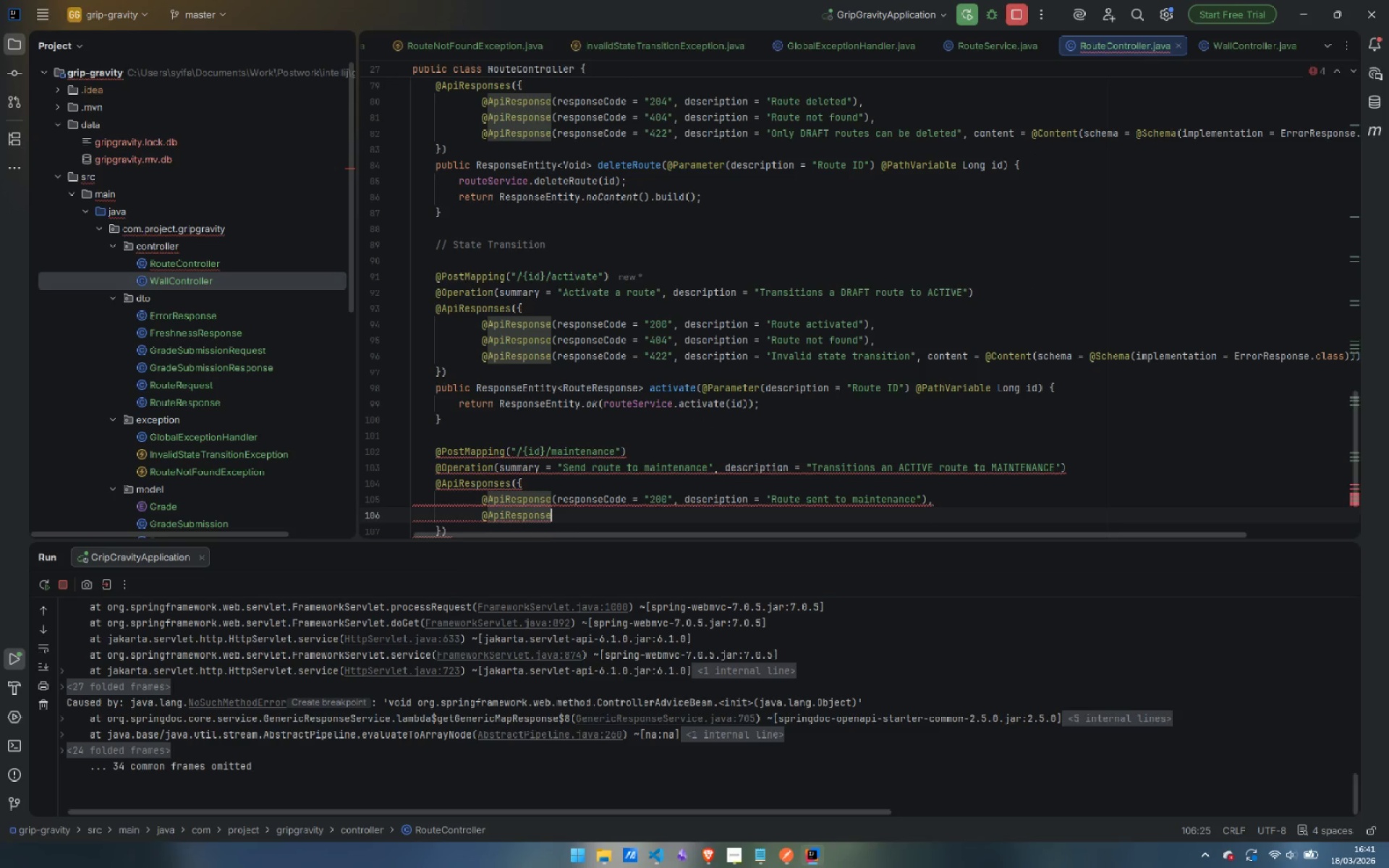 
type((res)
 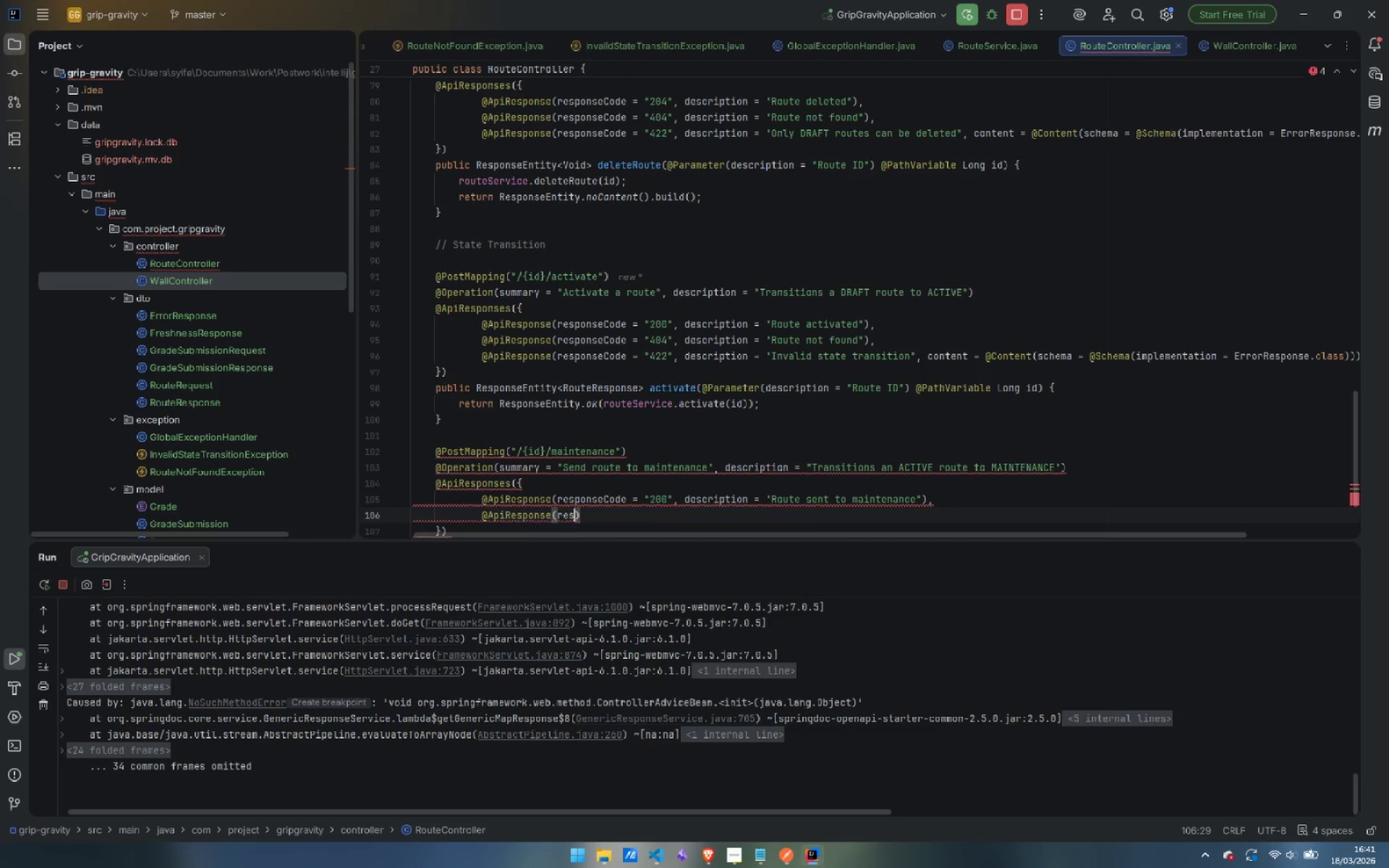 
key(Enter)
 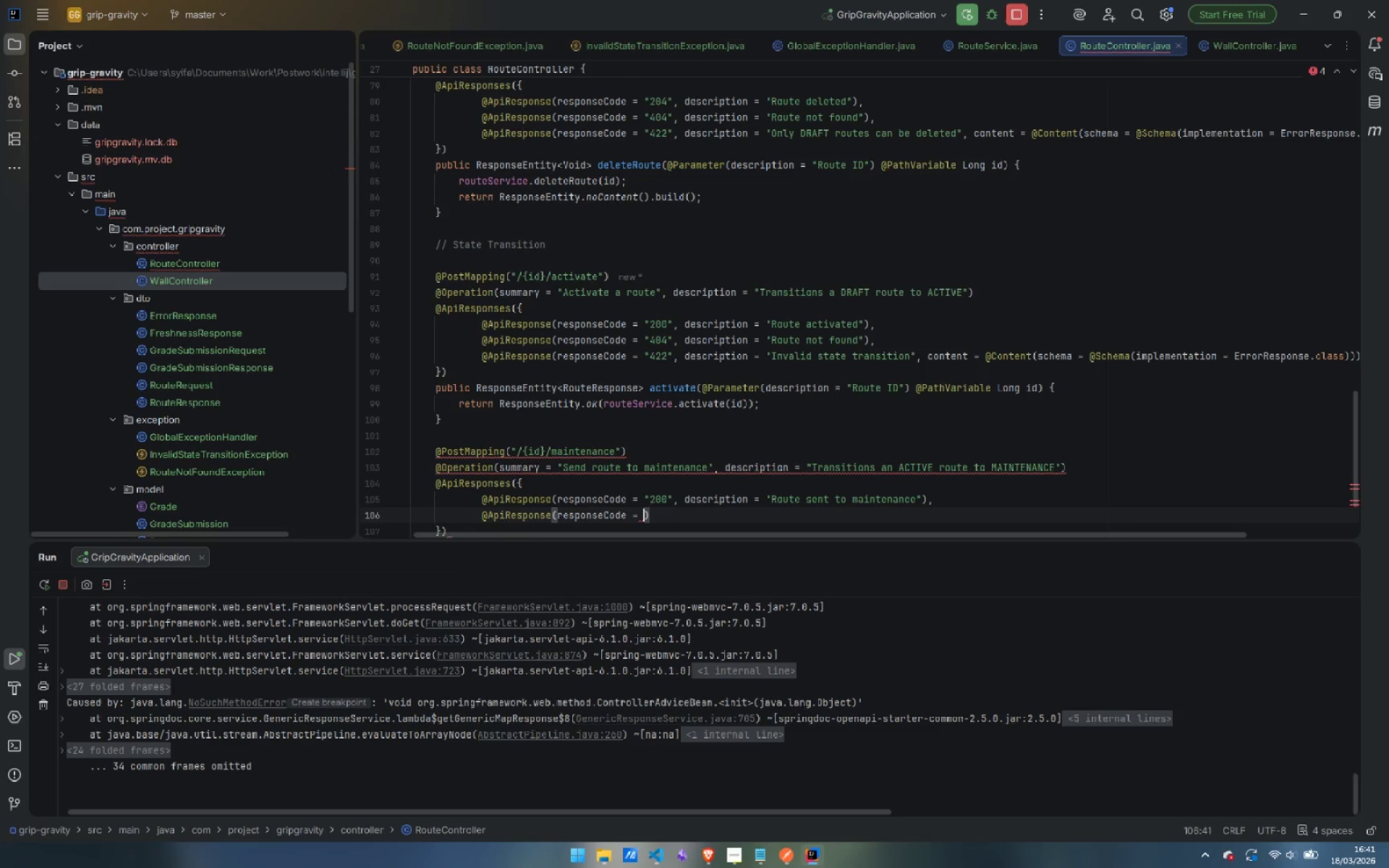 
type("404)
 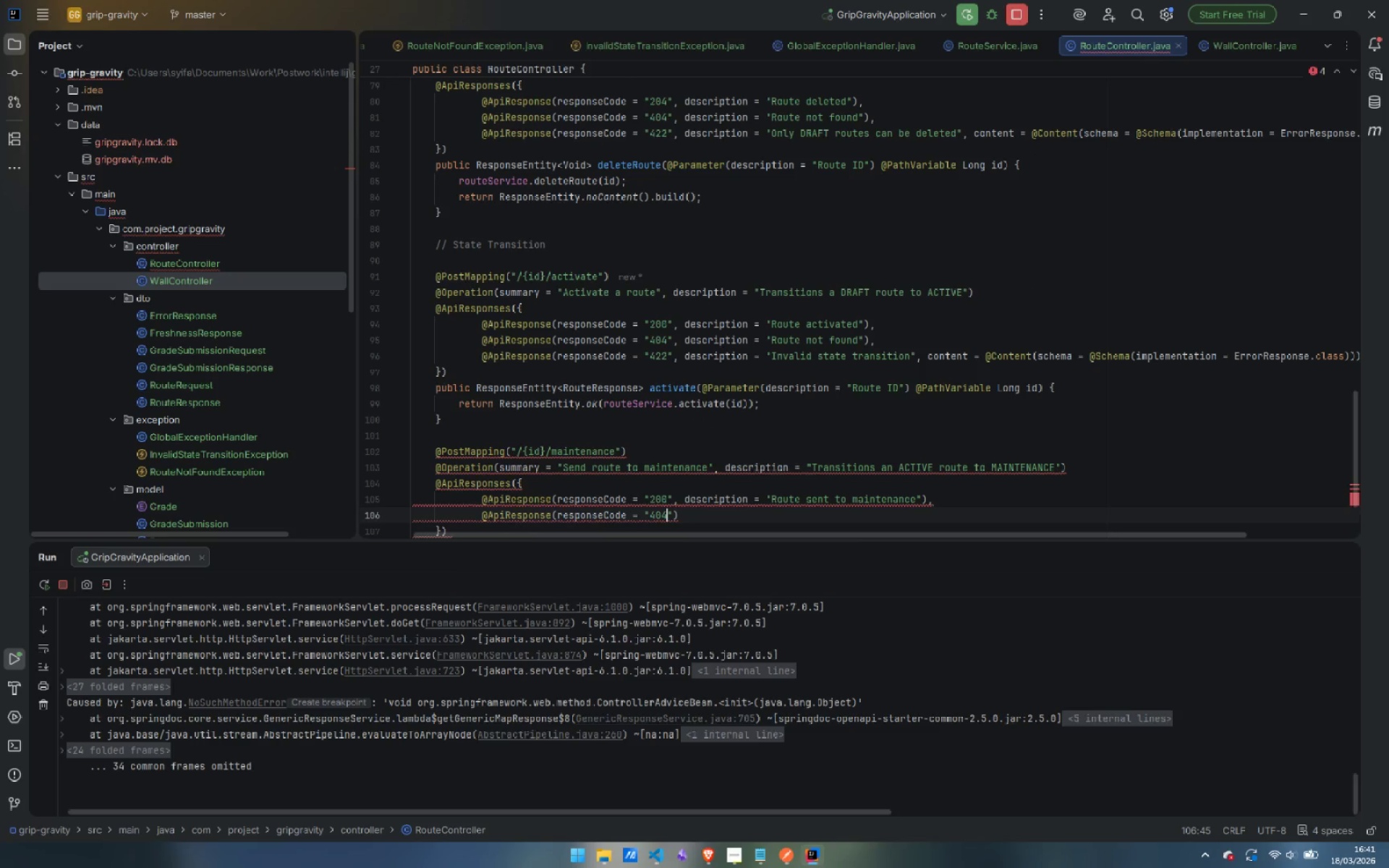 
key(ArrowRight)
 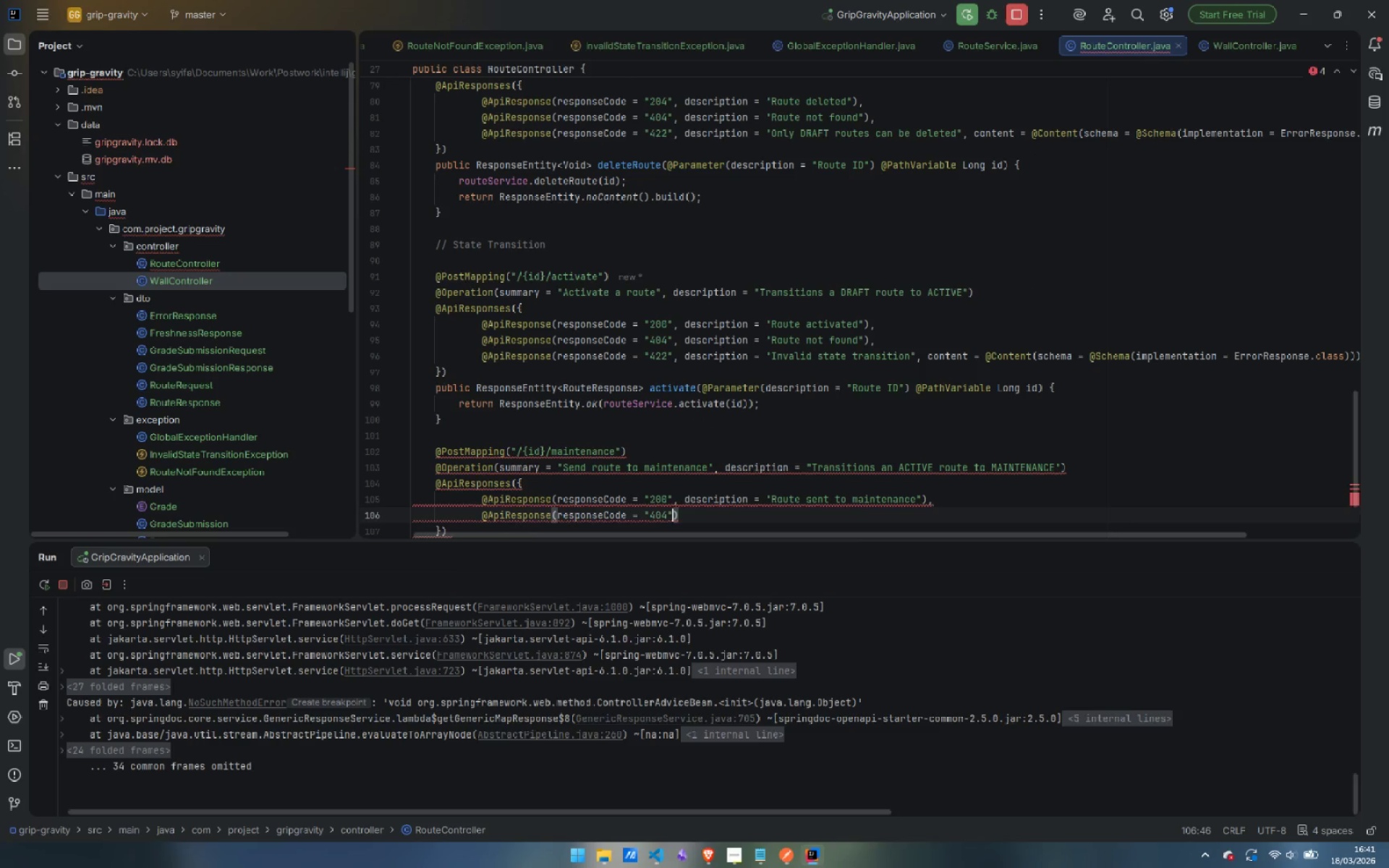 
type(, desc)
 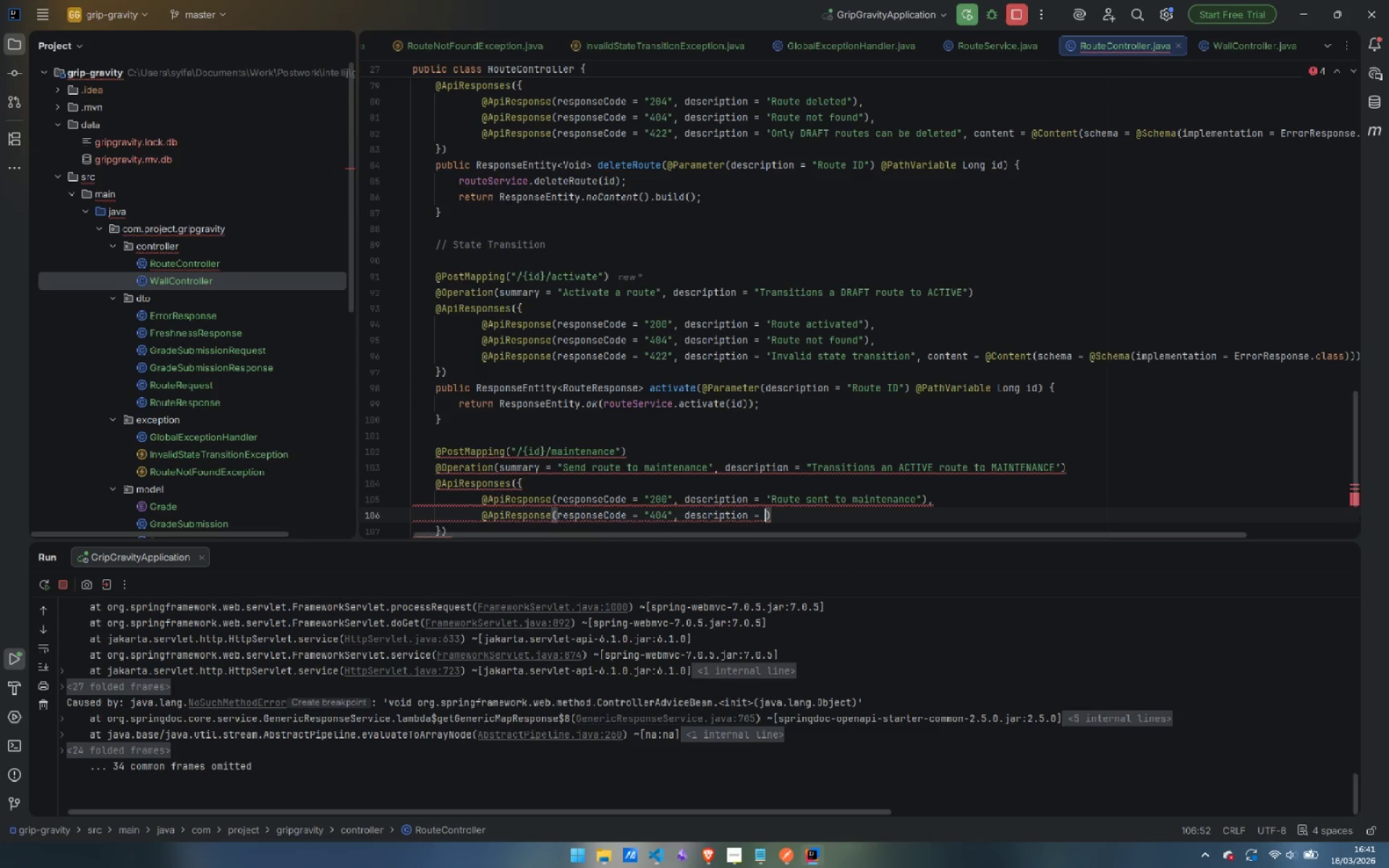 
key(Enter)
 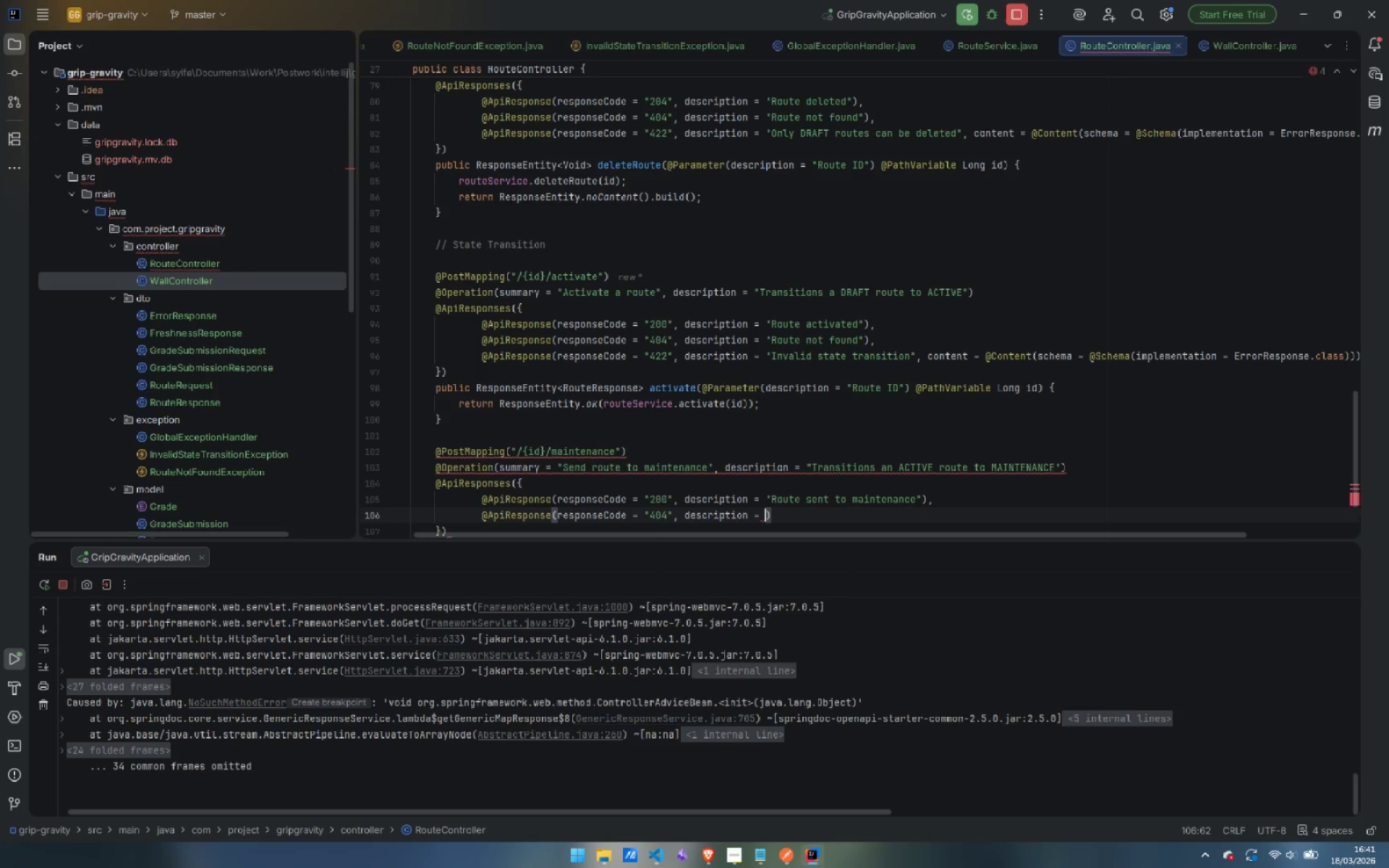 
type("Route not found)
 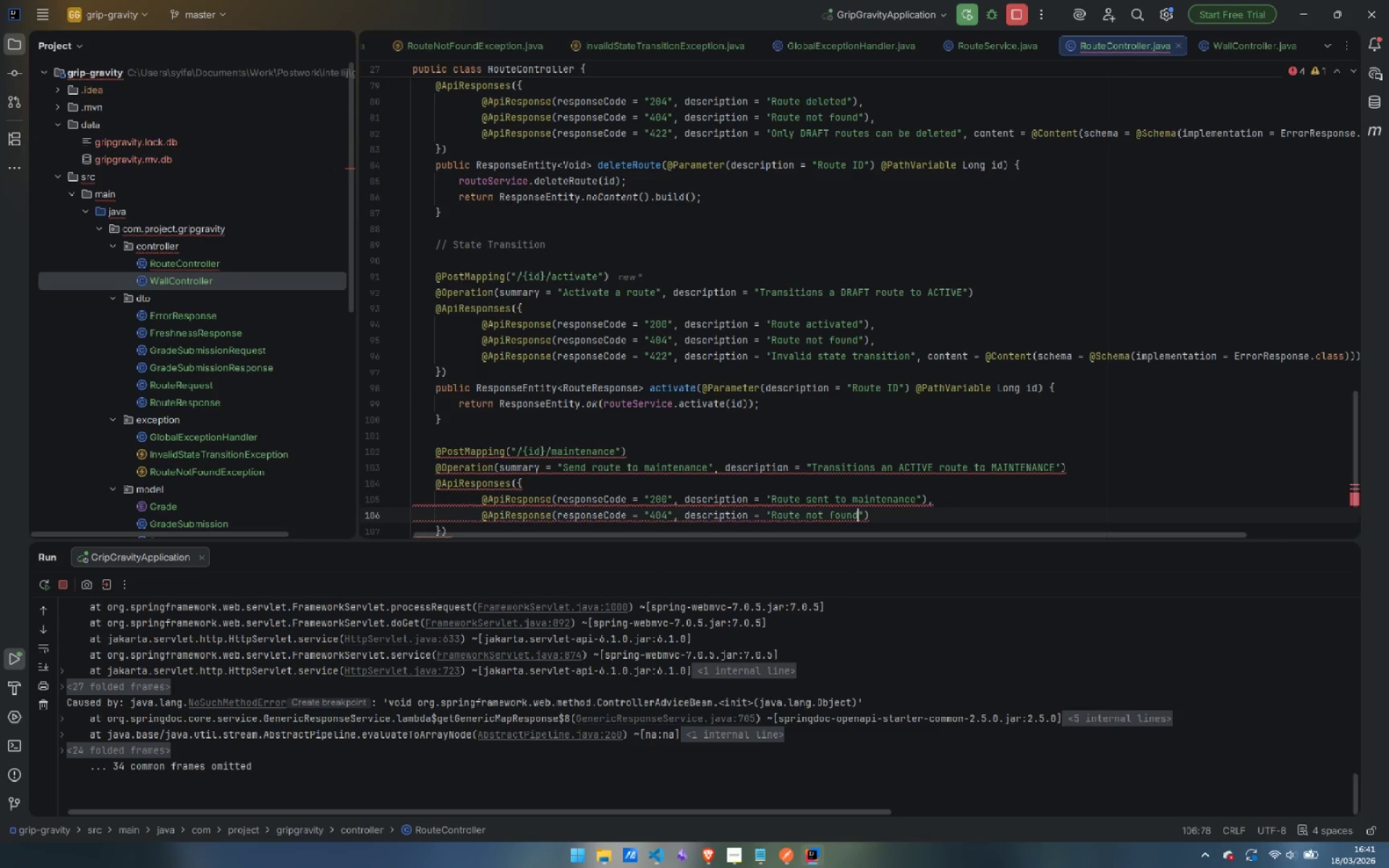 
key(ArrowRight)
 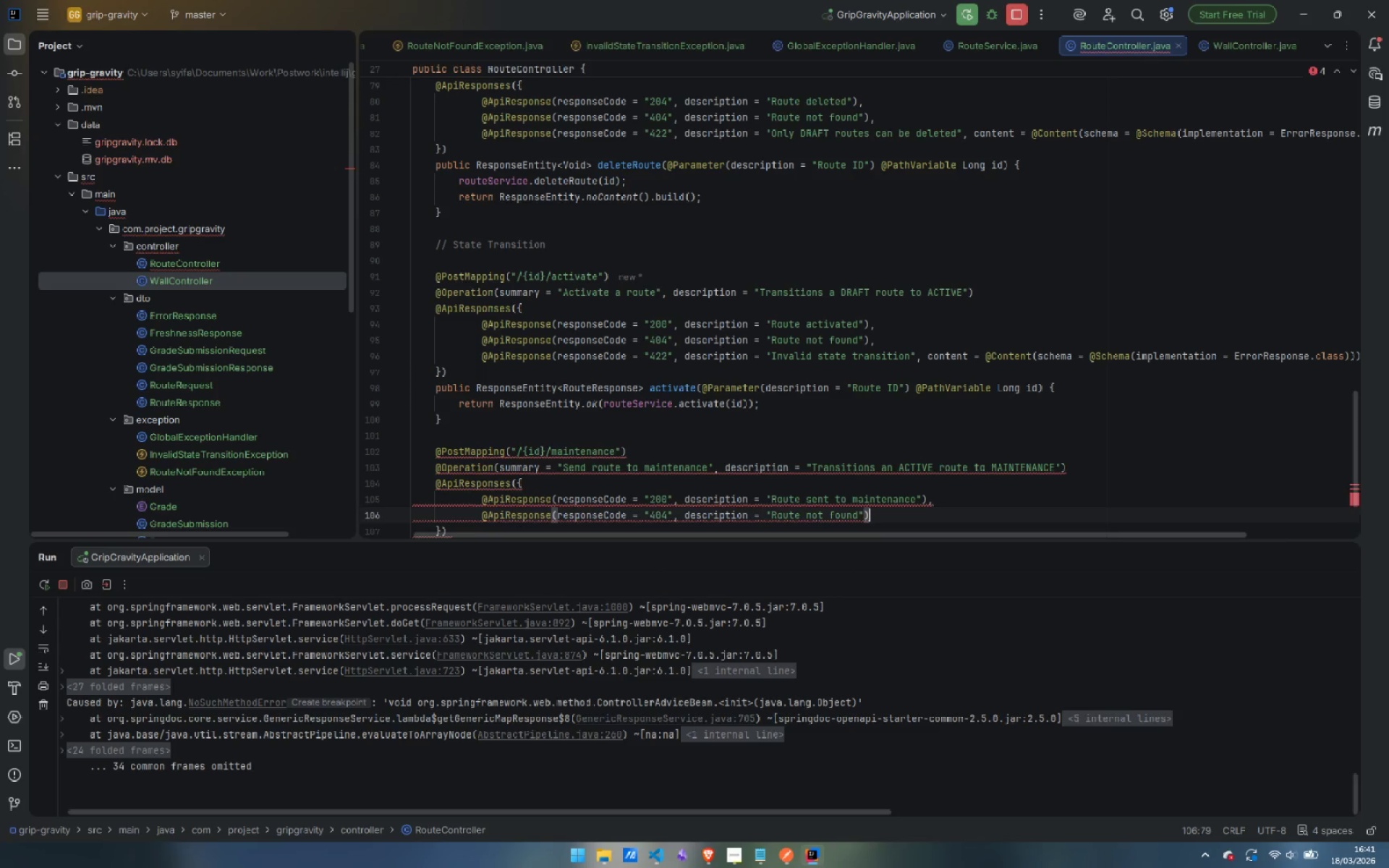 
key(ArrowRight)
 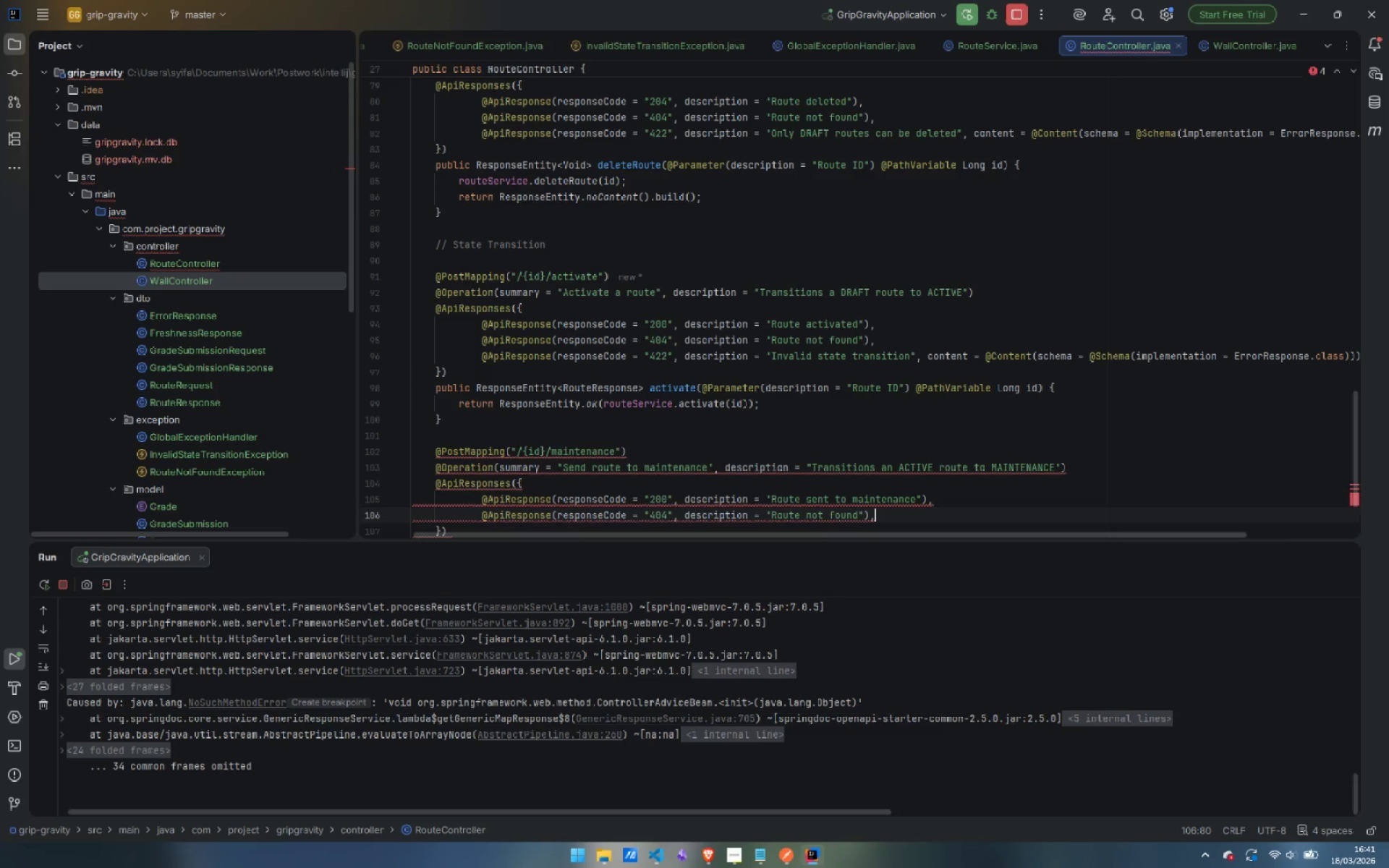 
key(Comma)
 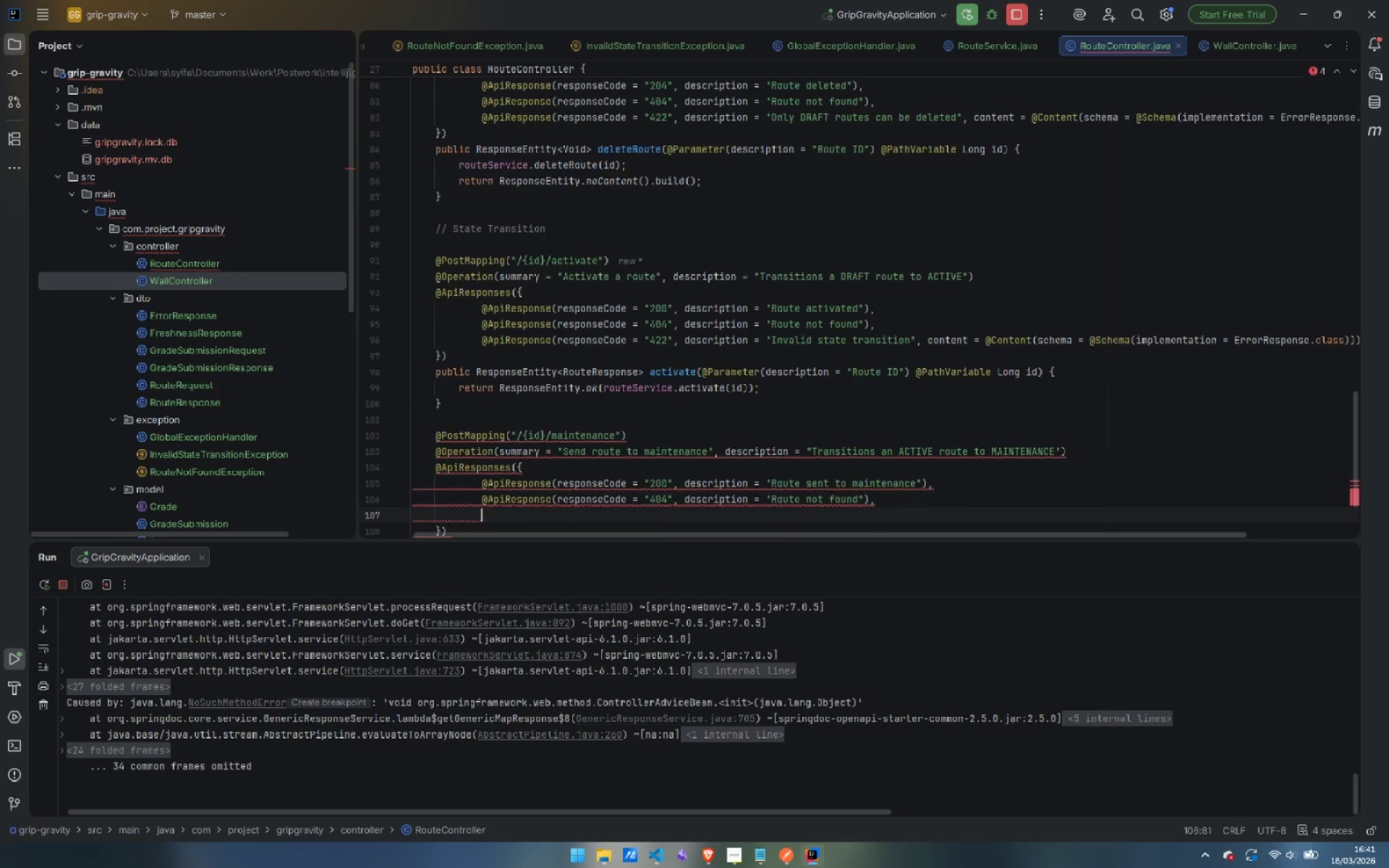 
key(Enter)
 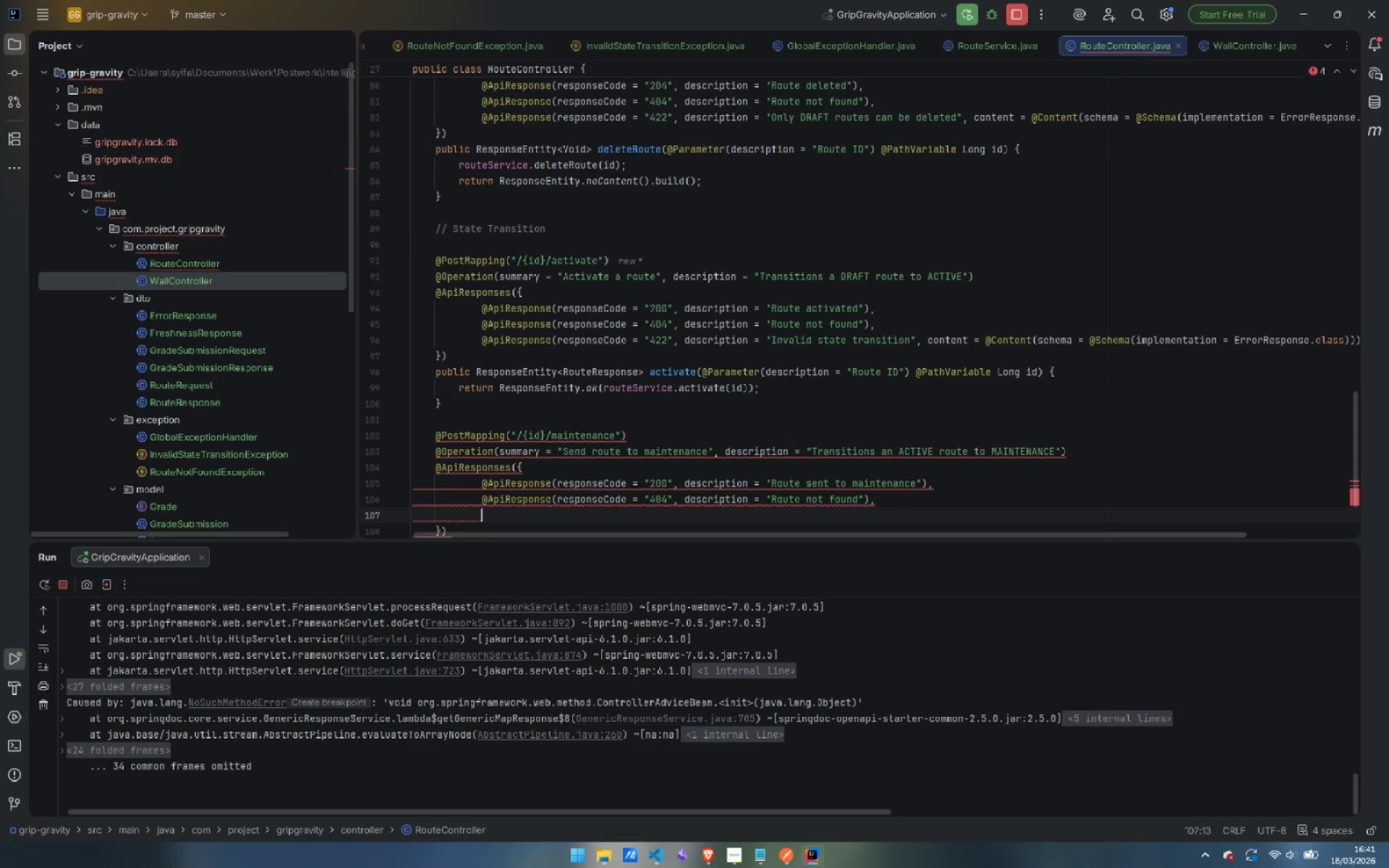 
type(@Api)
 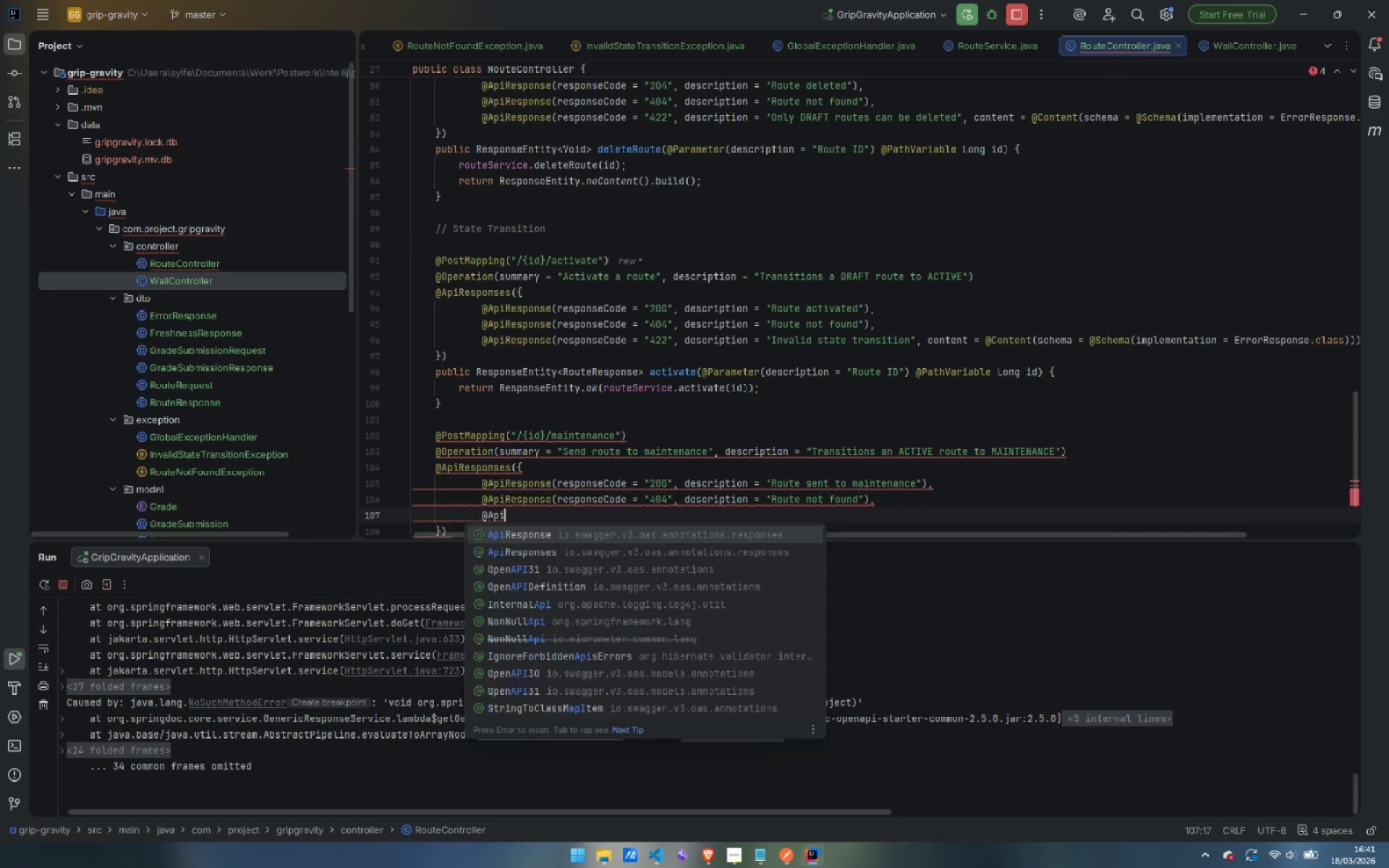 
key(Enter)
 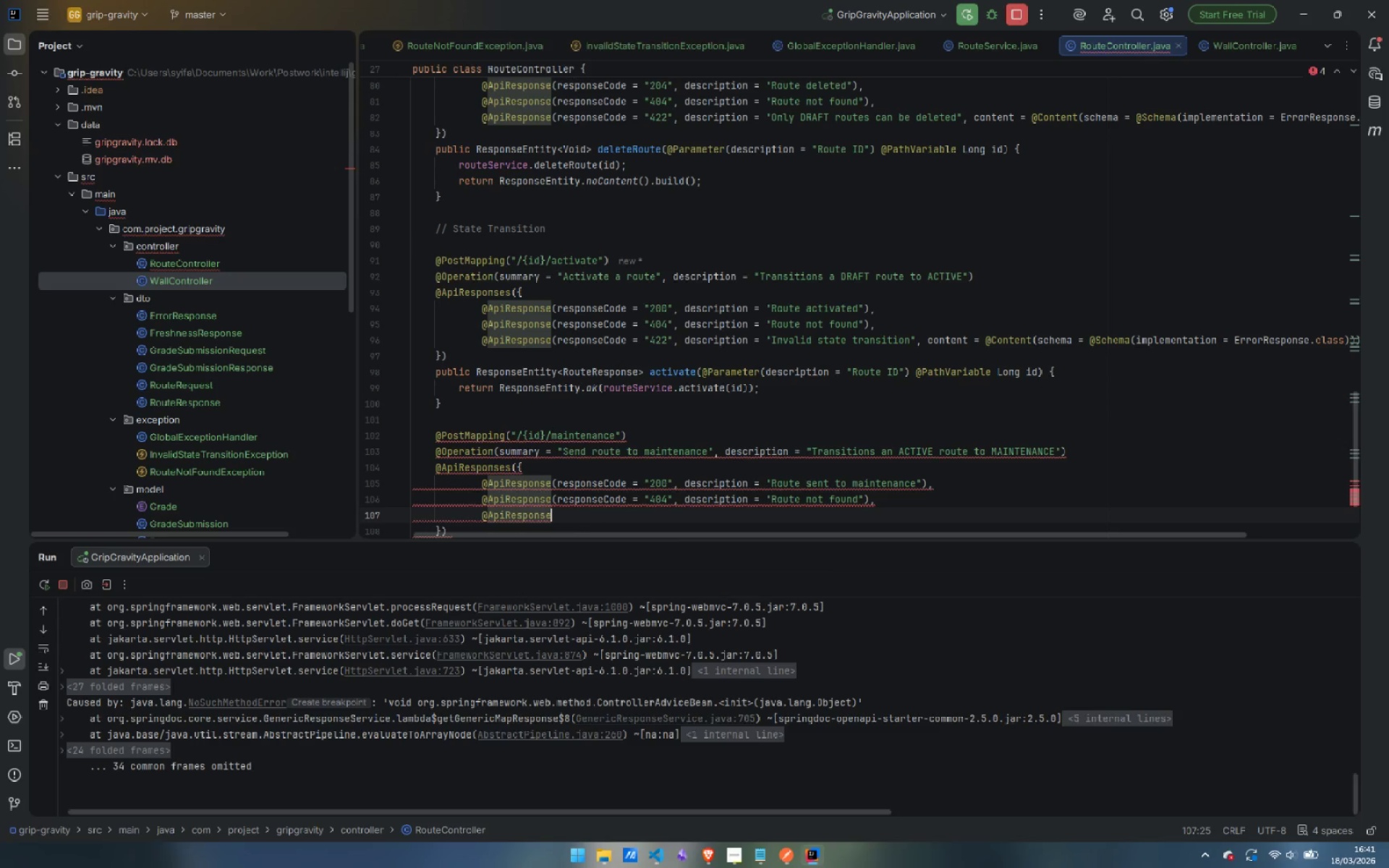 
type((resp)
 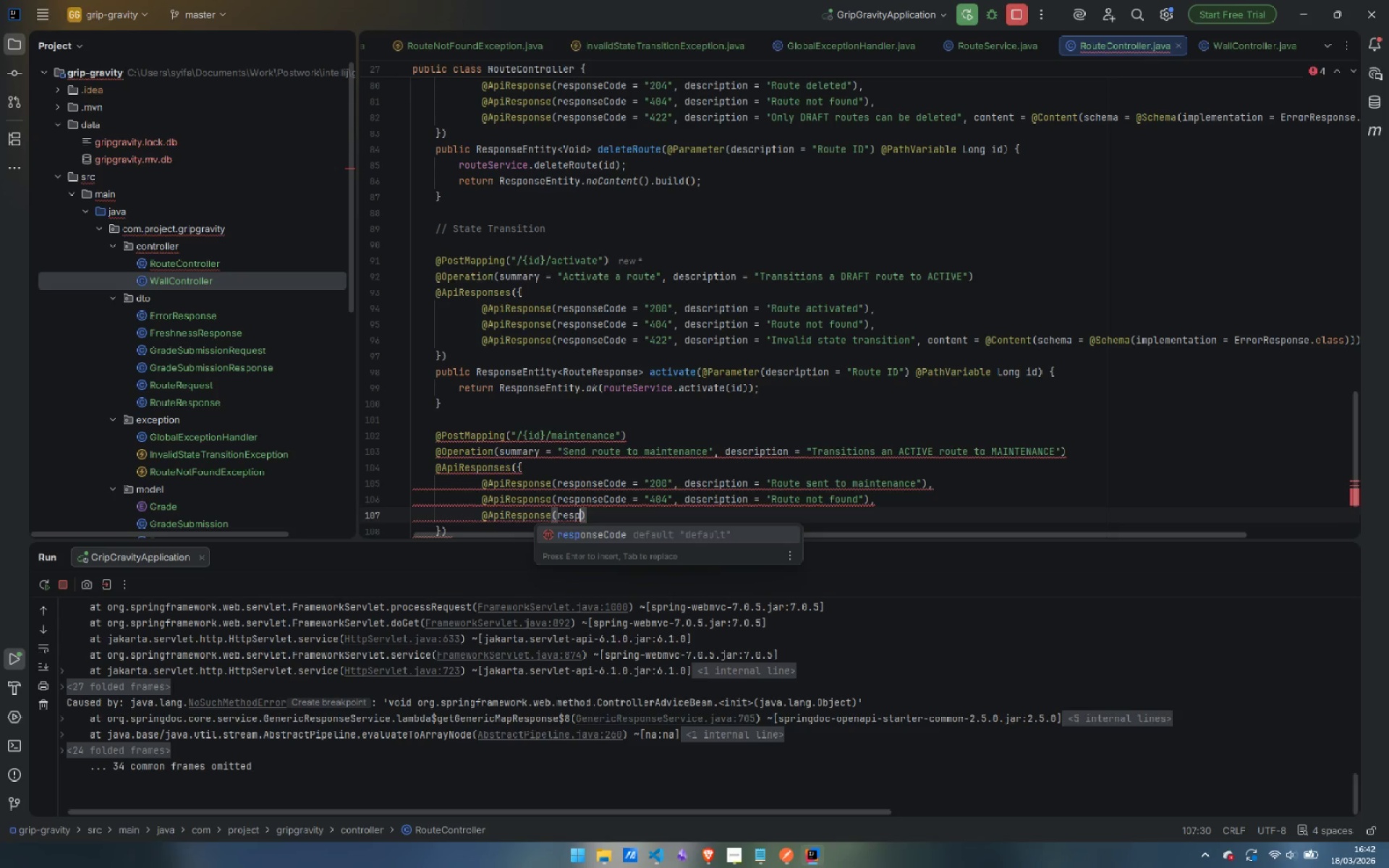 
key(Enter)
 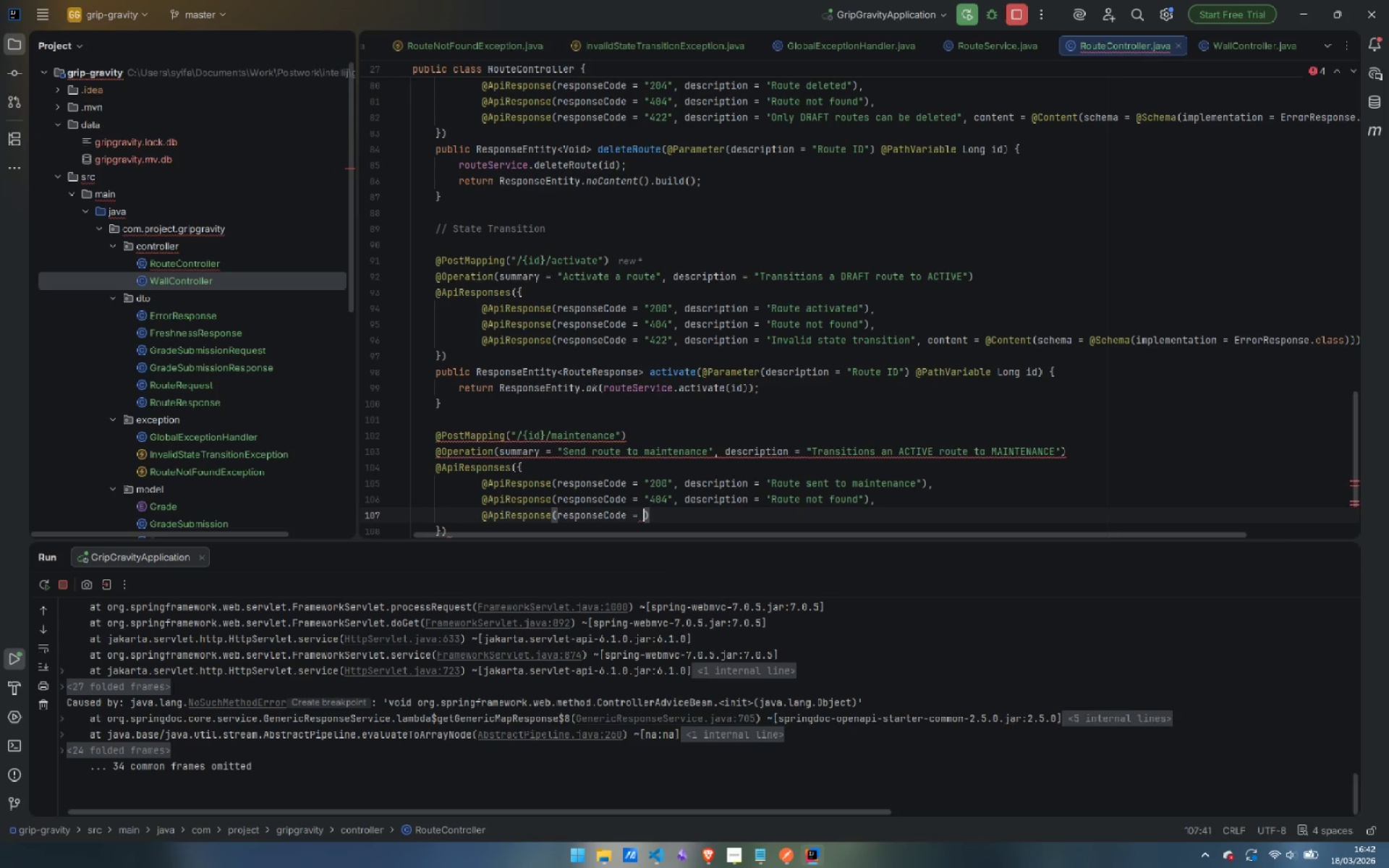 
key(Shift+Quote)
 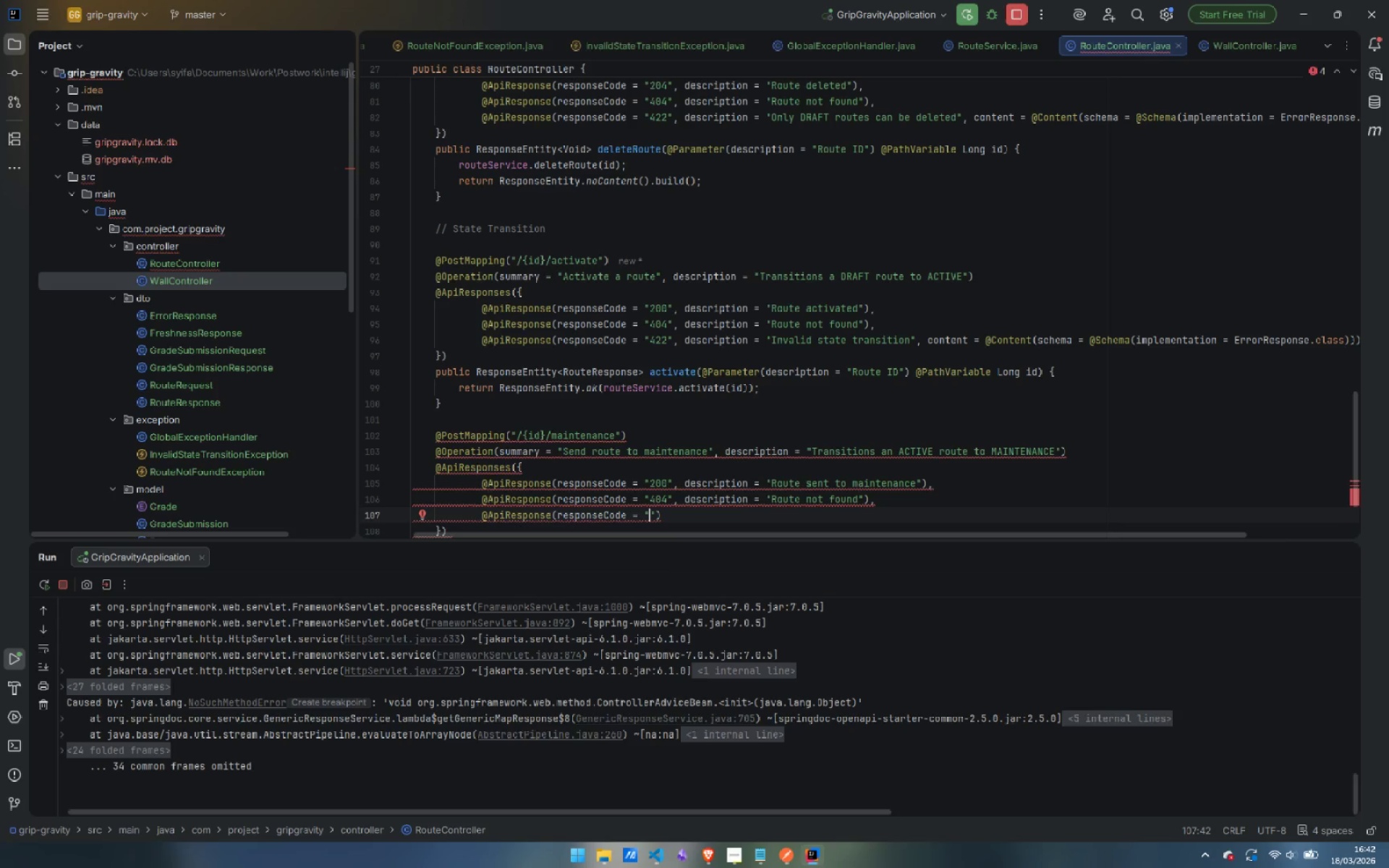 
type(422)
 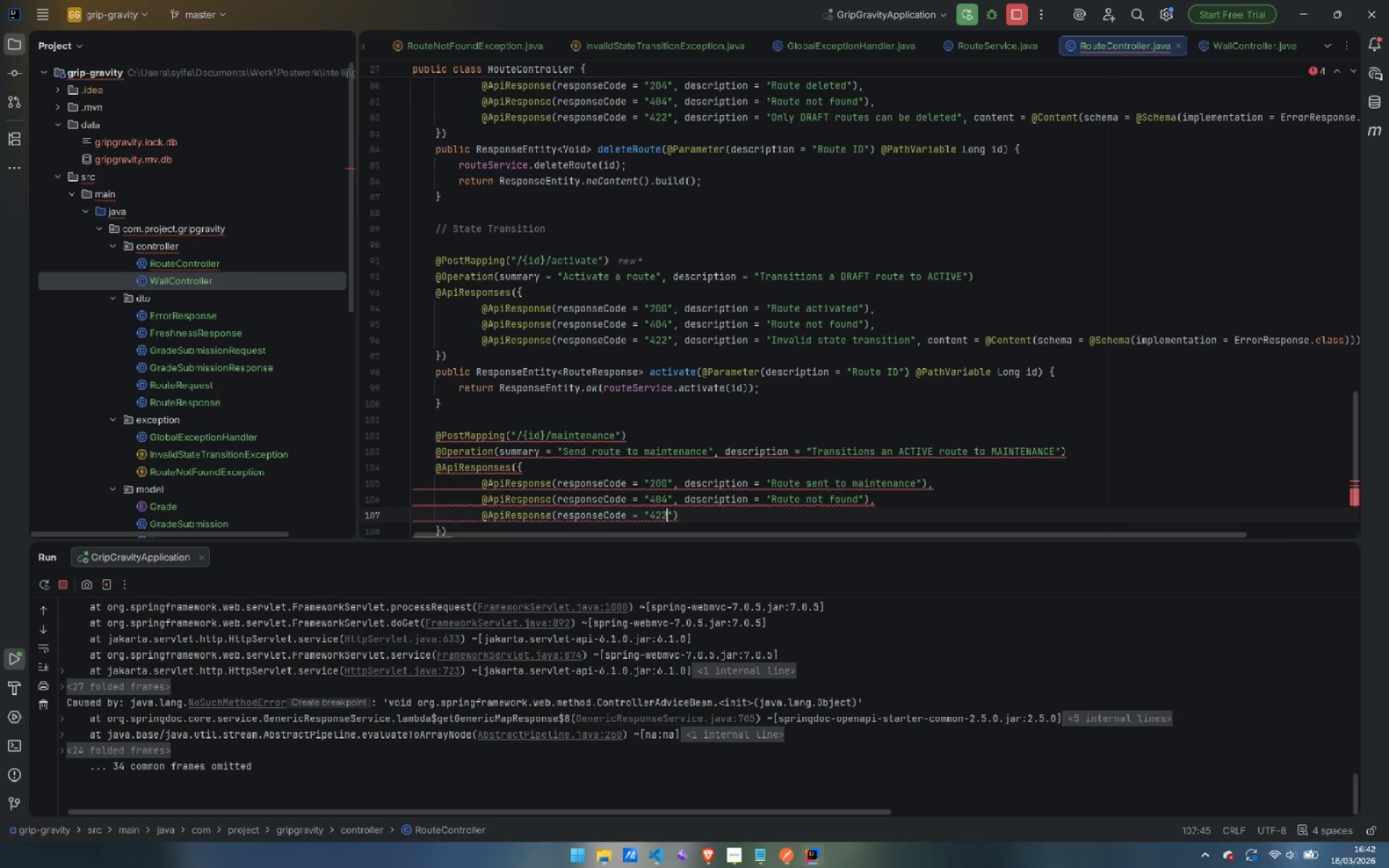 
key(ArrowRight)
 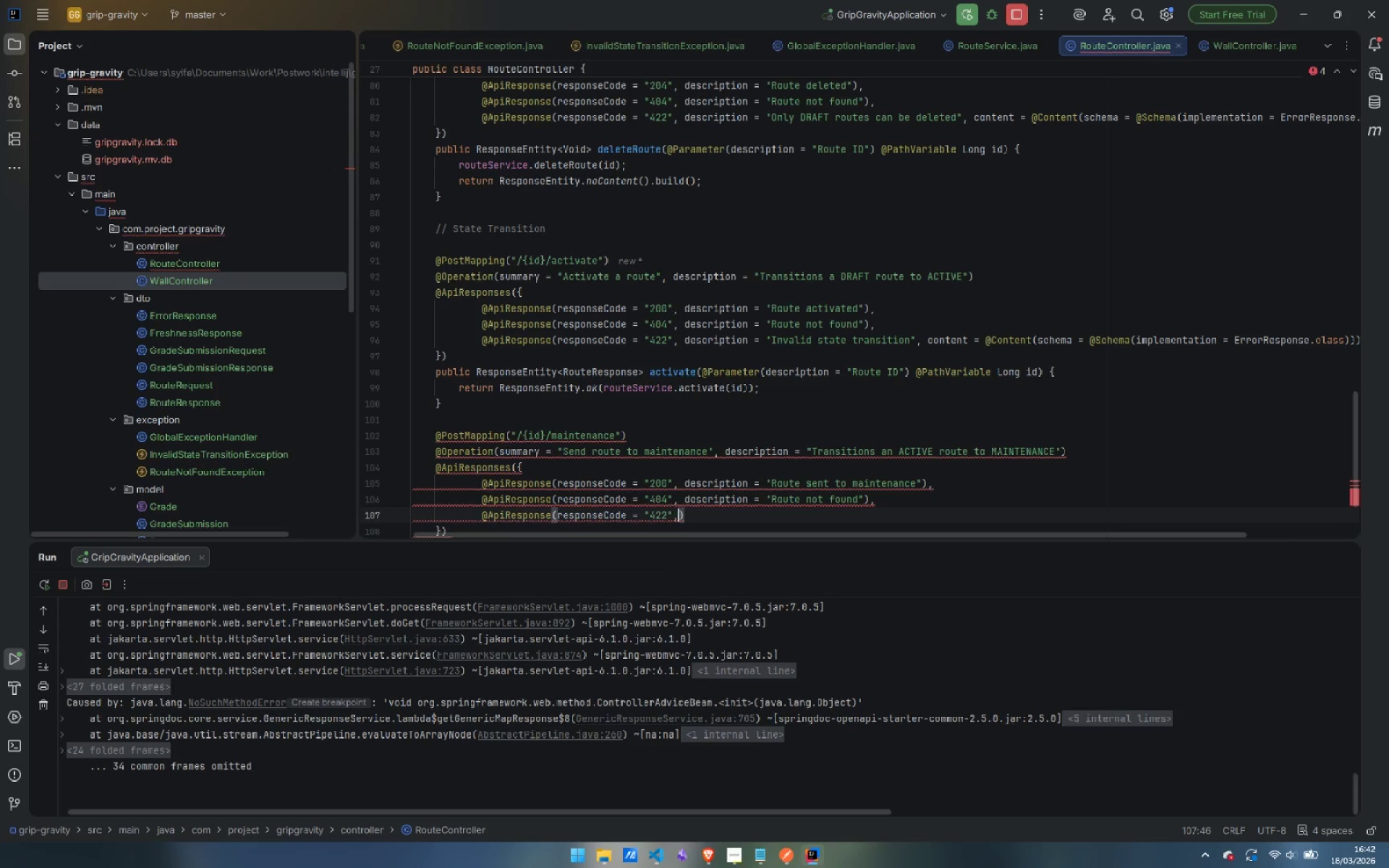 
type(, desc)
 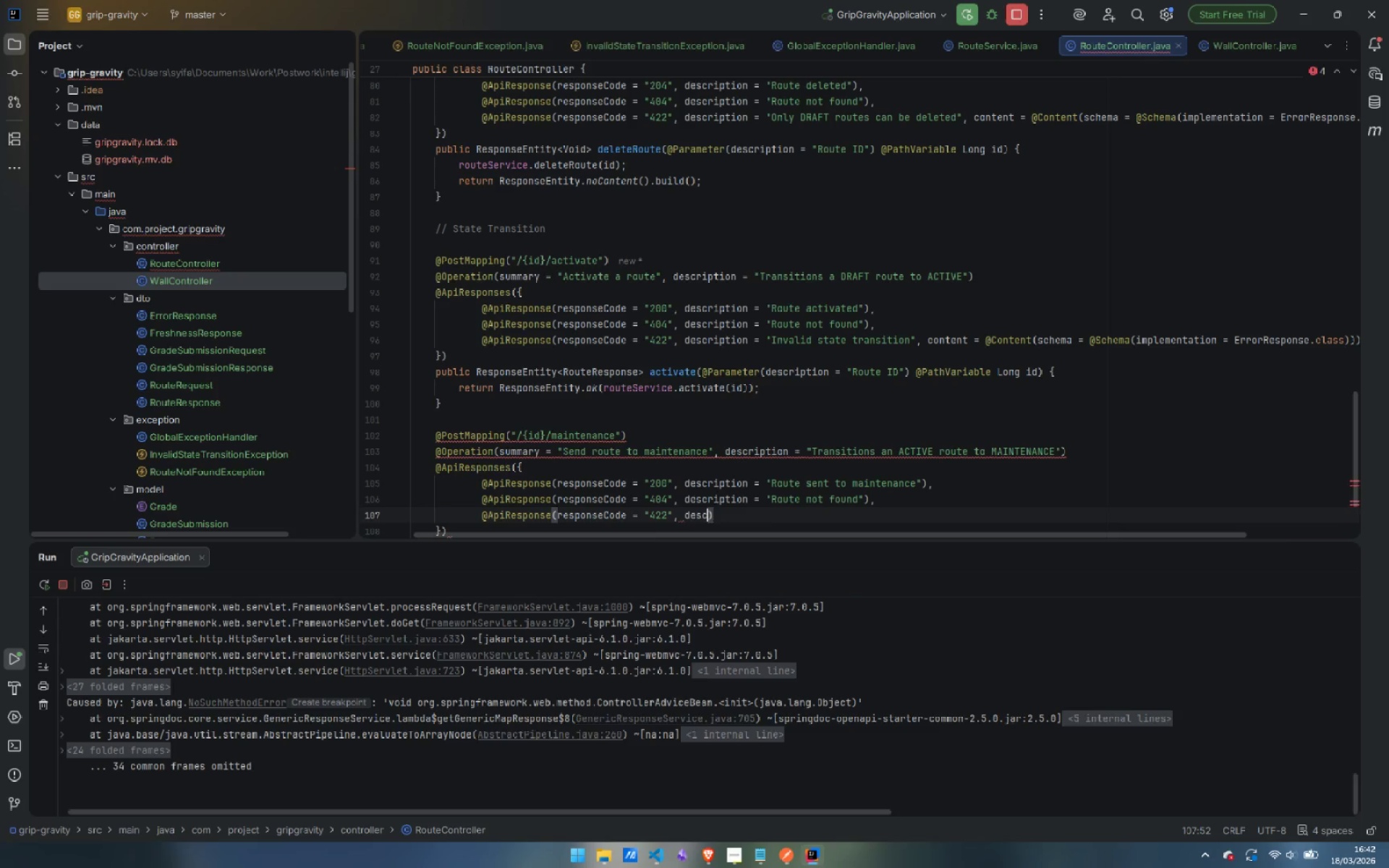 
key(Enter)
 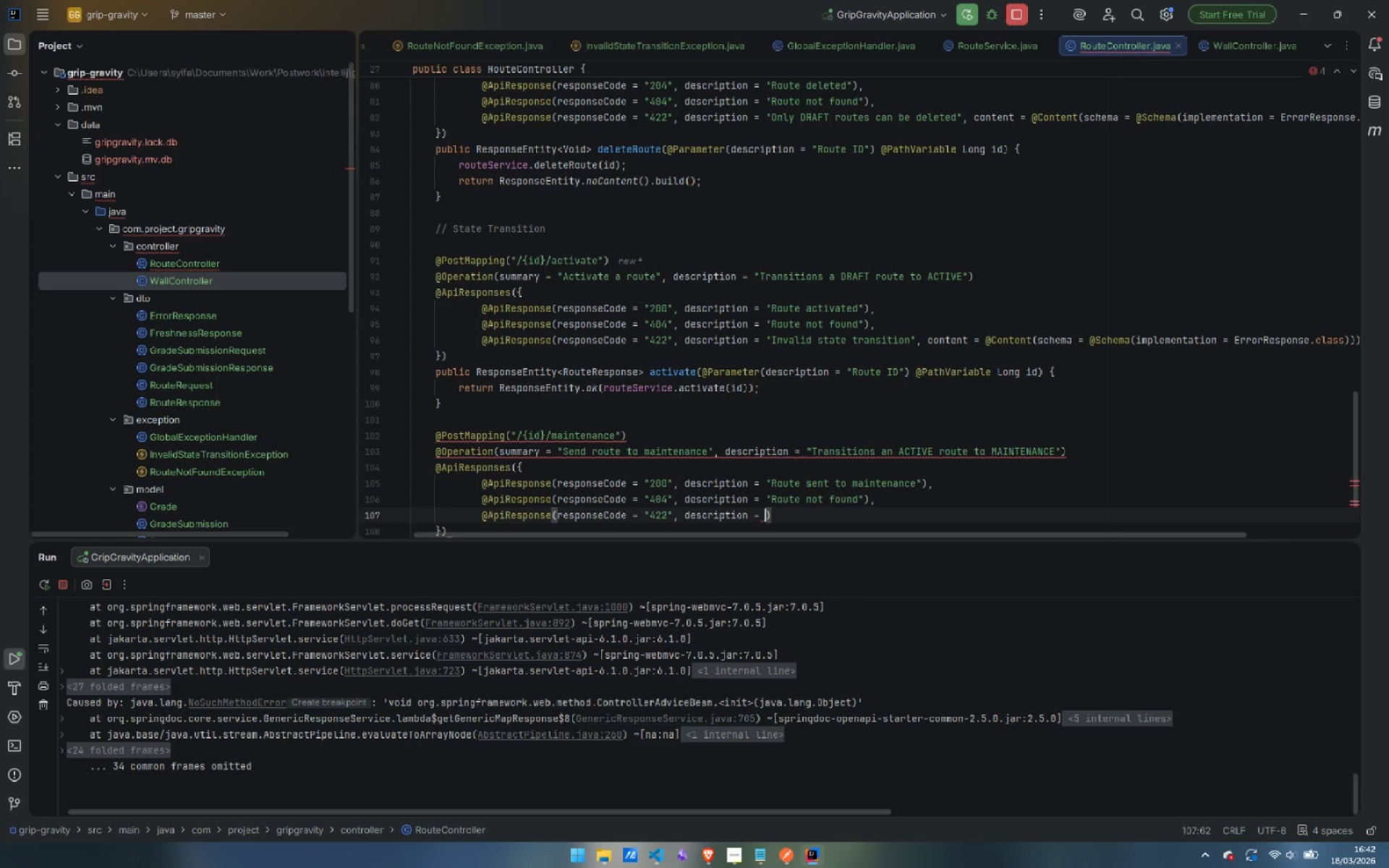 
type("Invalid state transition)
 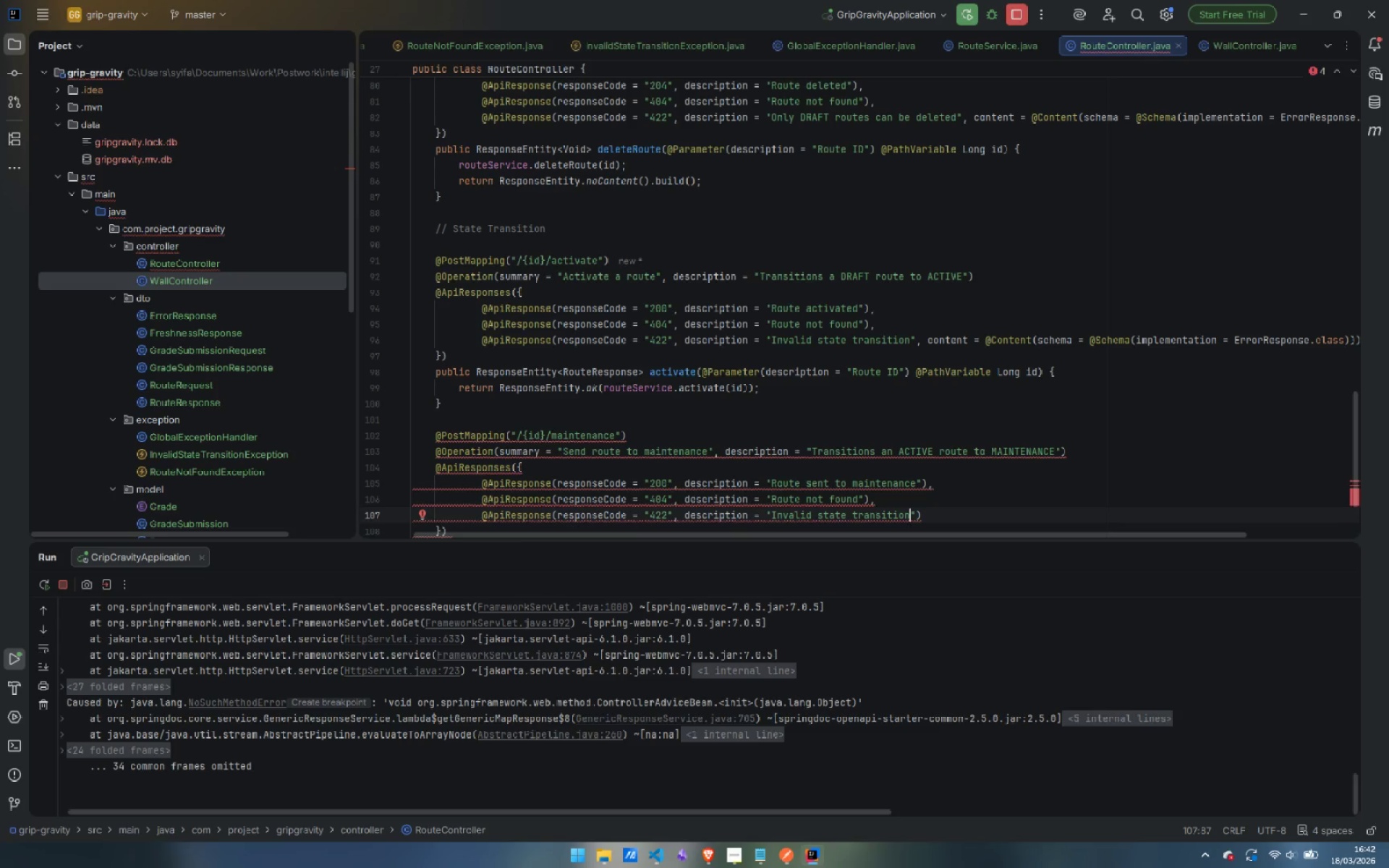 
key(ArrowRight)
 